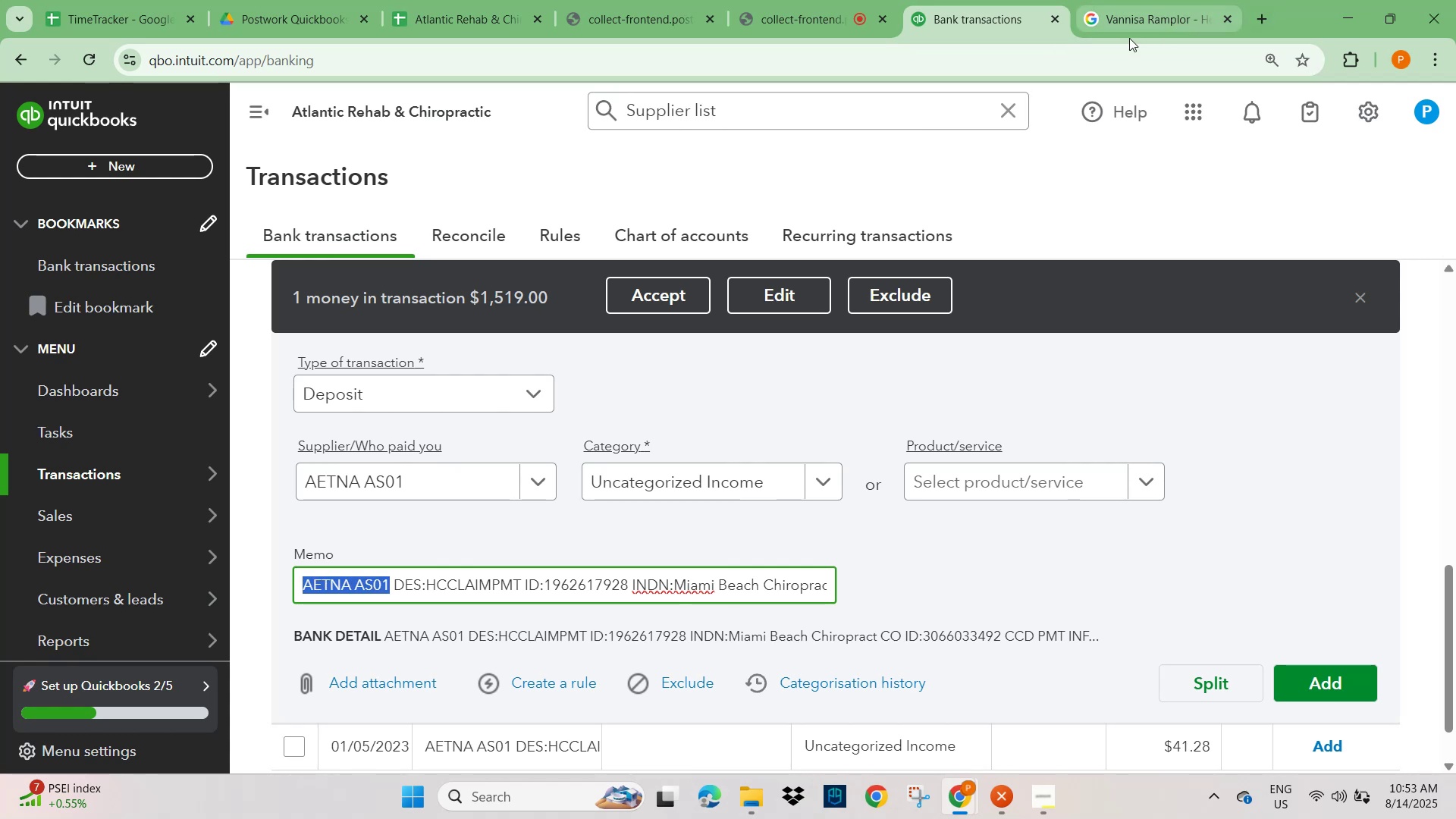 
left_click([1145, 18])
 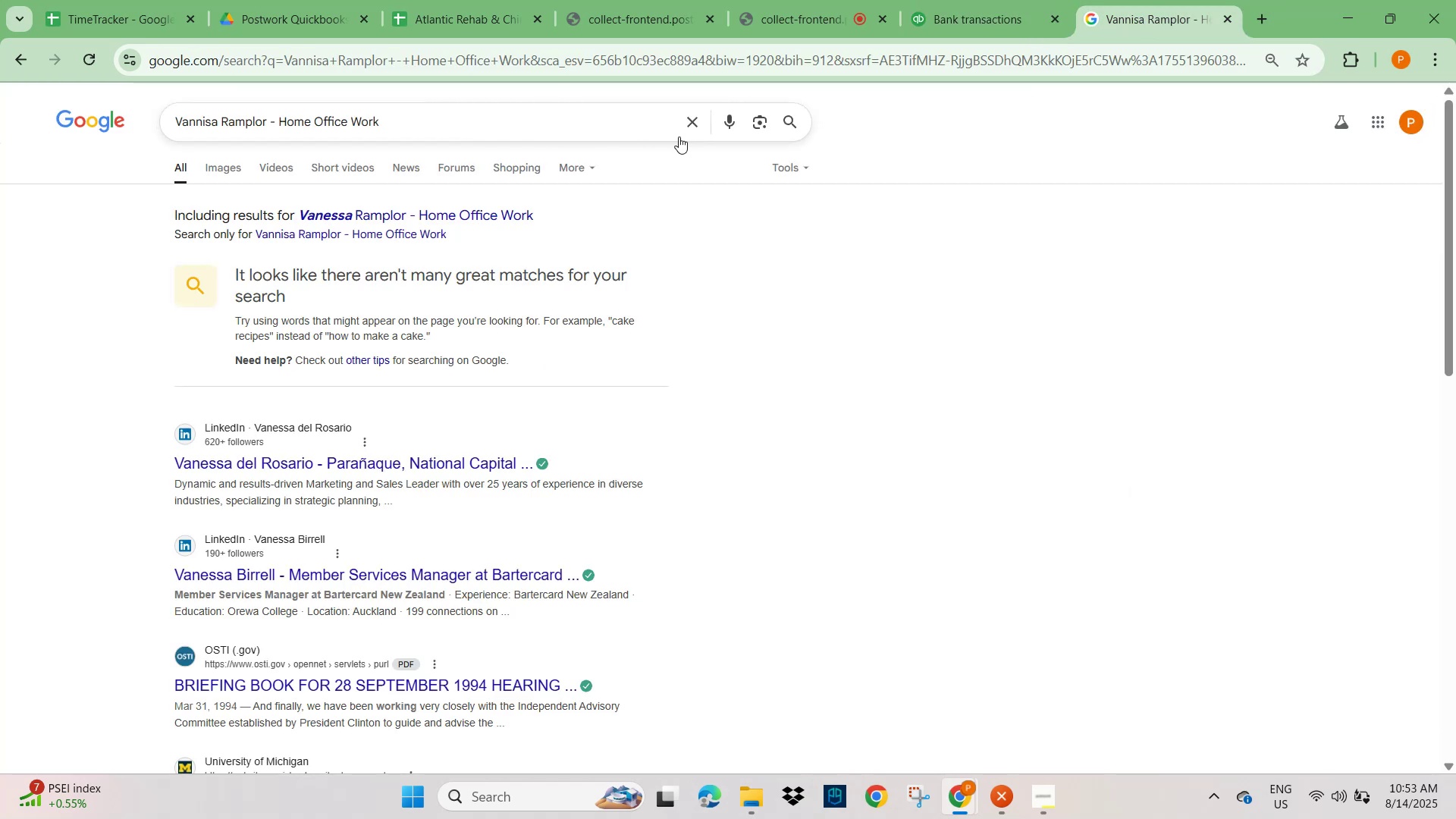 
left_click([691, 125])
 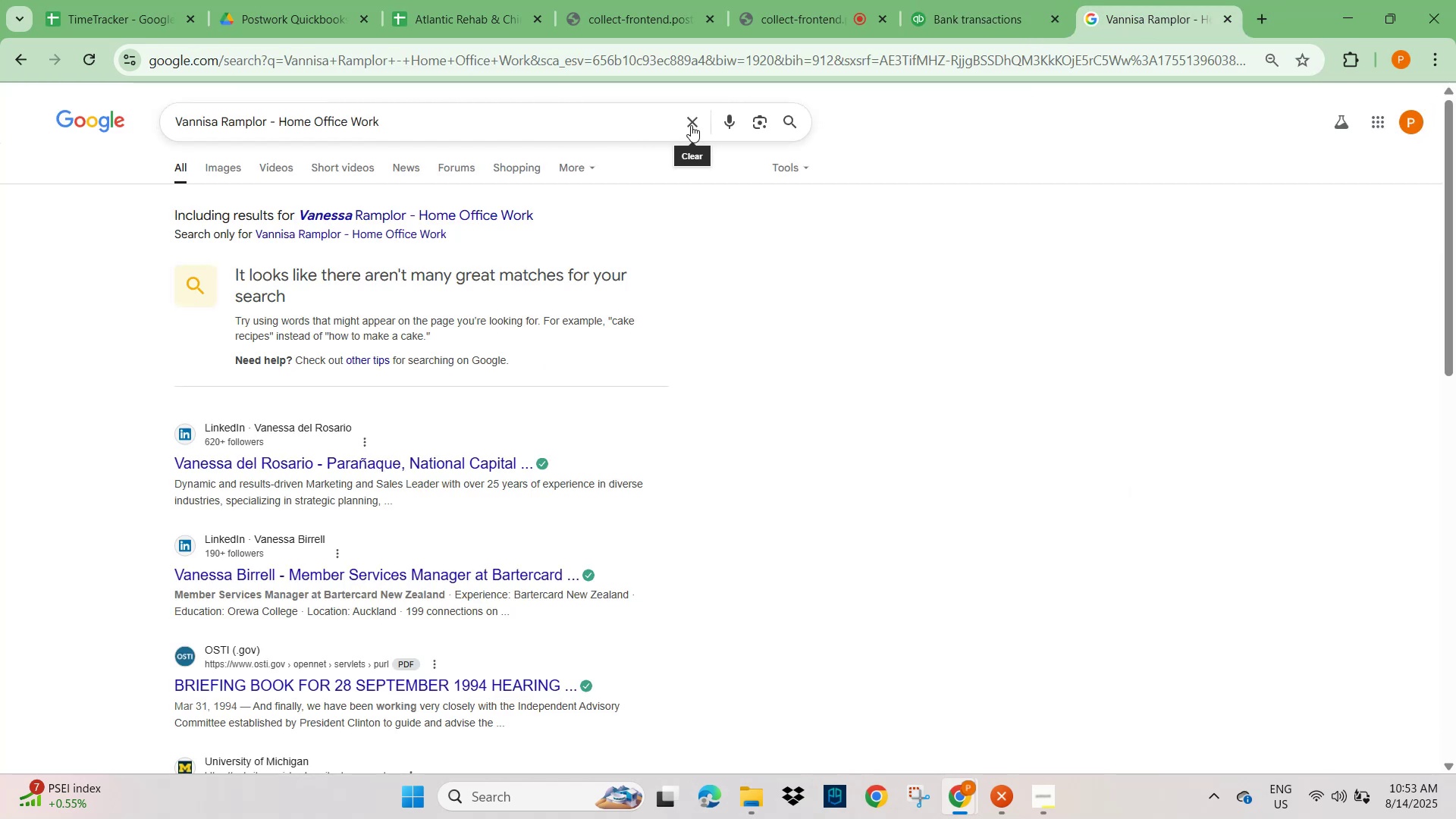 
key(Control+V)
 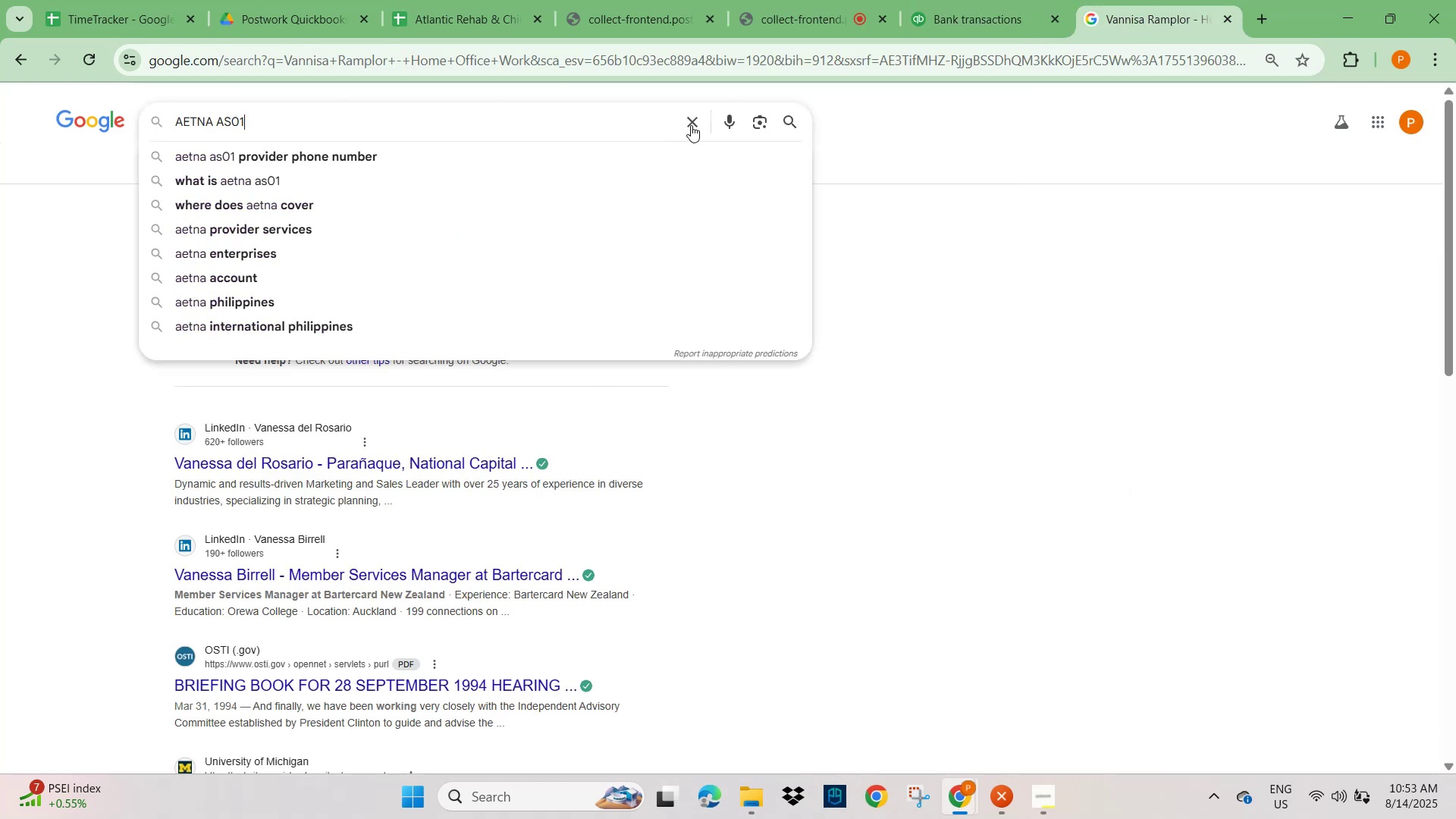 
key(NumpadEnter)
 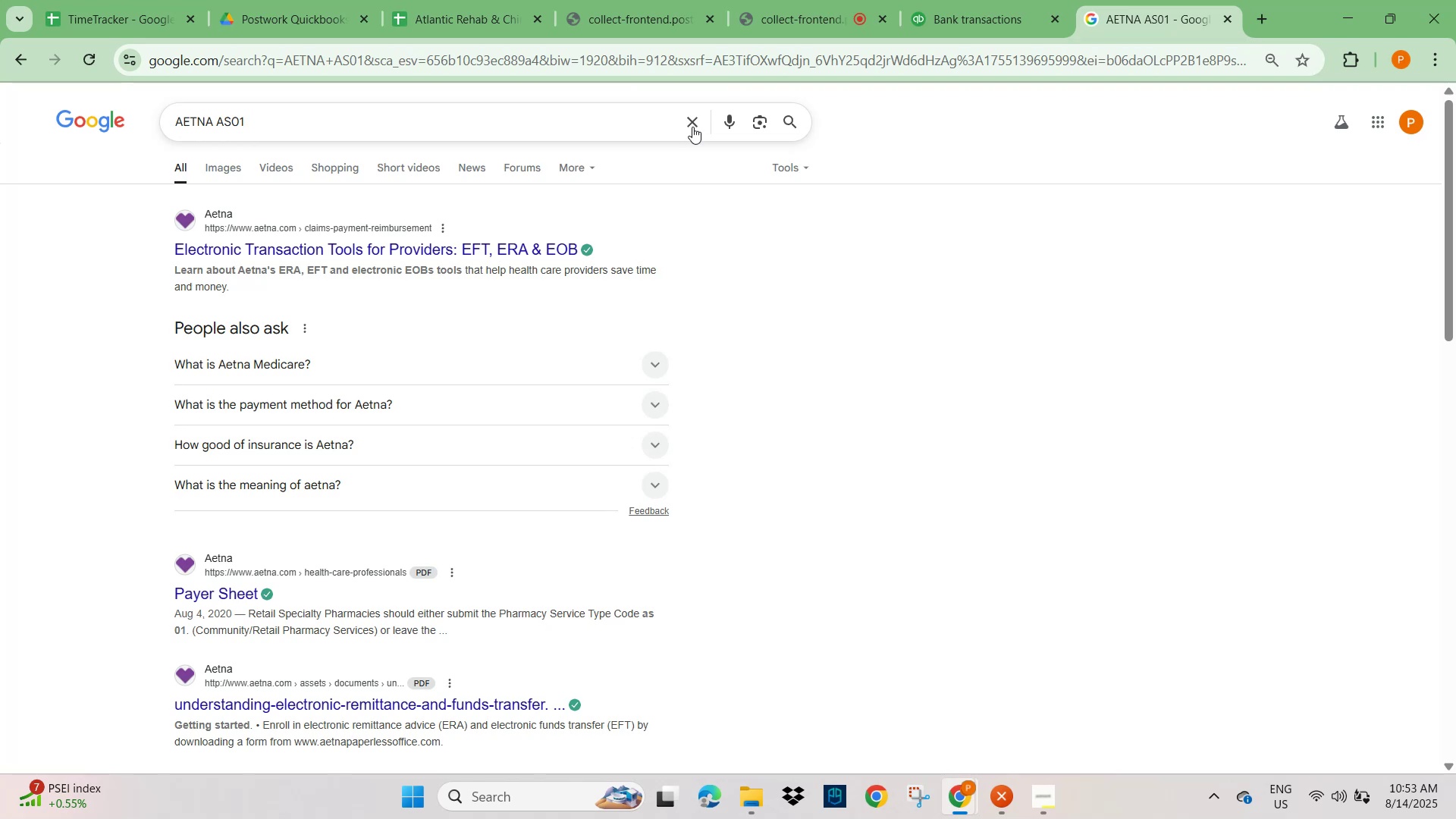 
wait(7.28)
 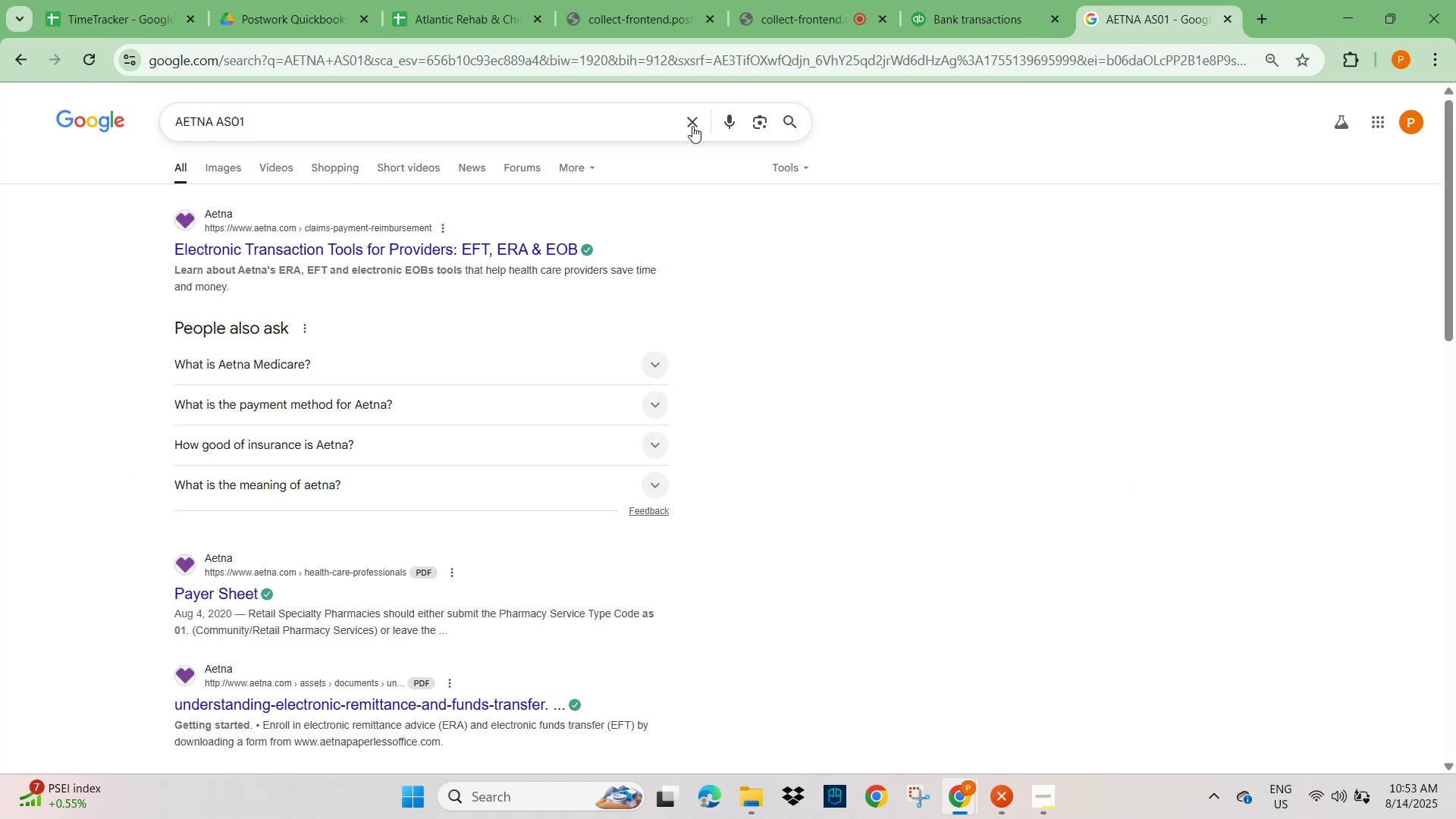 
left_click([1001, 18])
 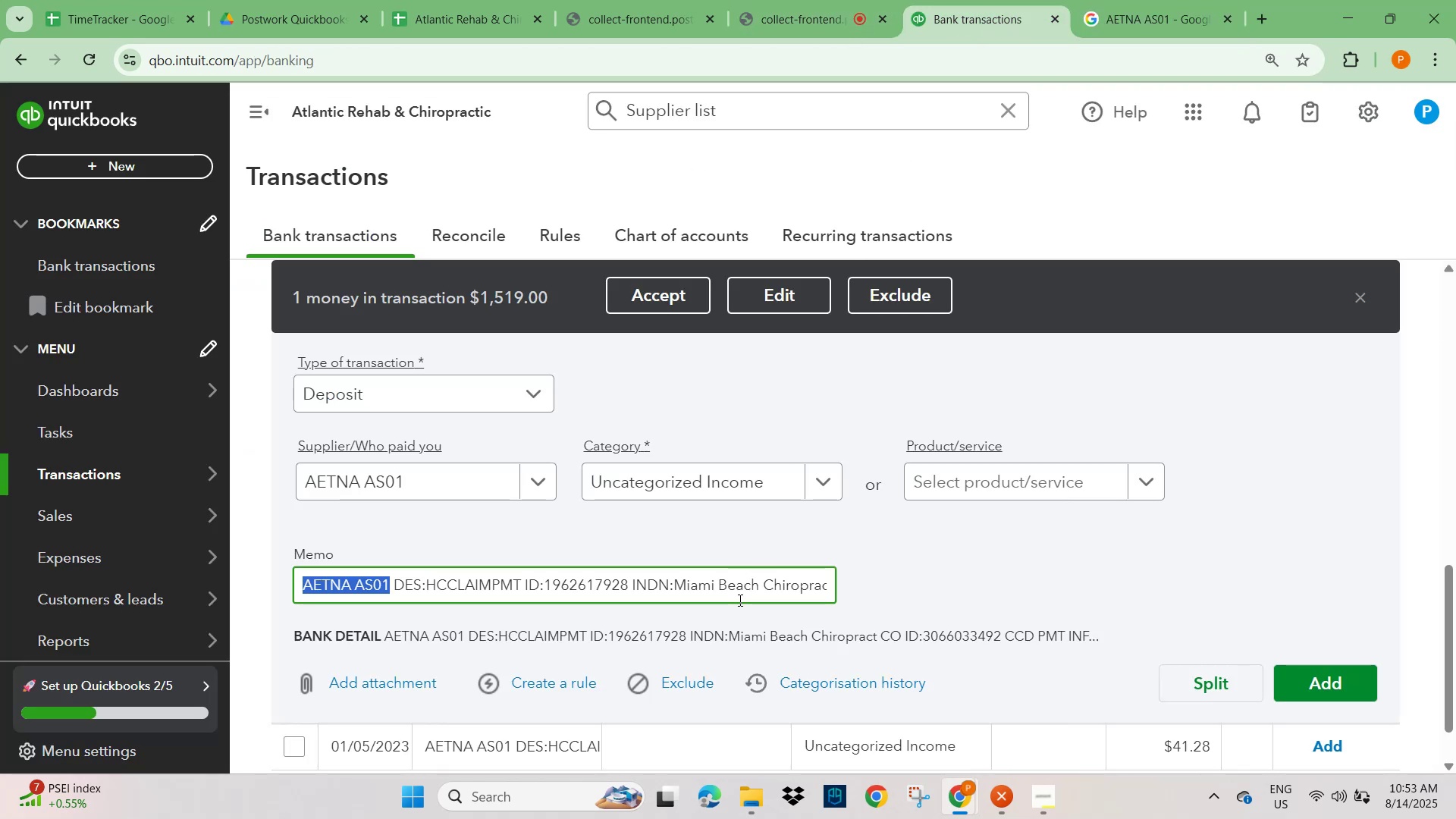 
left_click([740, 585])
 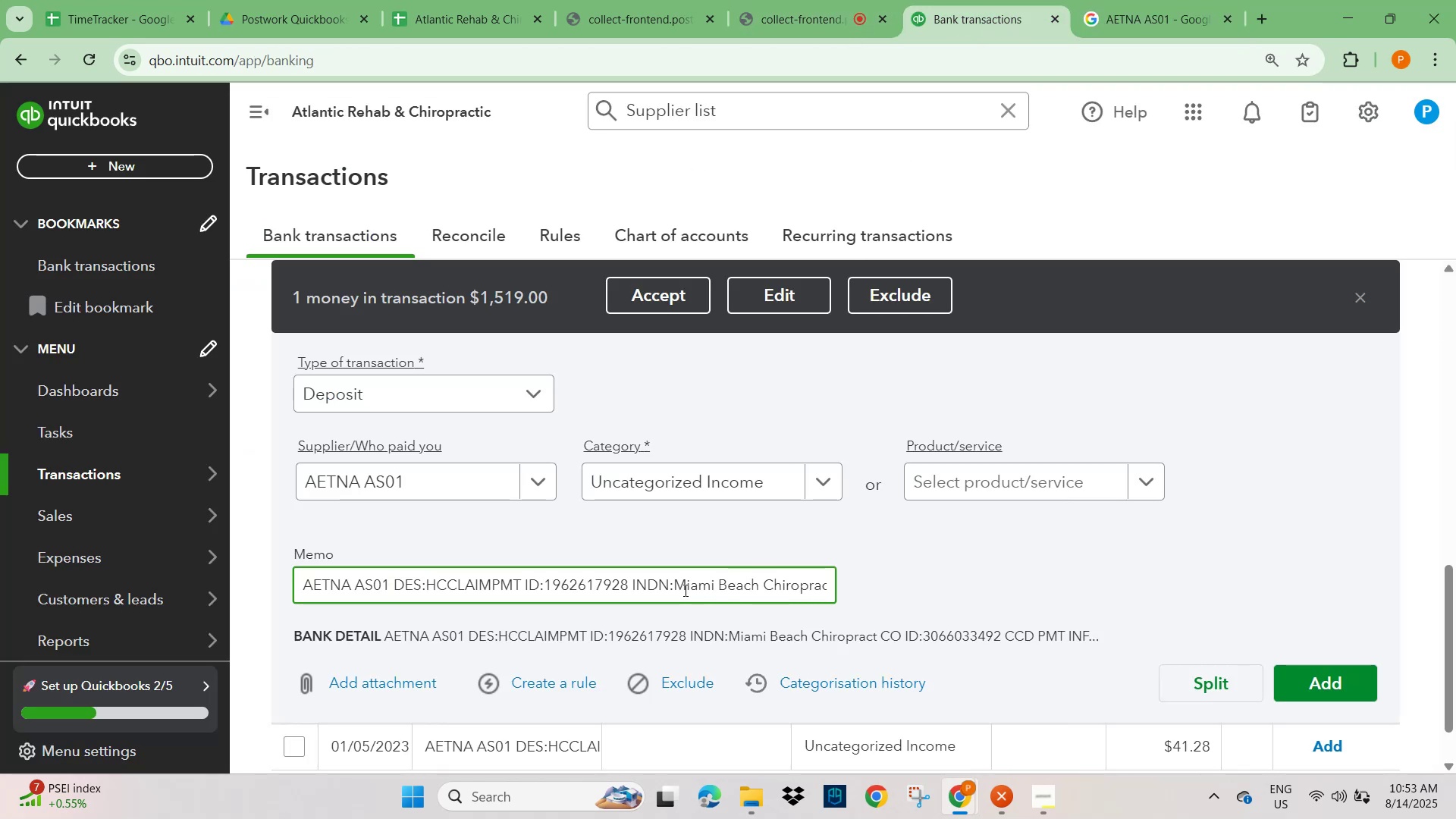 
left_click_drag(start_coordinate=[679, 589], to_coordinate=[588, 573])
 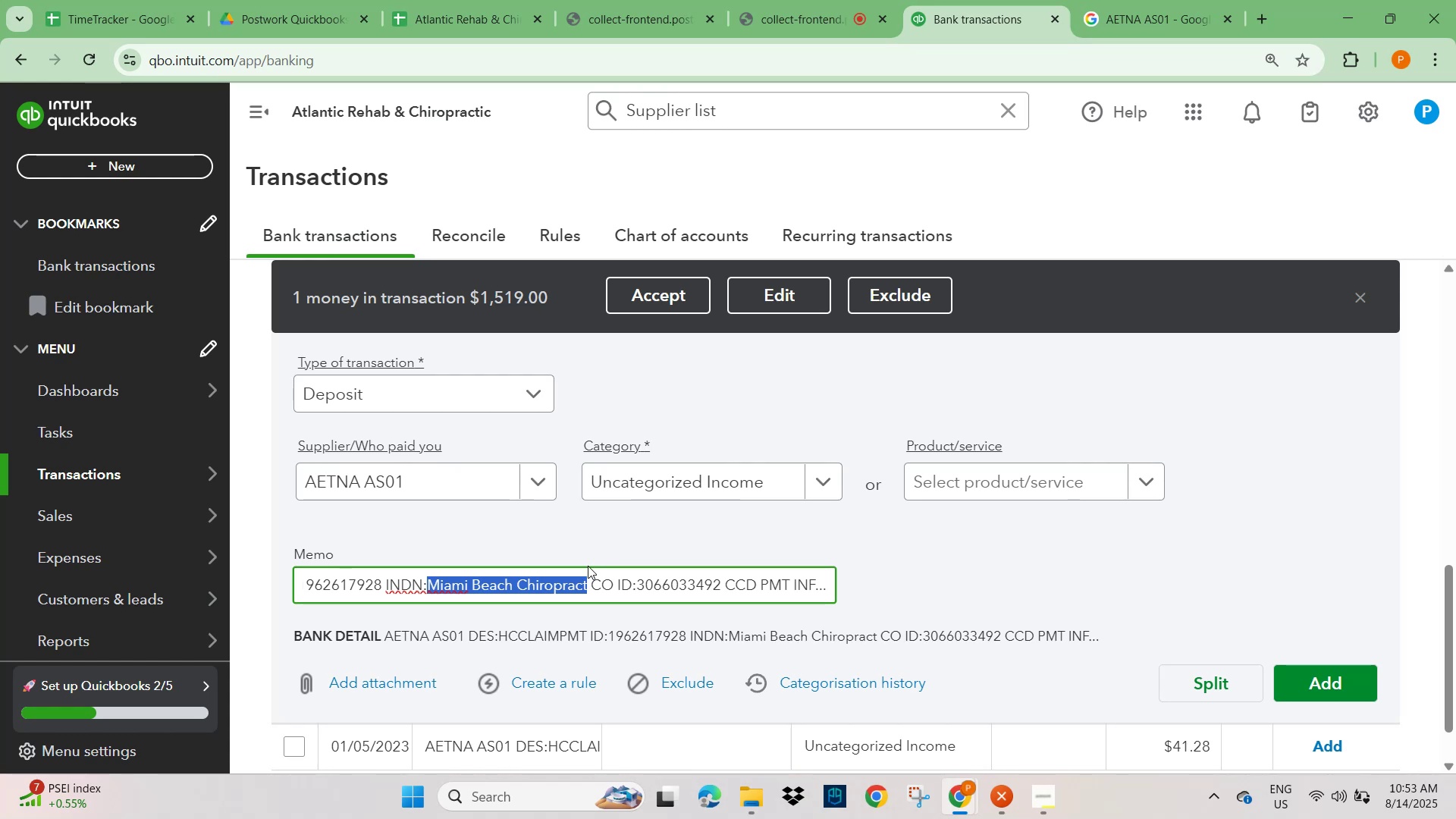 
key(Control+C)
 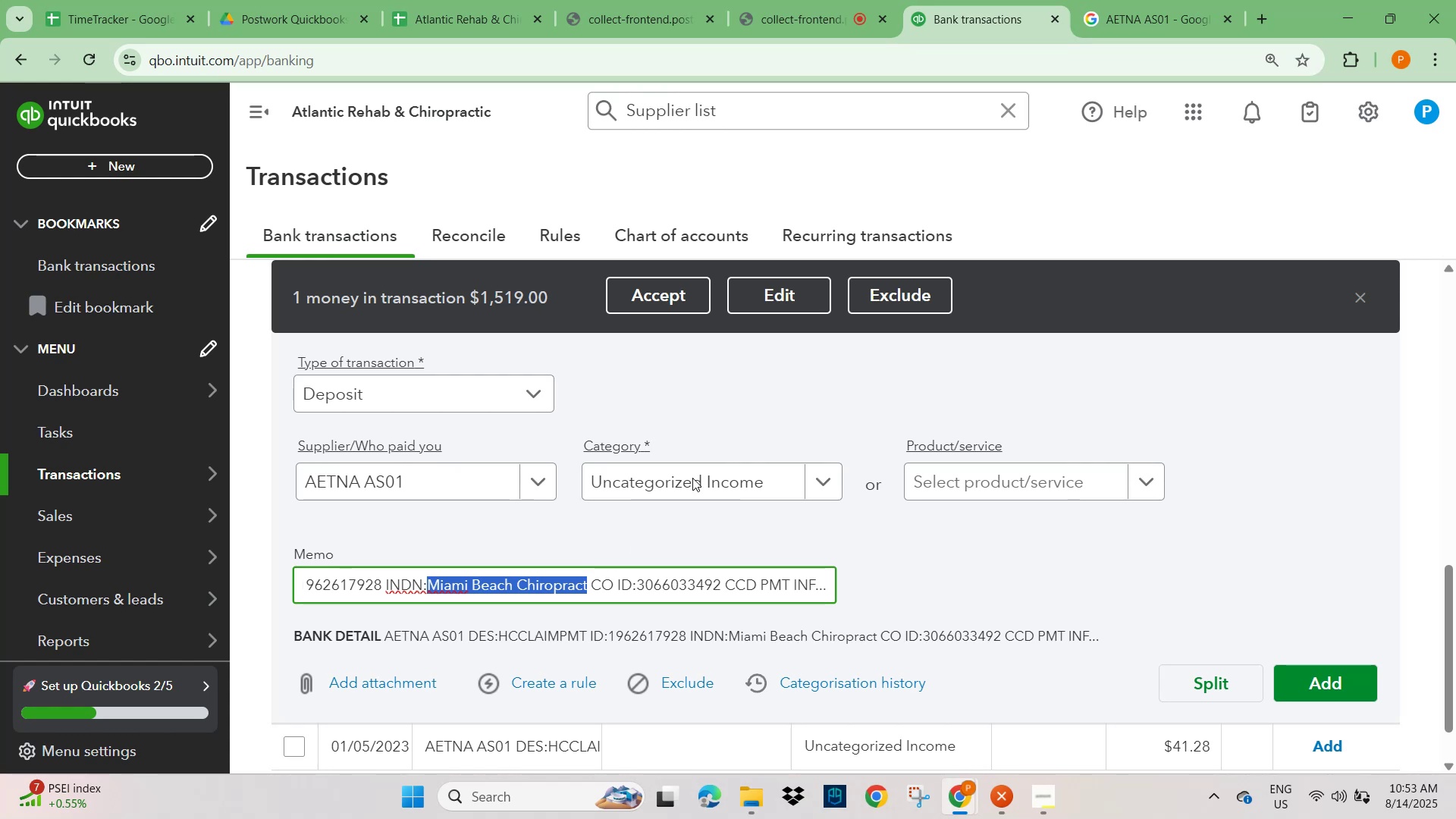 
scroll: coordinate [833, 565], scroll_direction: up, amount: 18.0
 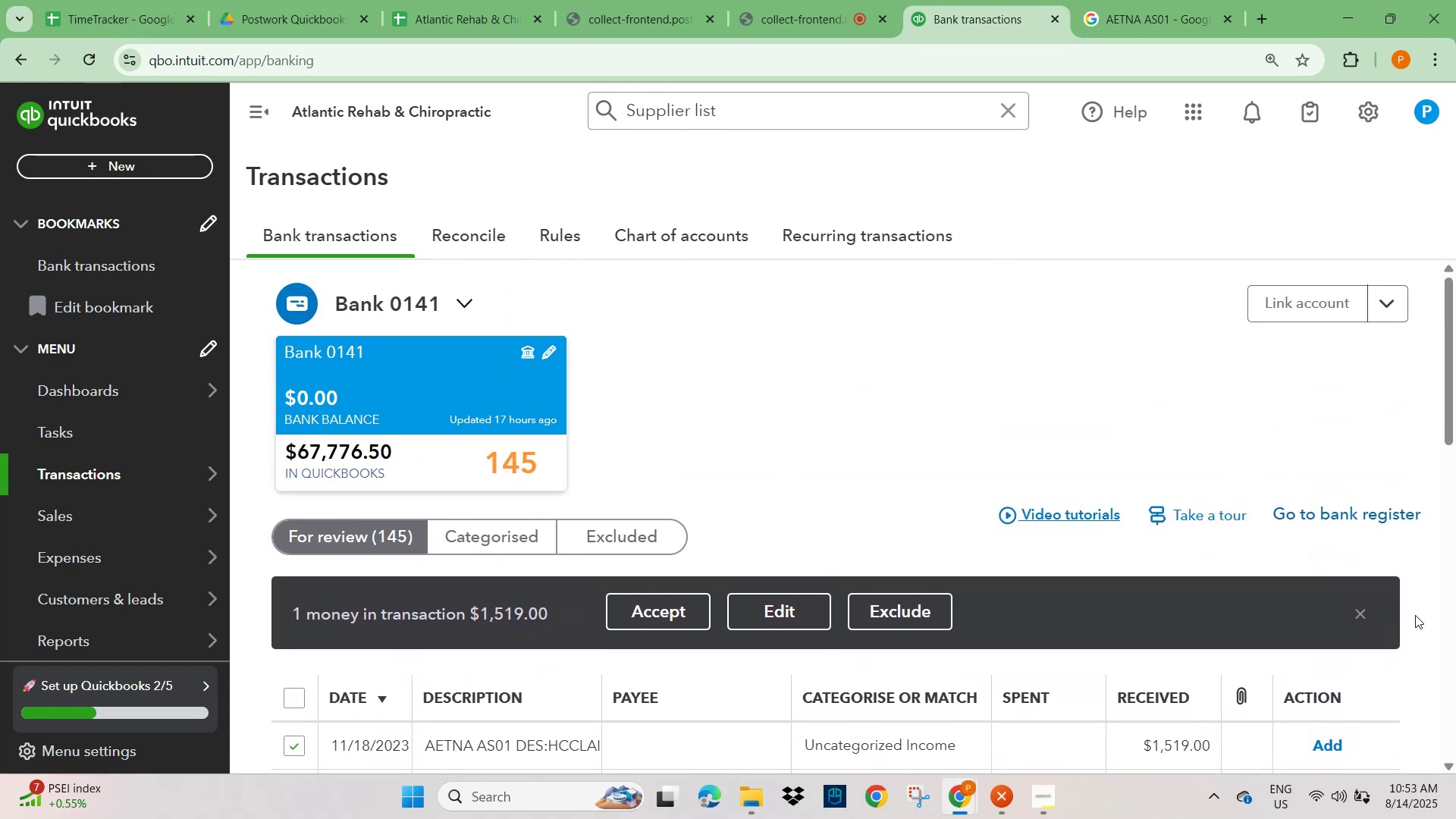 
left_click([1354, 613])
 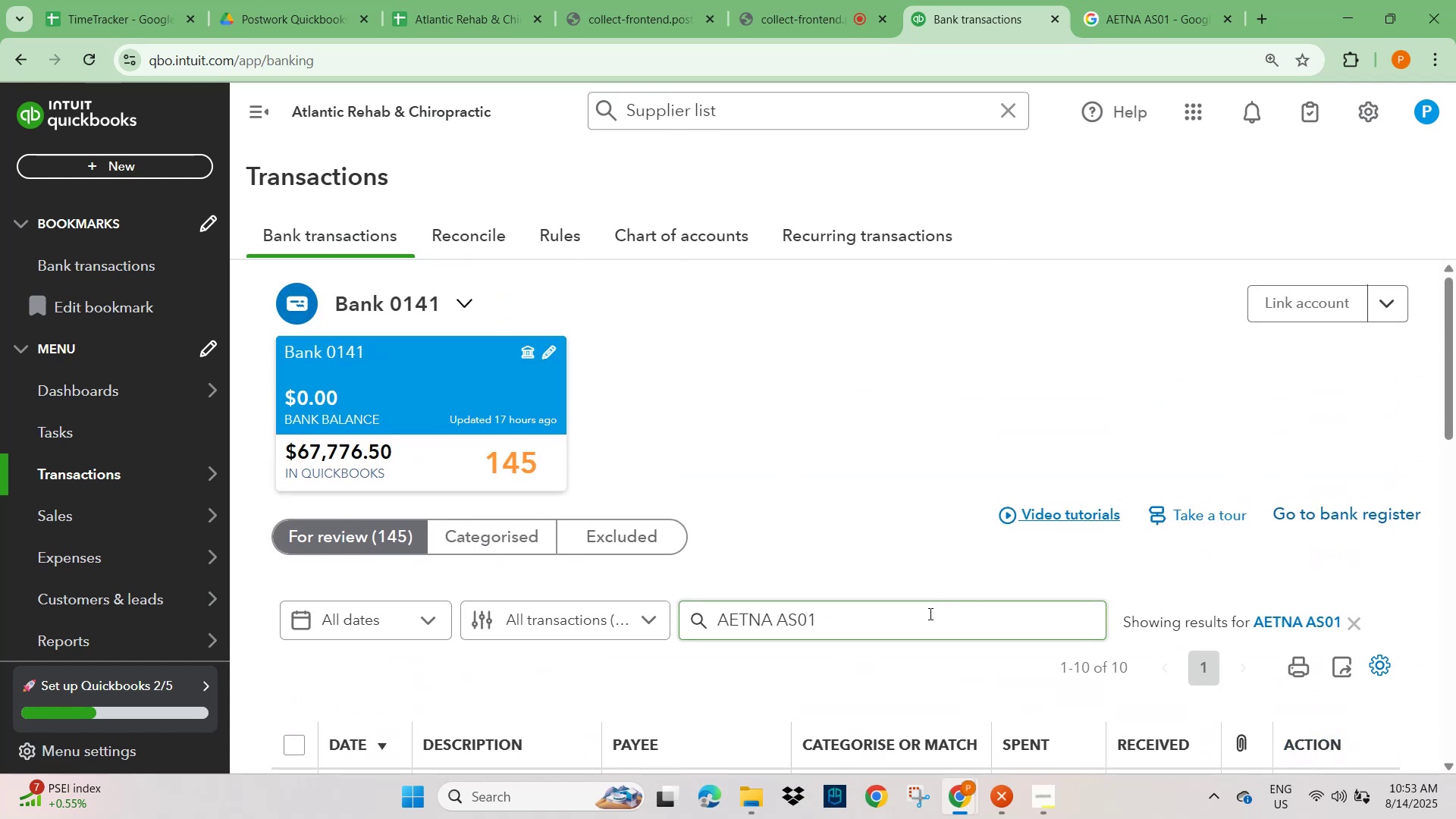 
left_click_drag(start_coordinate=[871, 621], to_coordinate=[608, 641])
 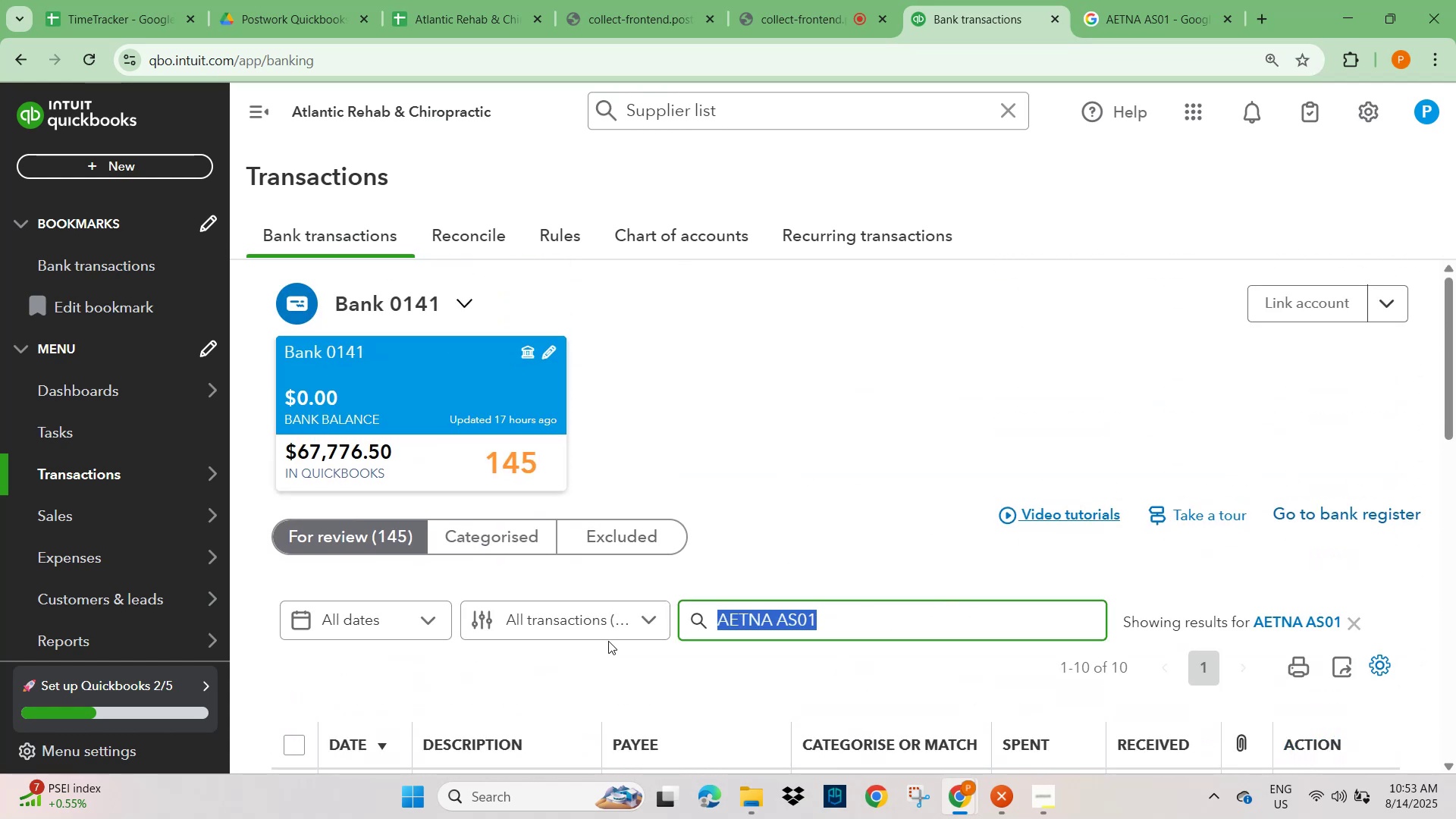 
key(Control+V)
 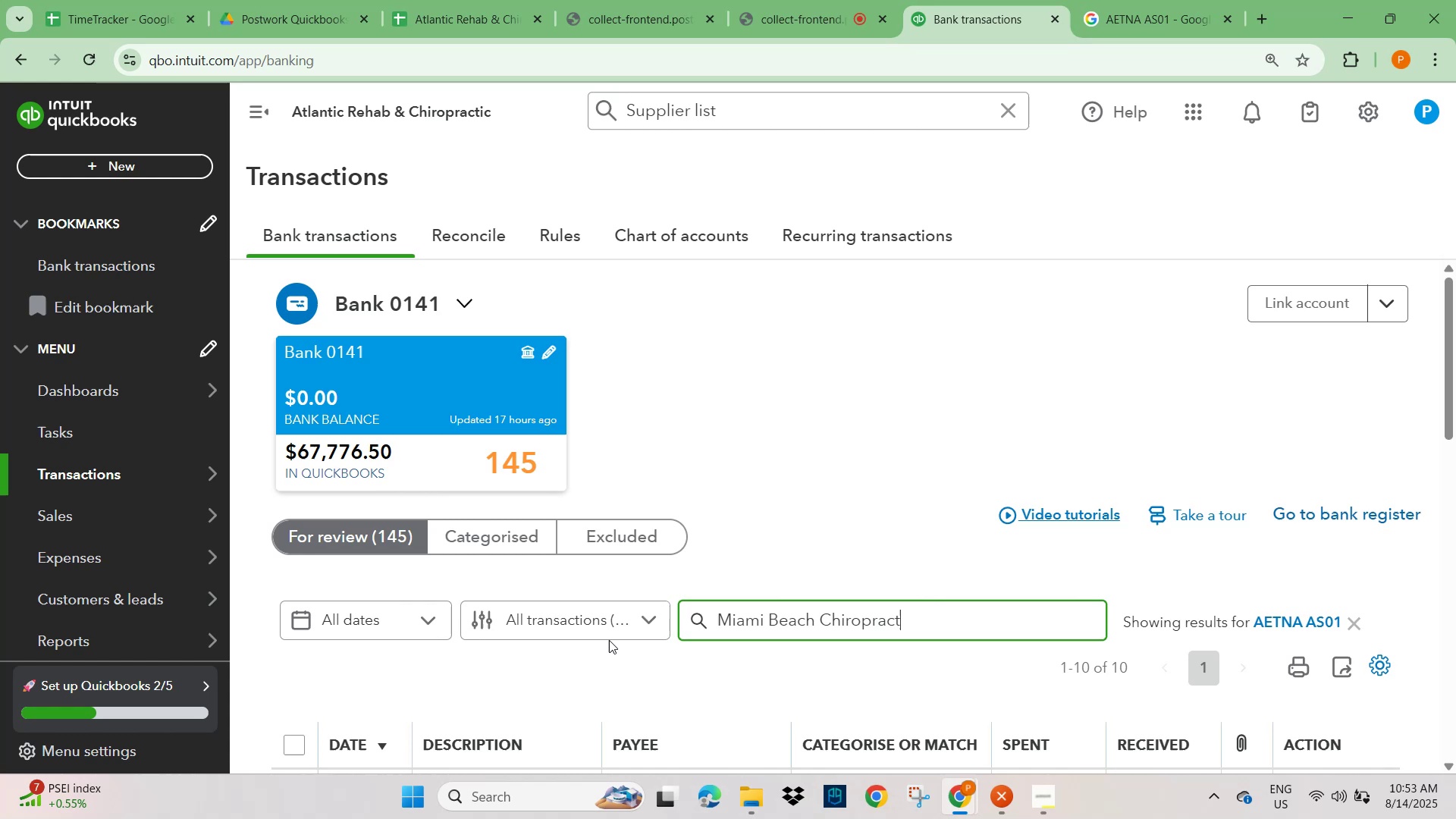 
key(NumpadEnter)
 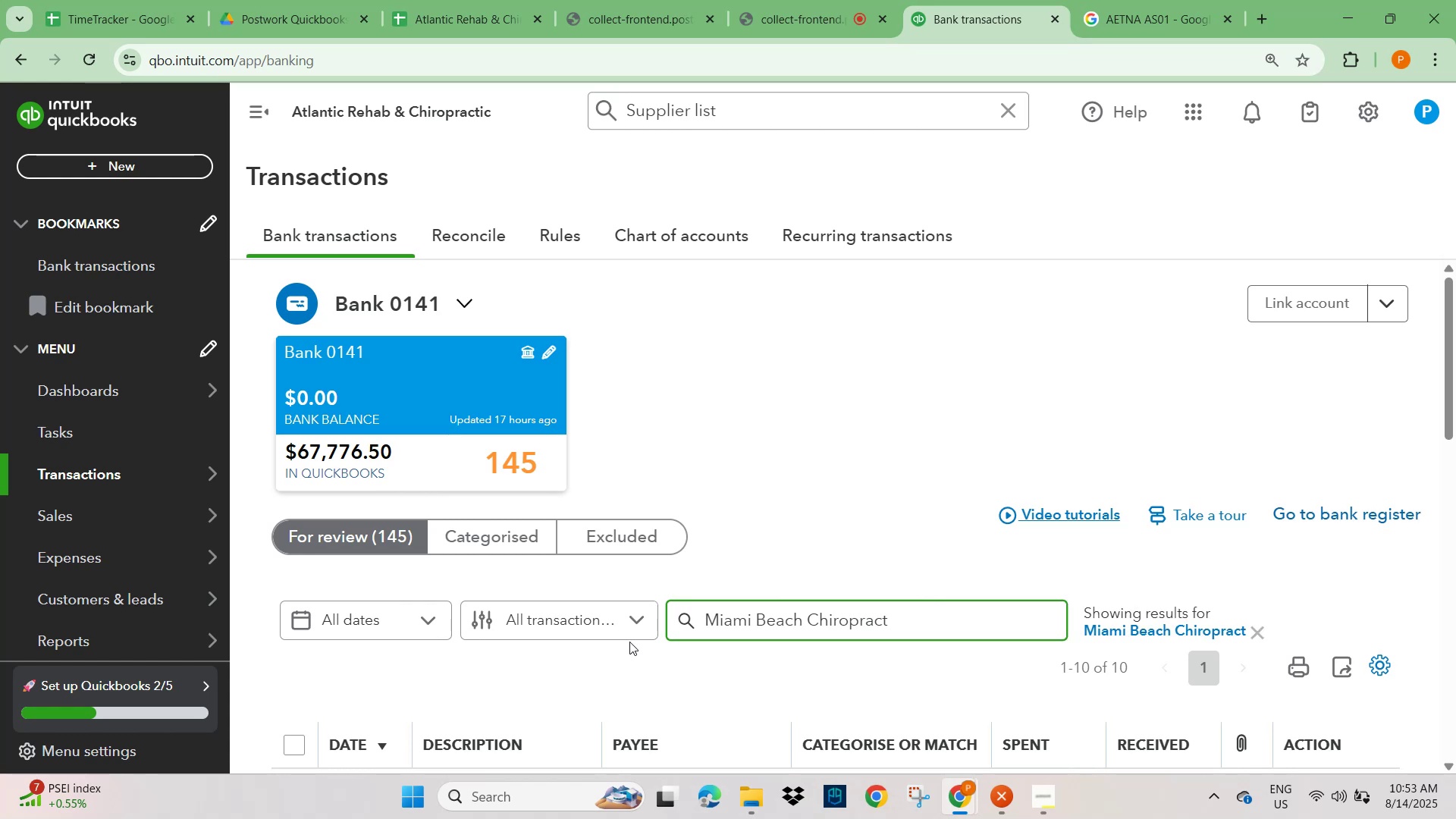 
scroll: coordinate [432, 580], scroll_direction: down, amount: 7.0
 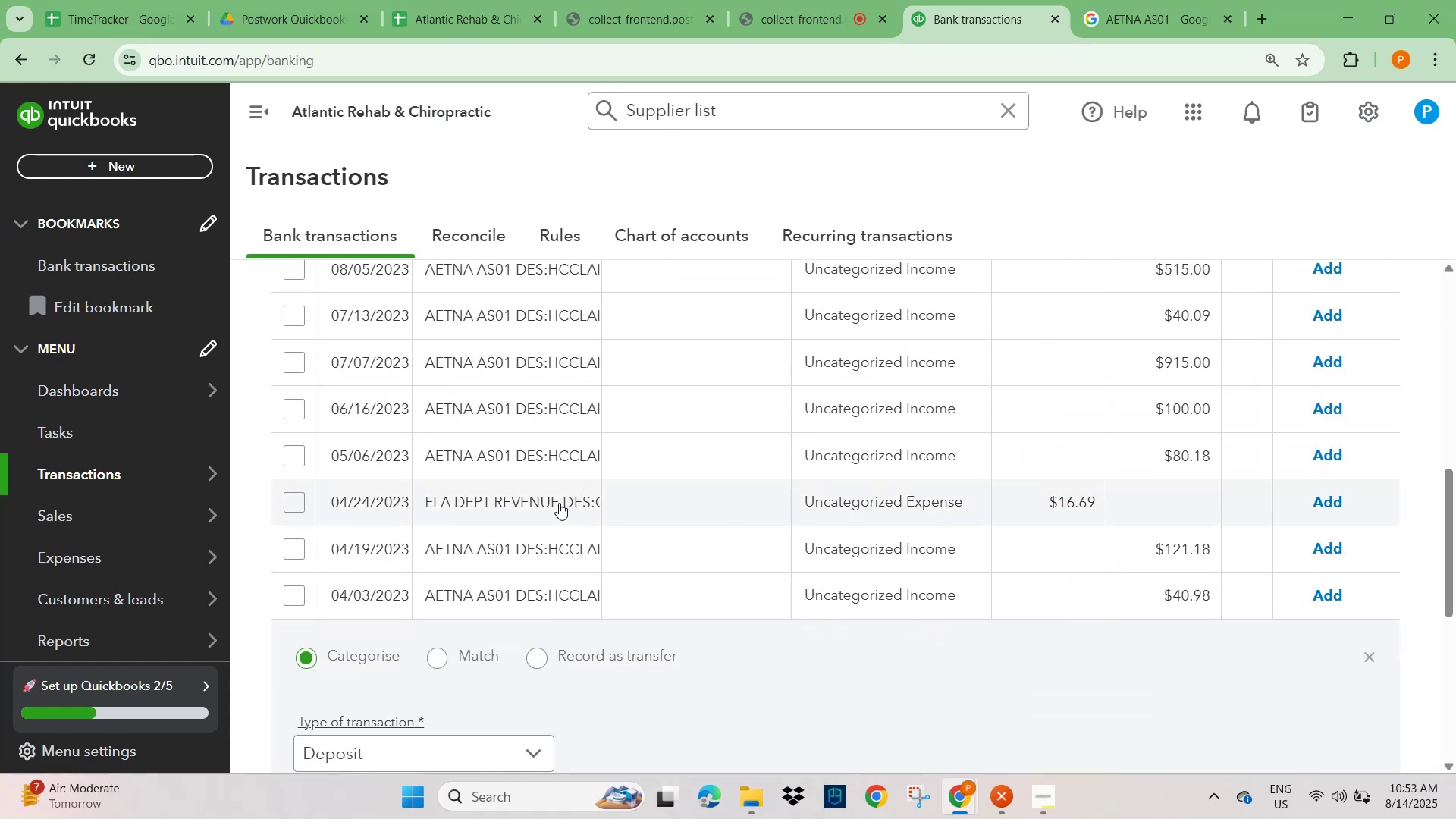 
scroll: coordinate [559, 507], scroll_direction: up, amount: 2.0
 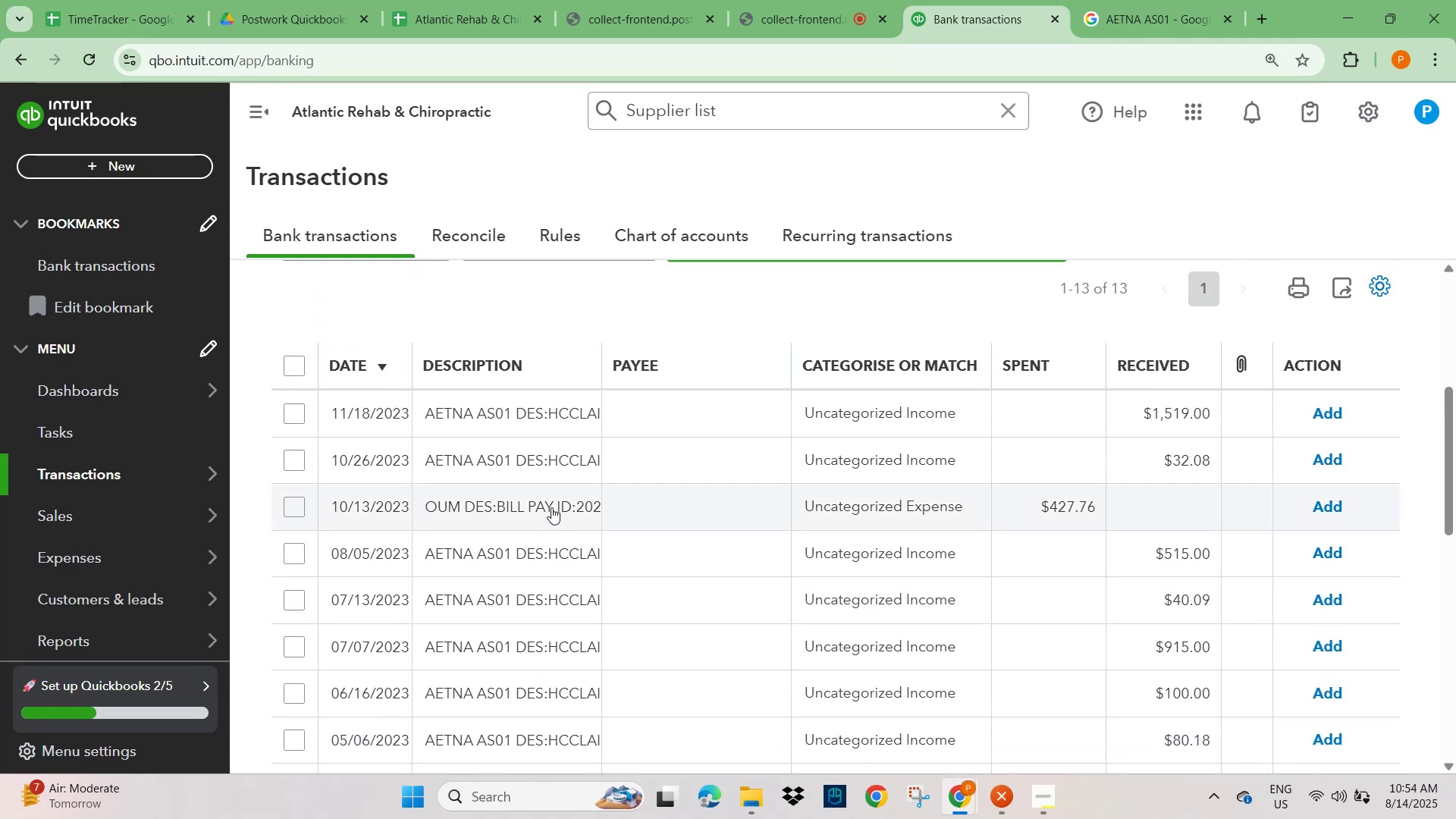 
wait(7.89)
 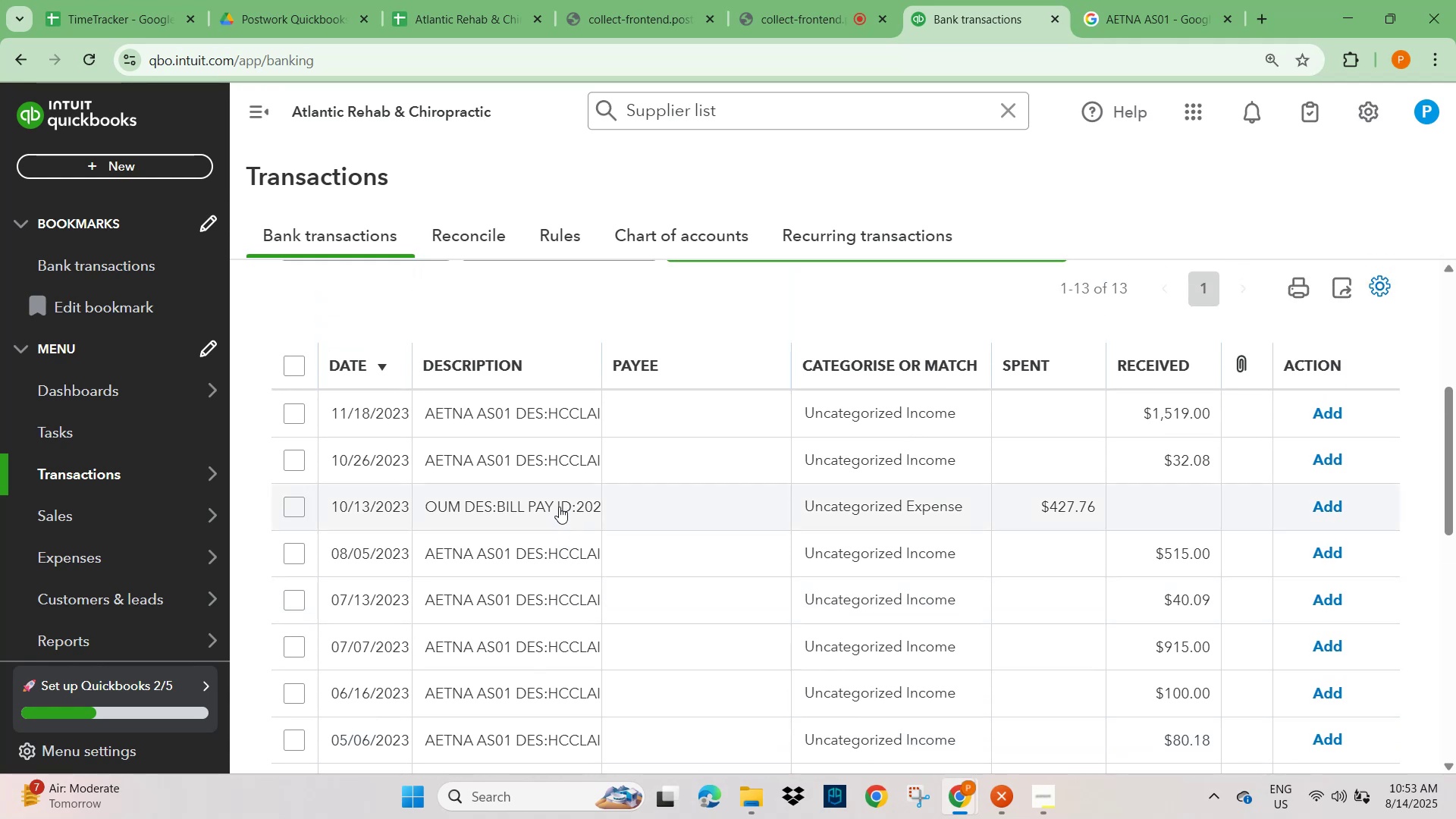 
scroll: coordinate [530, 581], scroll_direction: down, amount: 4.0
 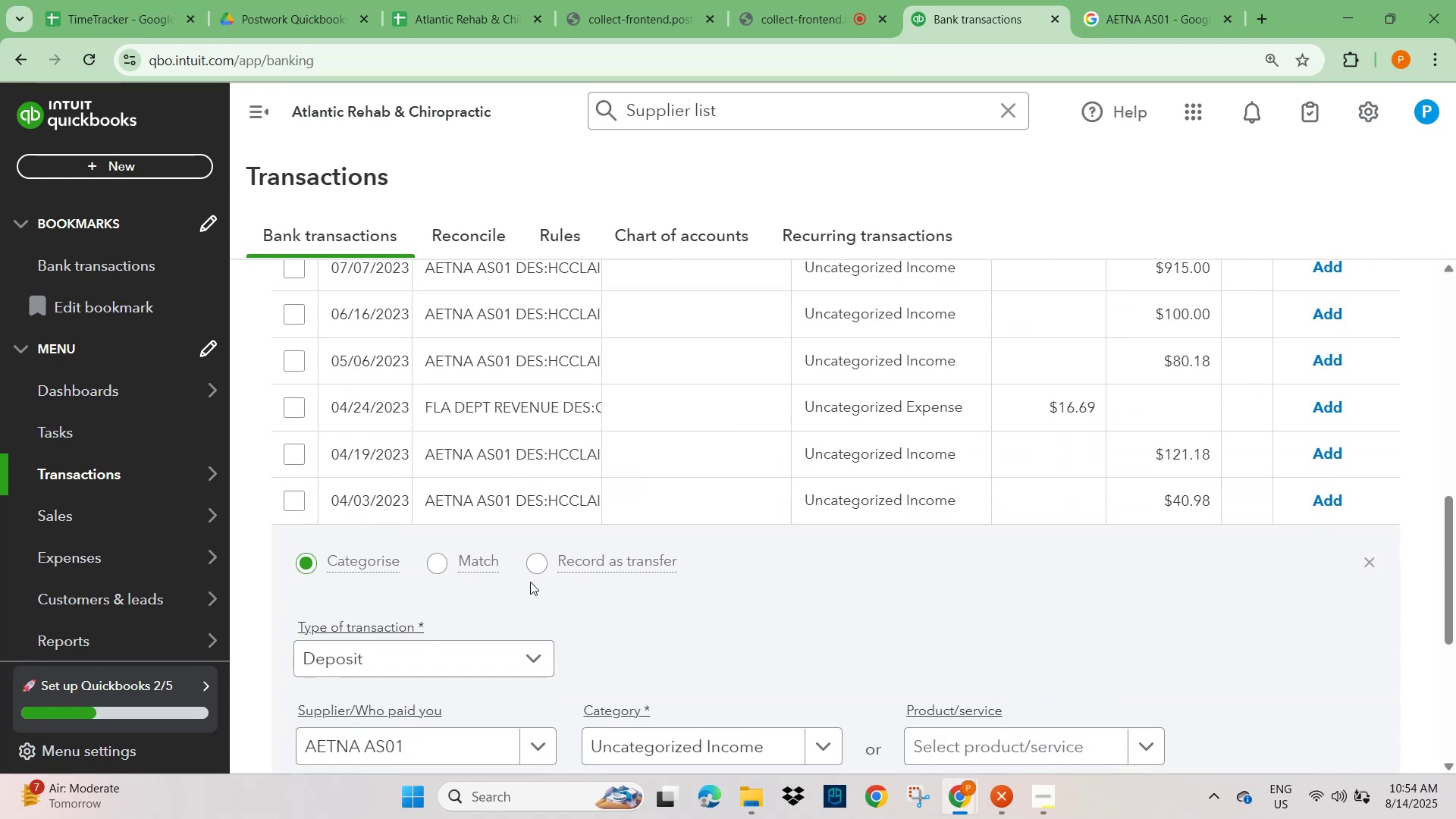 
scroll: coordinate [530, 582], scroll_direction: up, amount: 5.0
 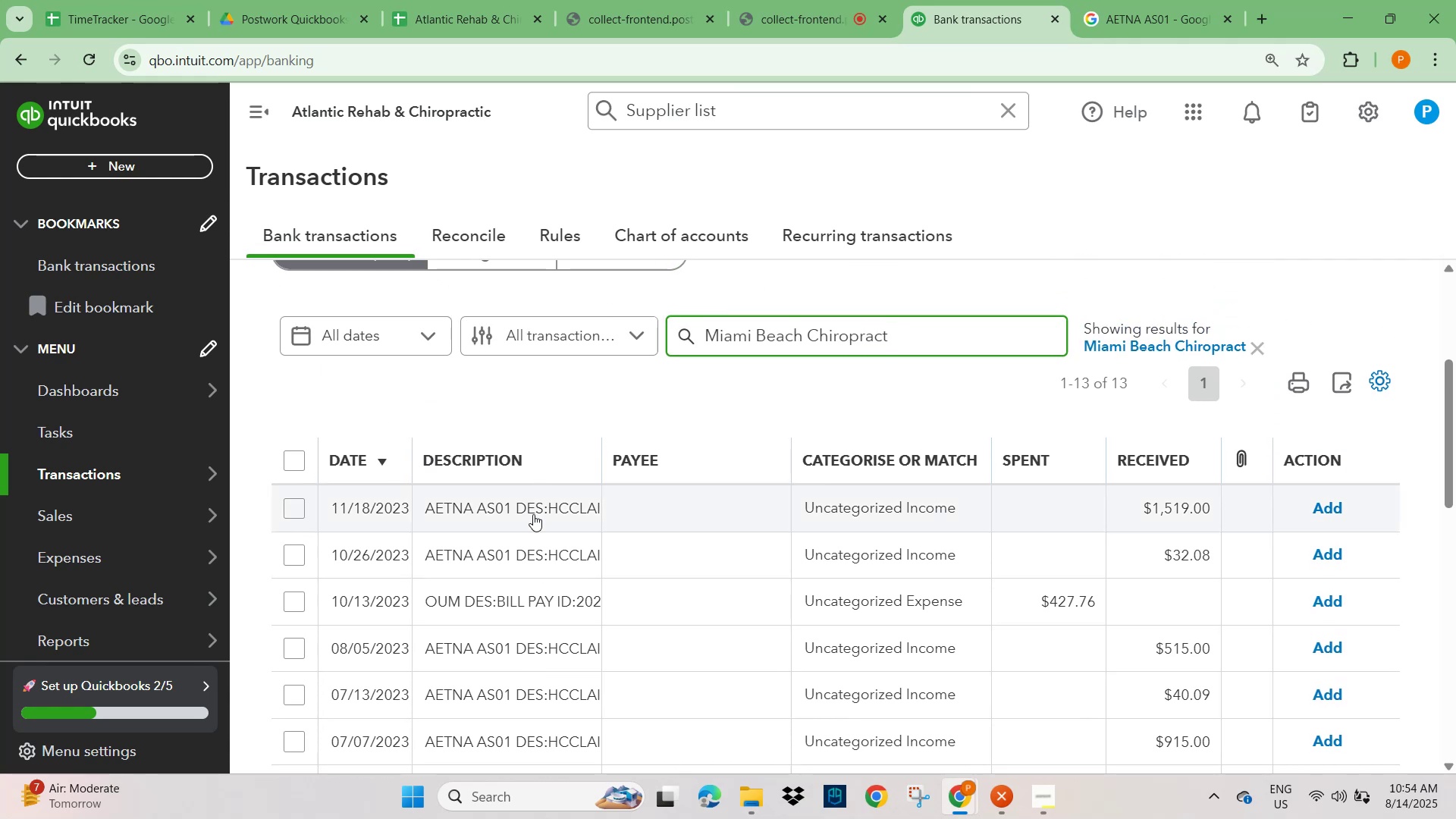 
left_click([532, 516])
 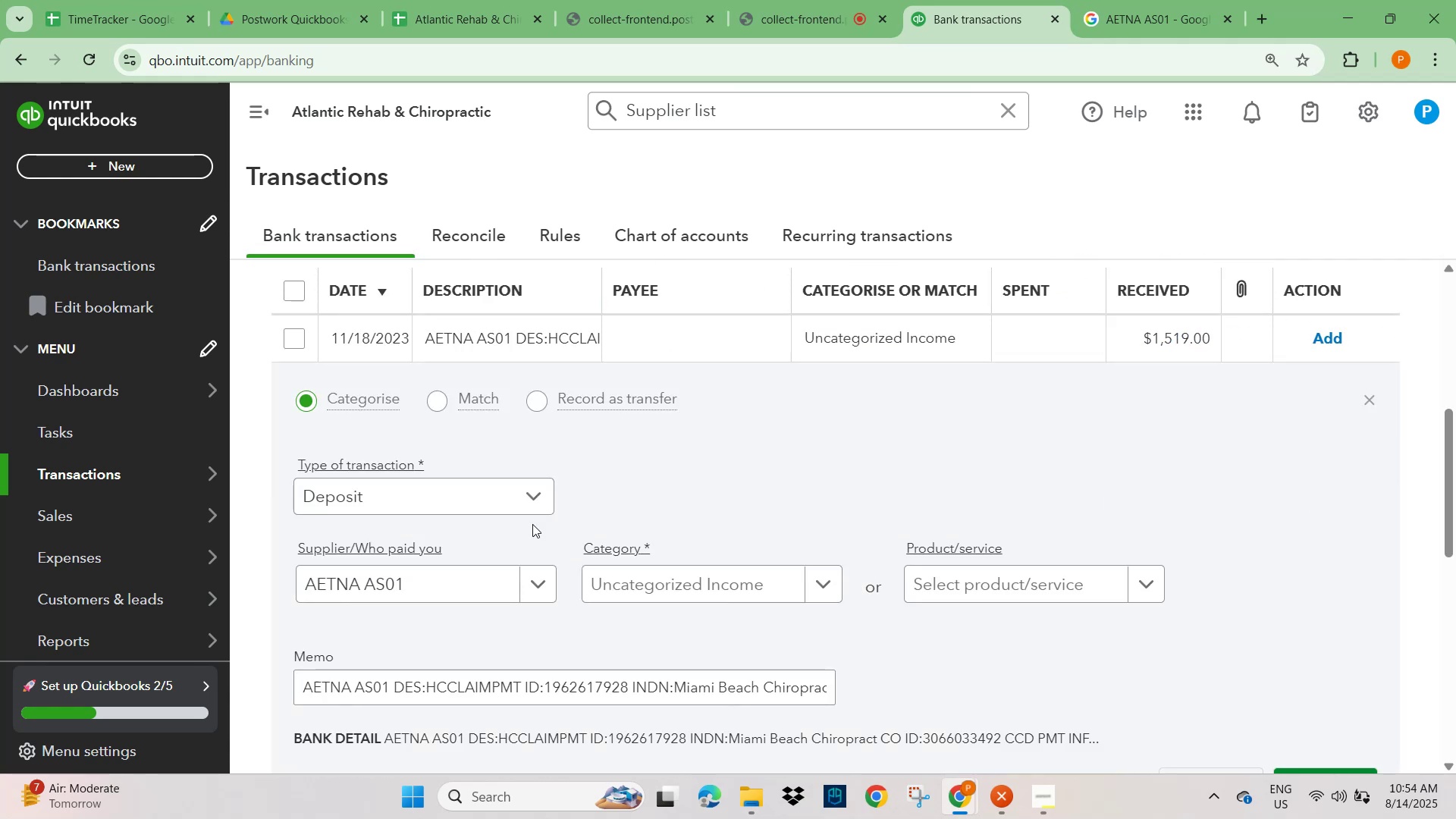 
scroll: coordinate [538, 538], scroll_direction: down, amount: 1.0
 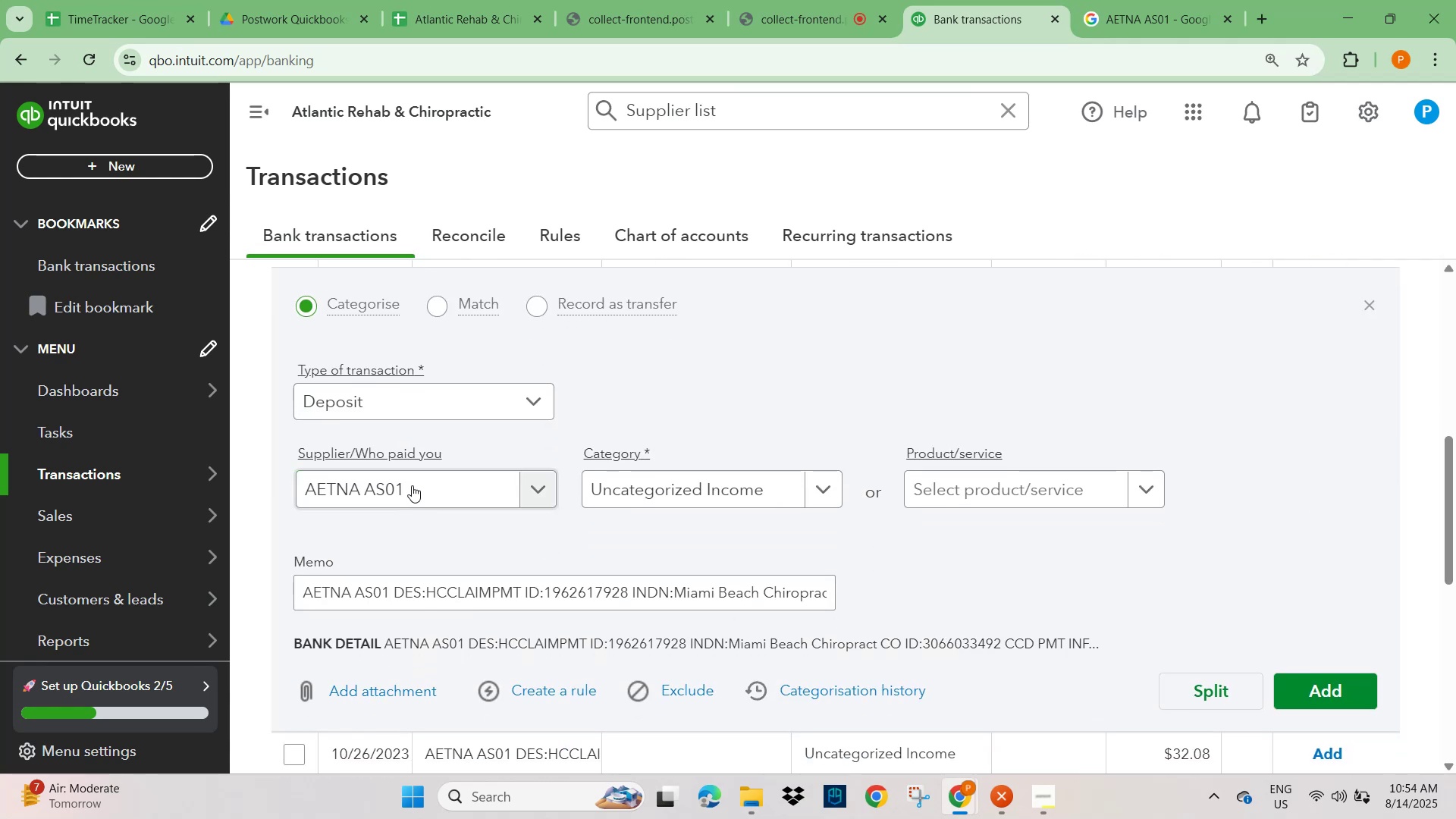 
left_click_drag(start_coordinate=[442, 485], to_coordinate=[278, 478])
 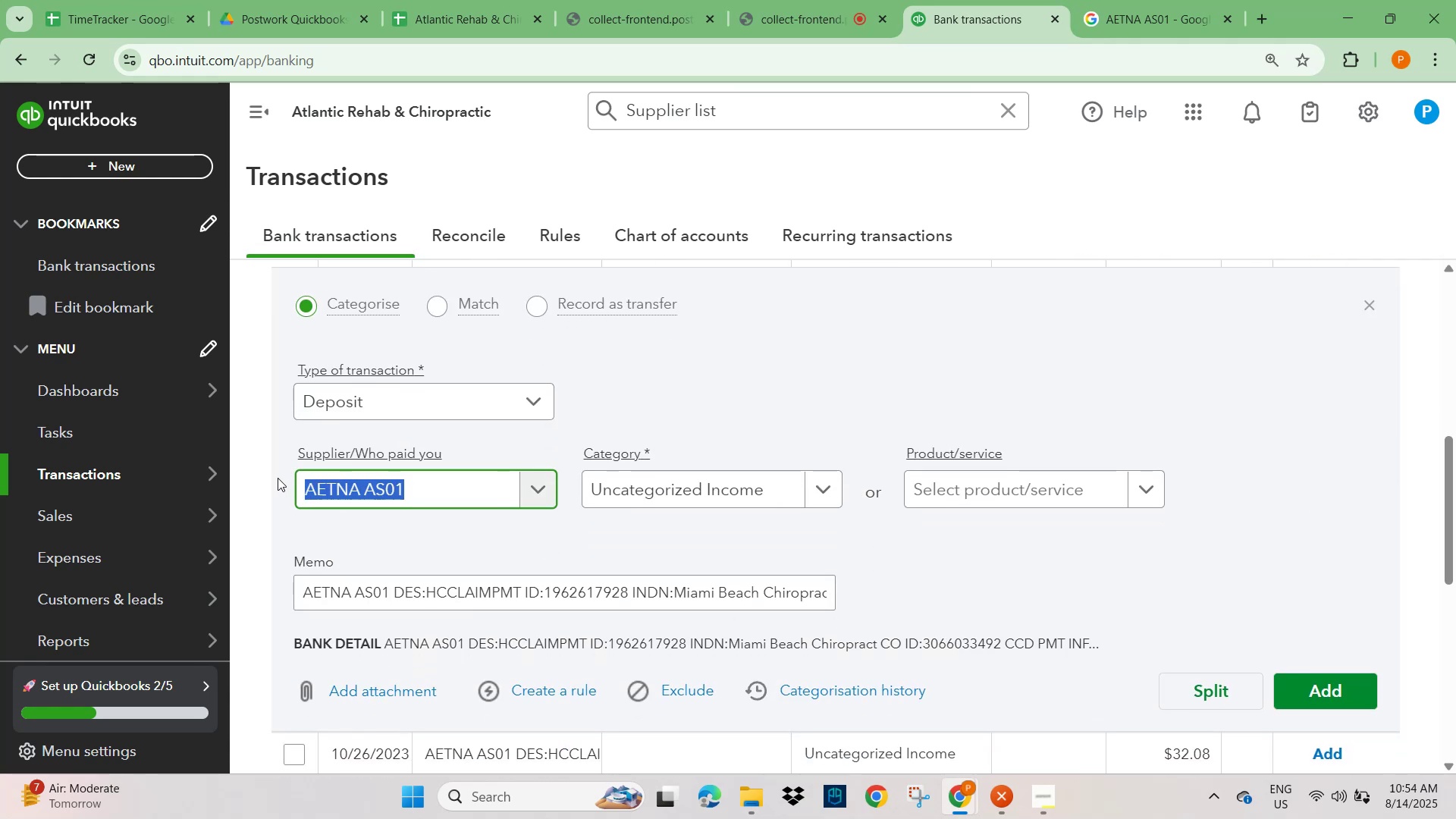 
key(Control+V)
 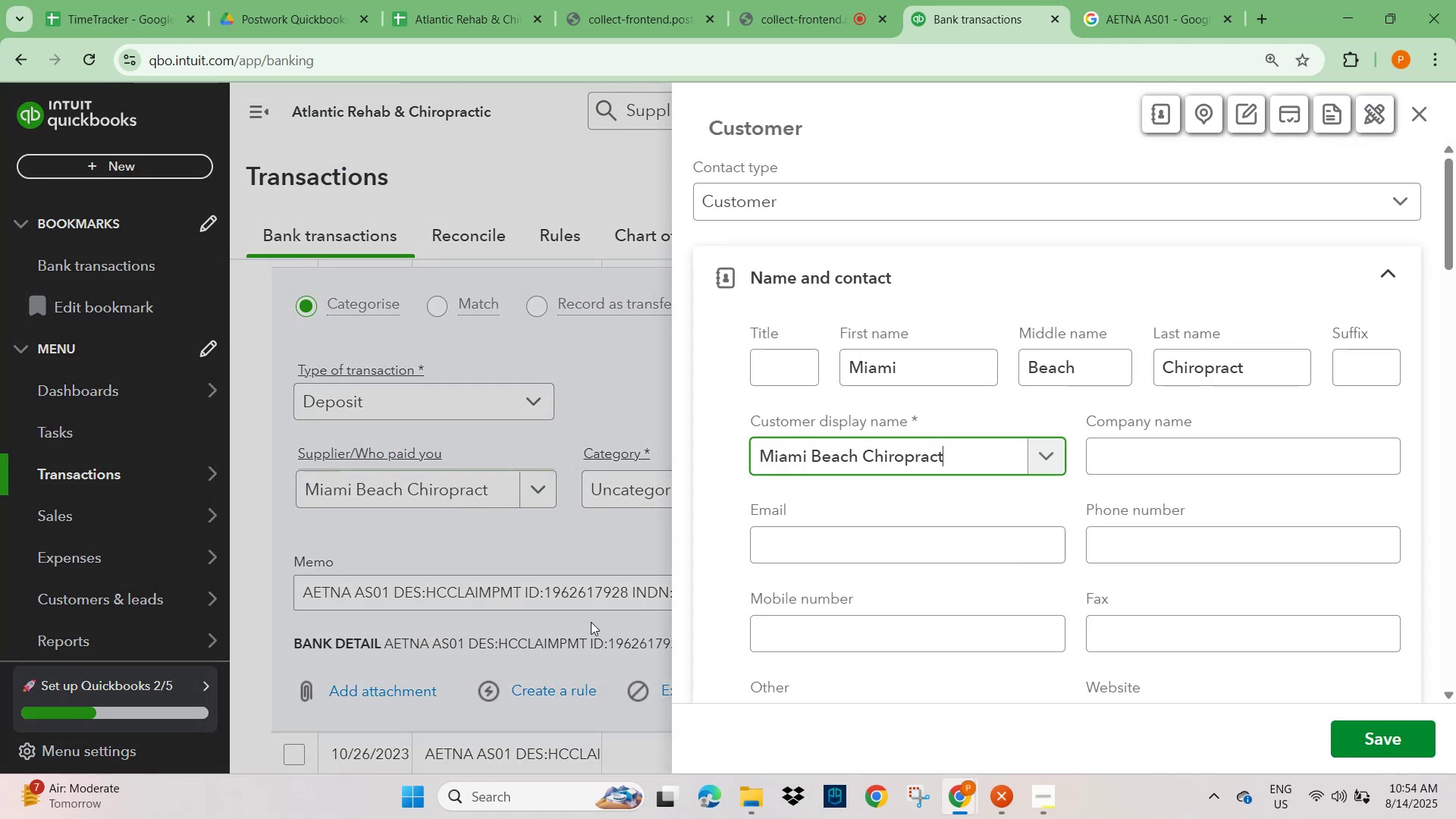 
left_click([1407, 745])
 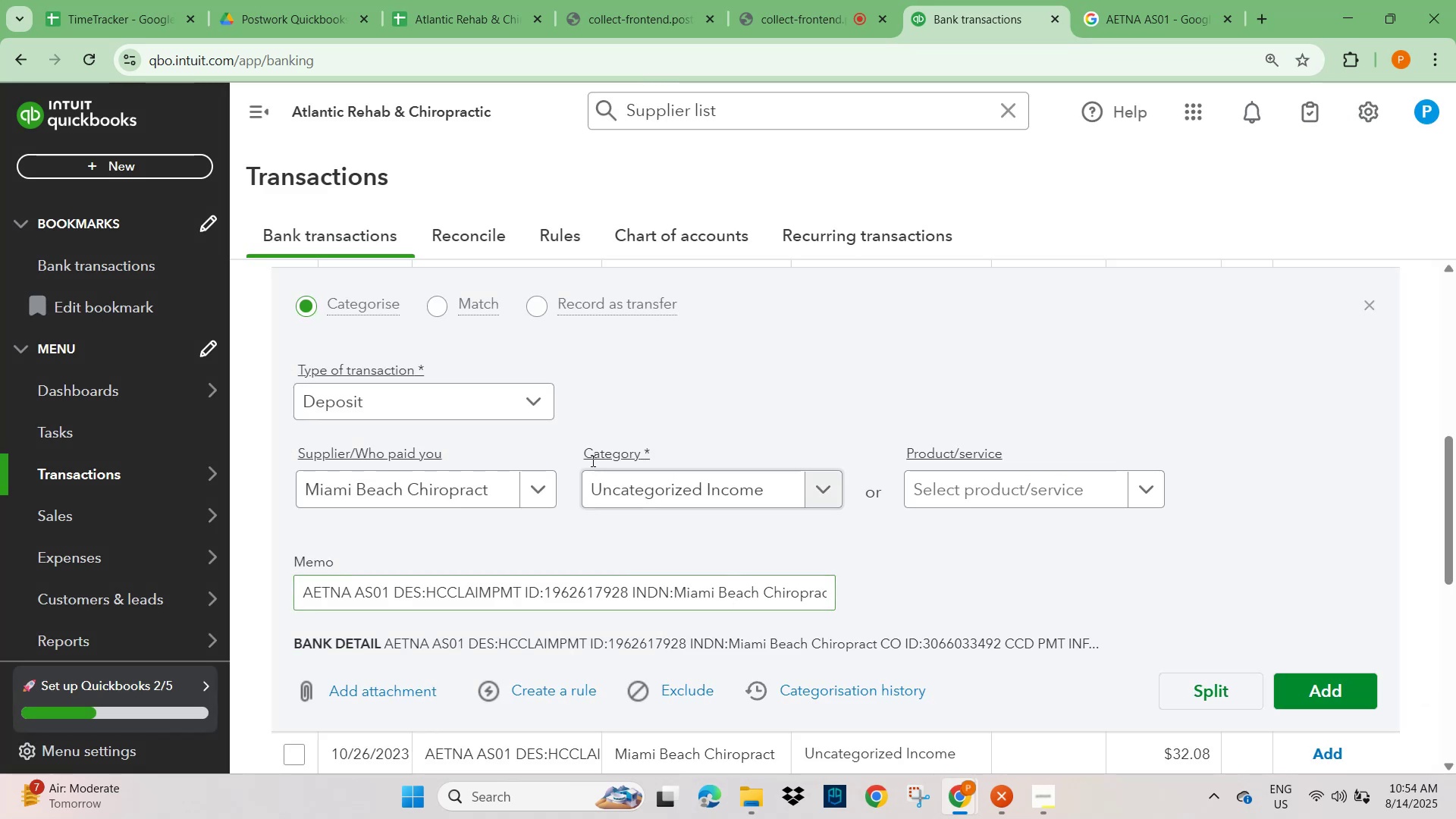 
left_click([701, 488])
 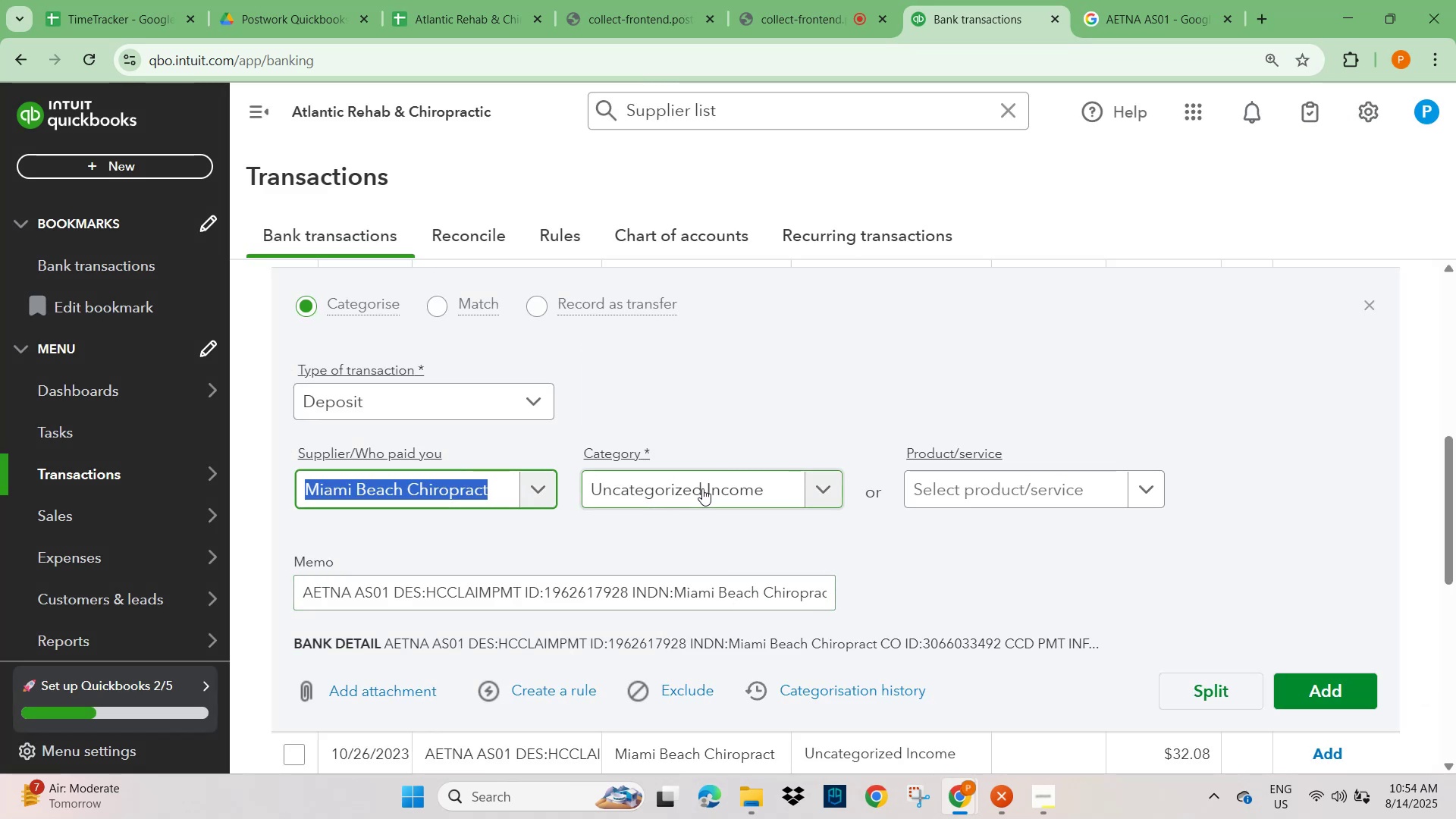 
type(oth)
 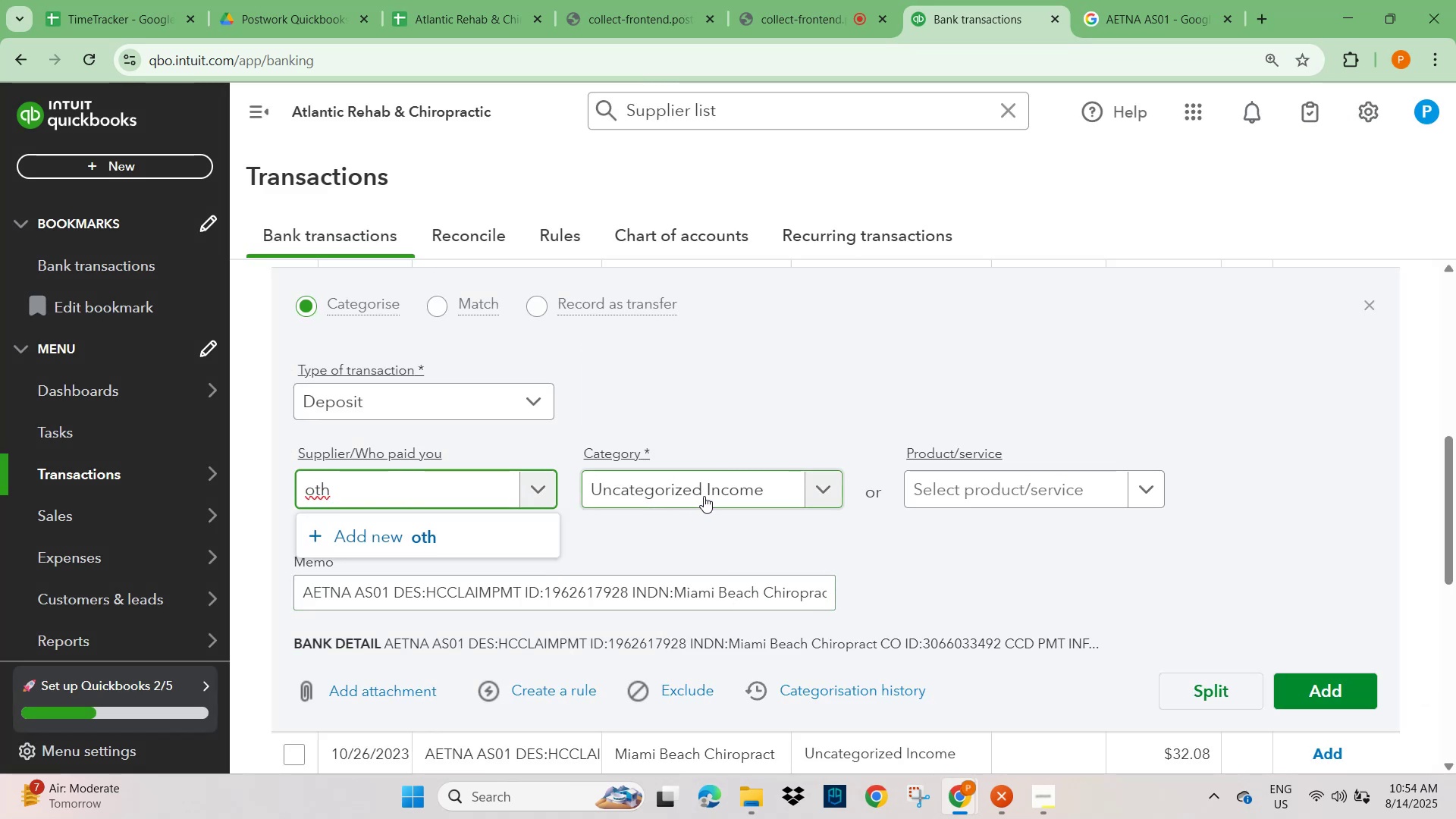 
key(Control+Z)
 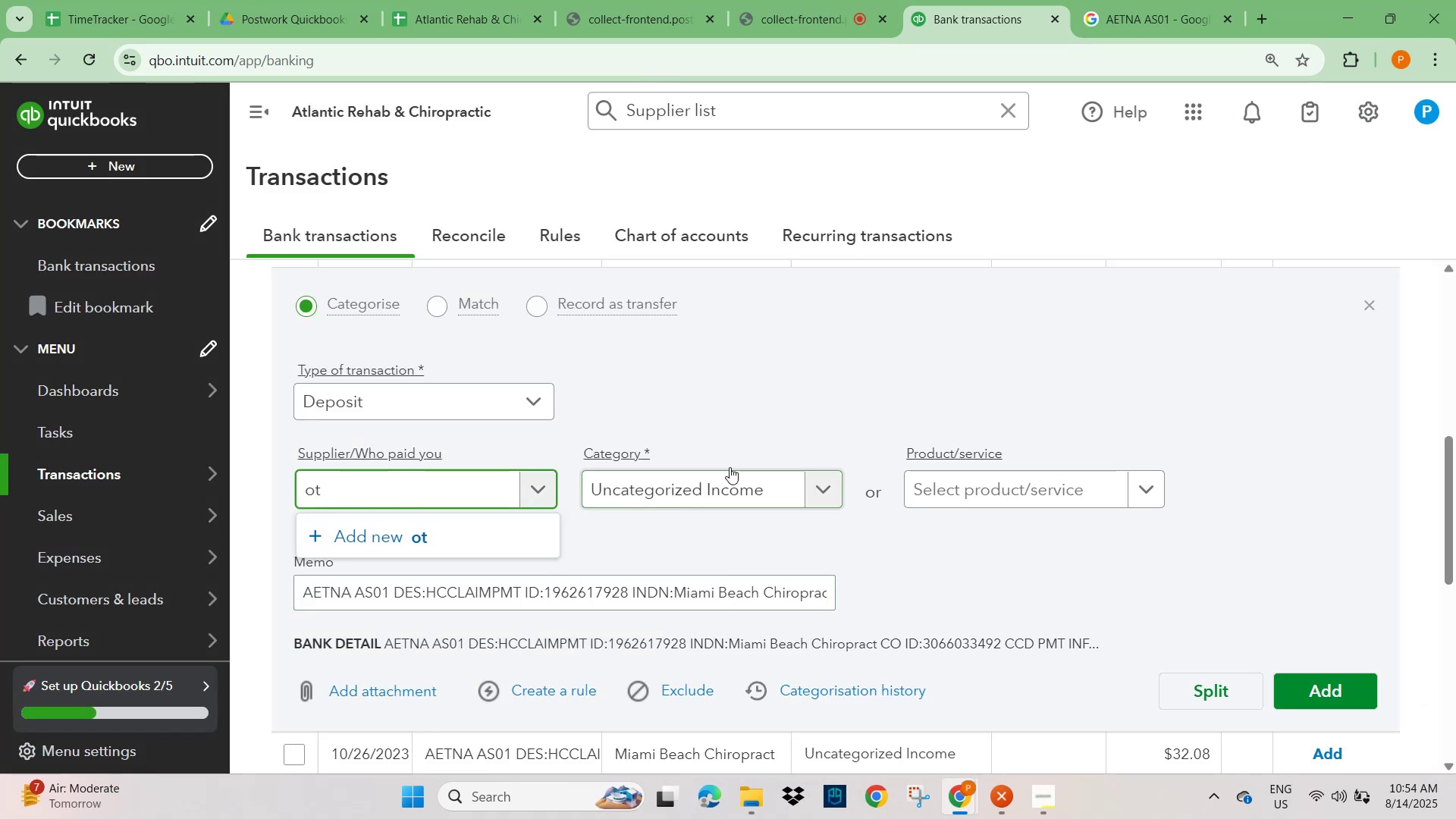 
left_click([752, 367])
 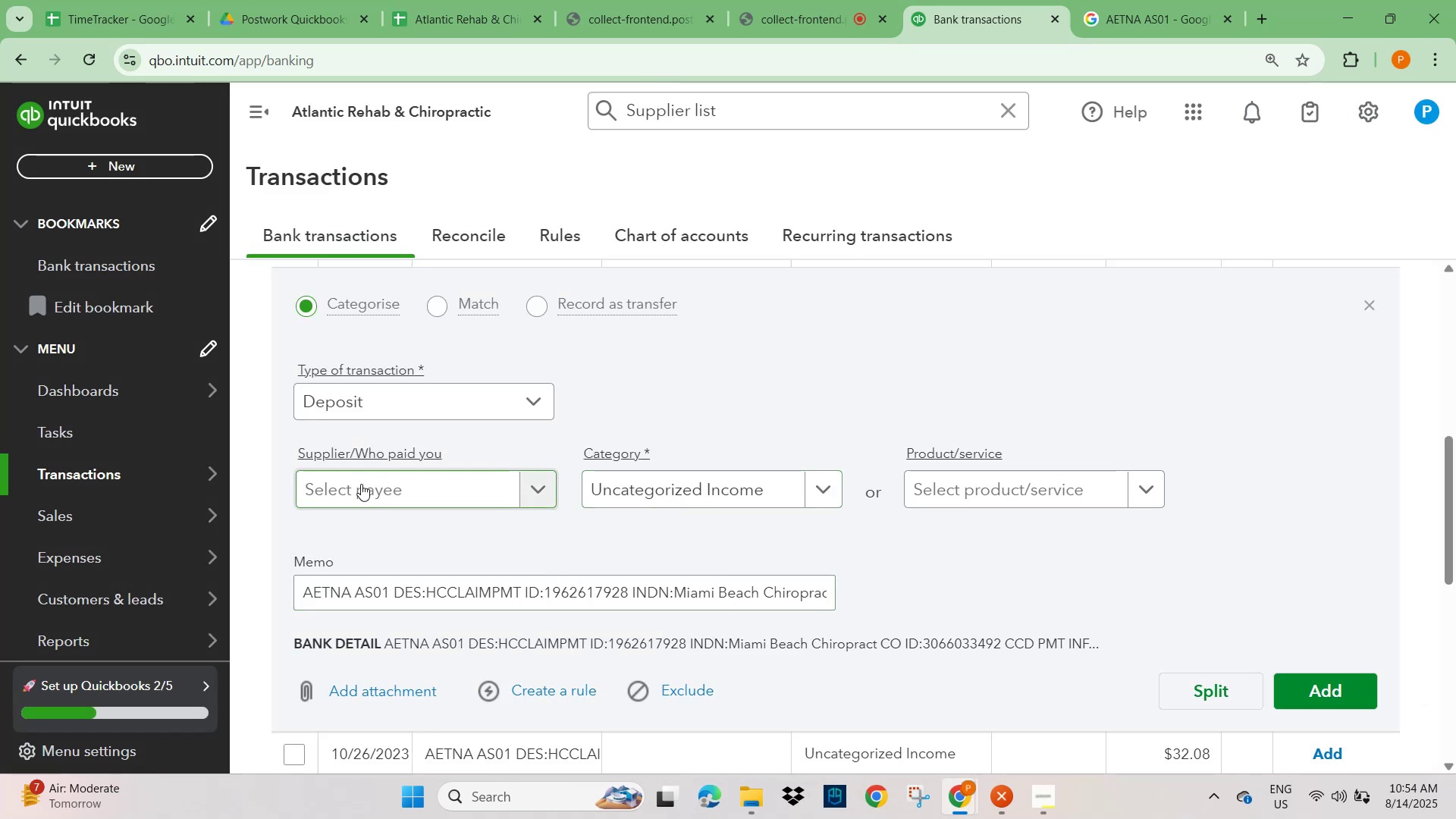 
left_click([360, 485])
 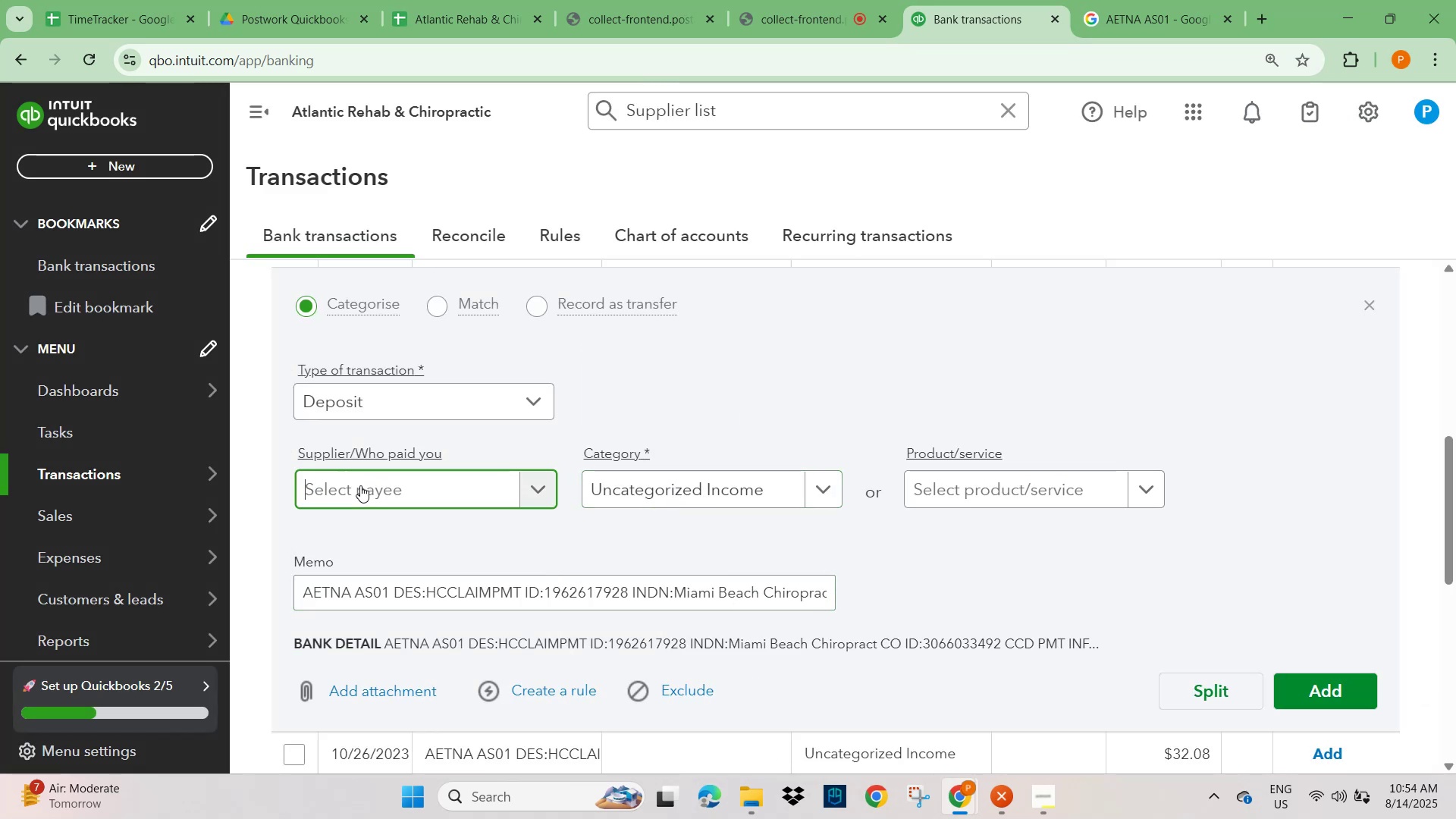 
key(Control+V)
 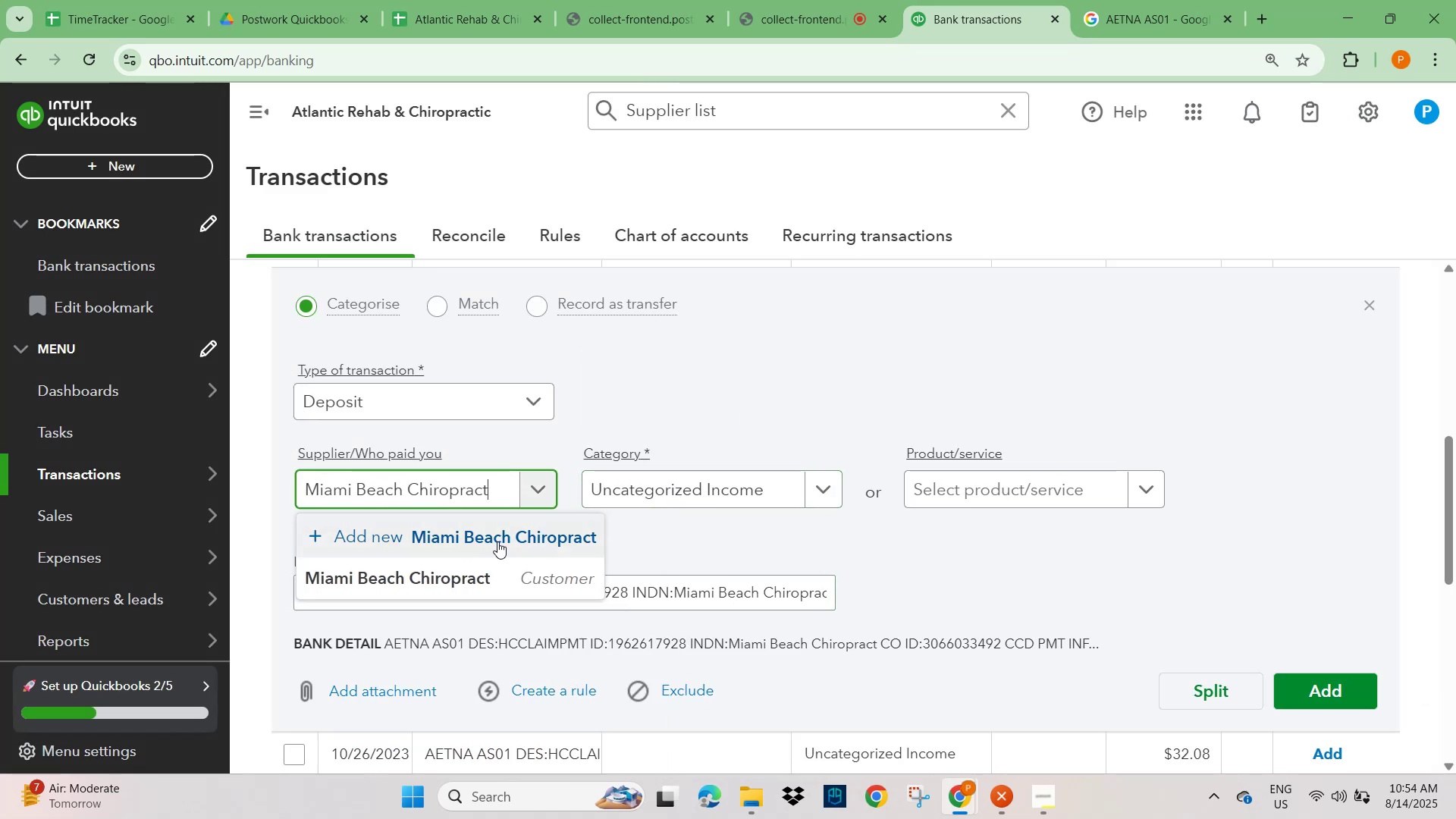 
left_click([427, 567])
 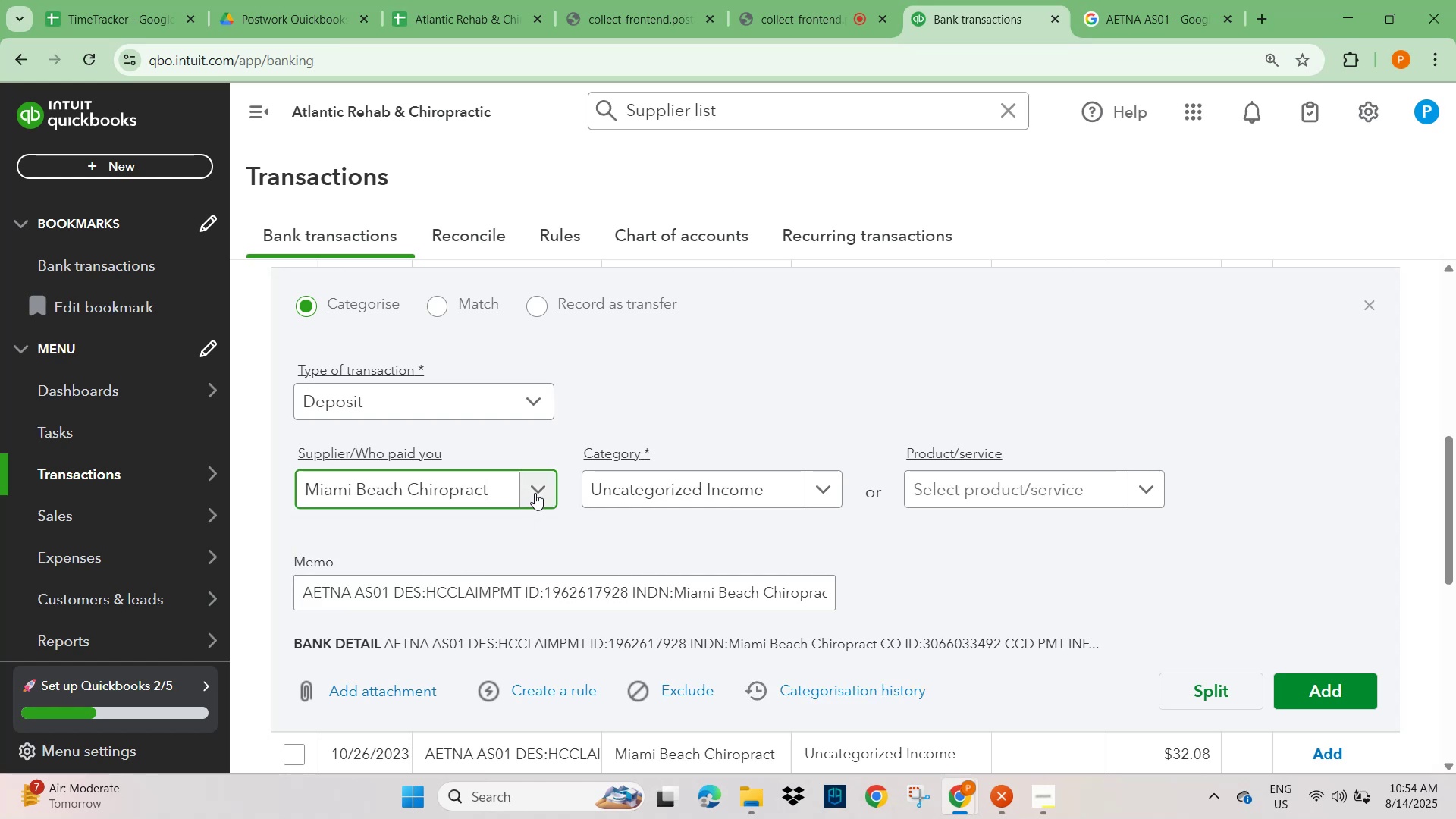 
left_click([535, 493])
 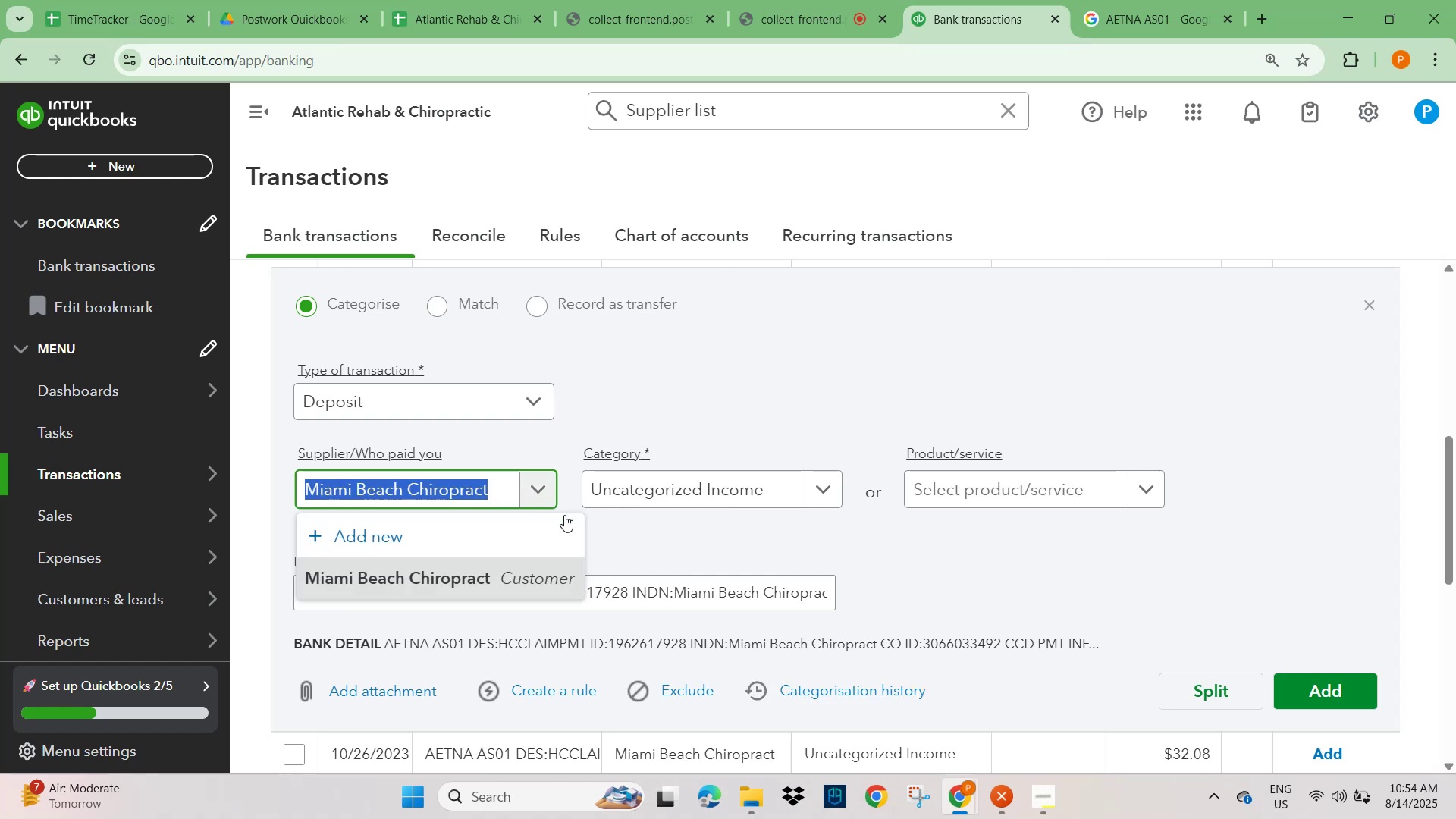 
left_click([640, 534])
 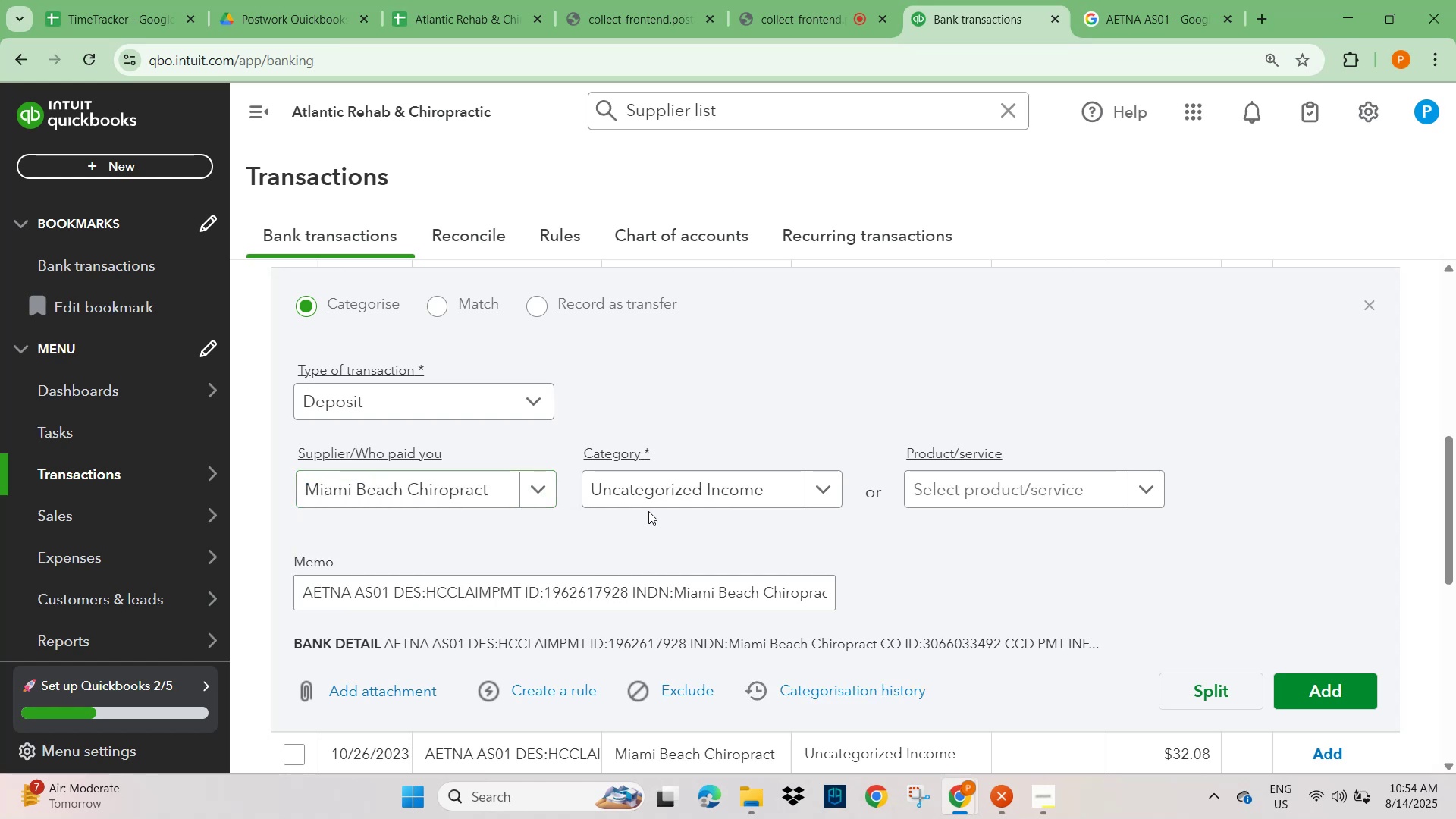 
left_click([645, 487])
 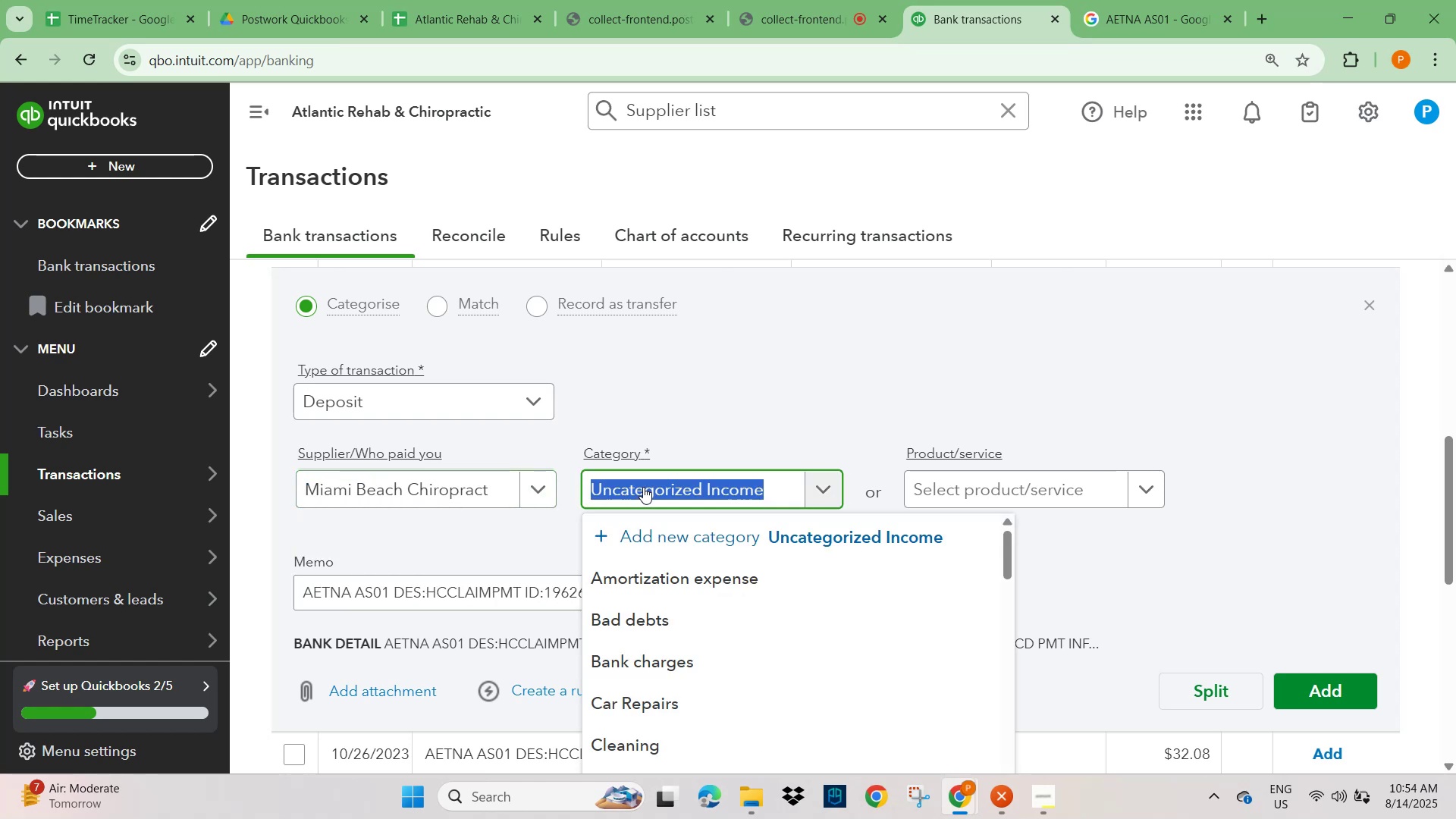 
type(other)
 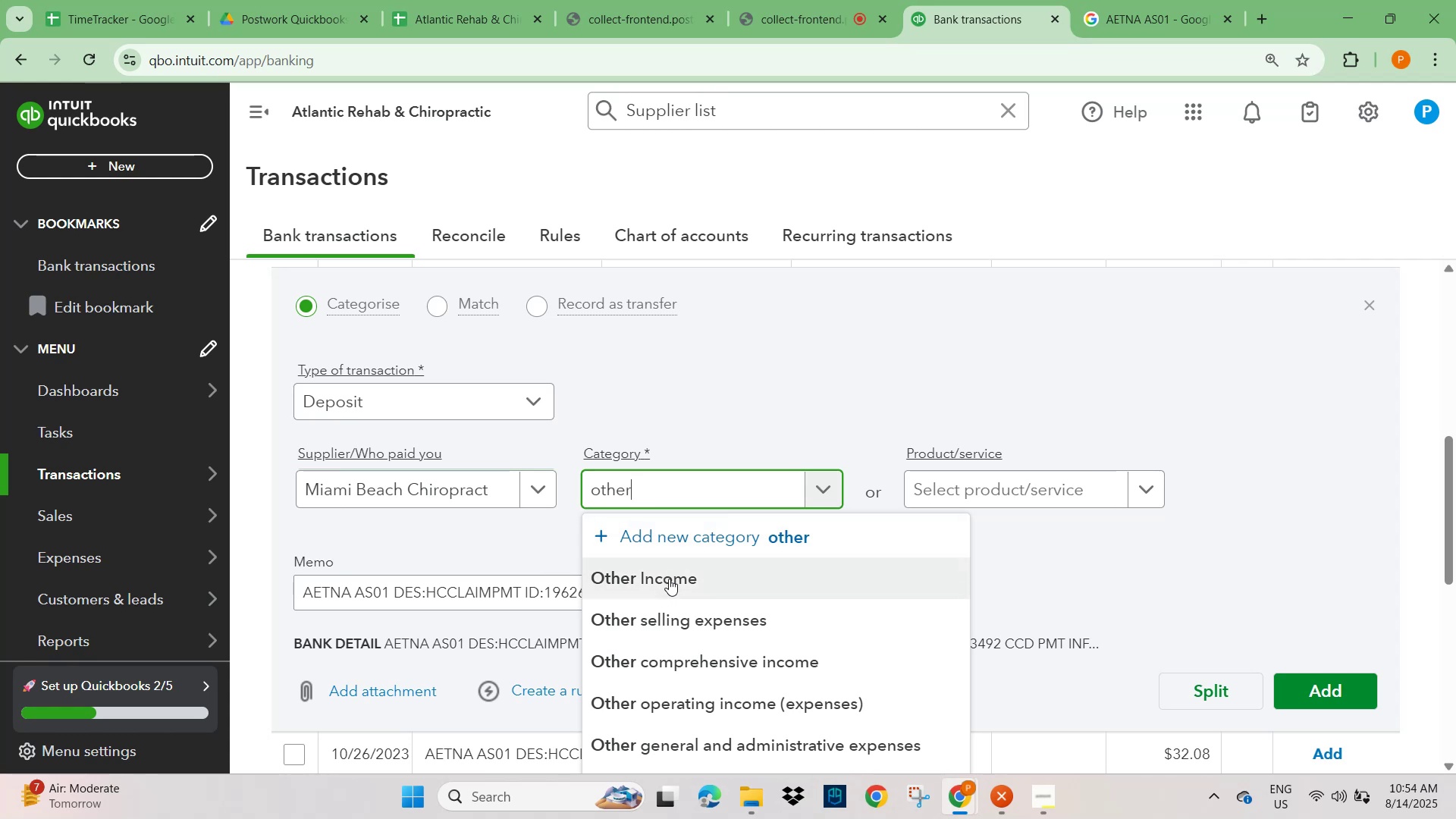 
left_click([695, 548])
 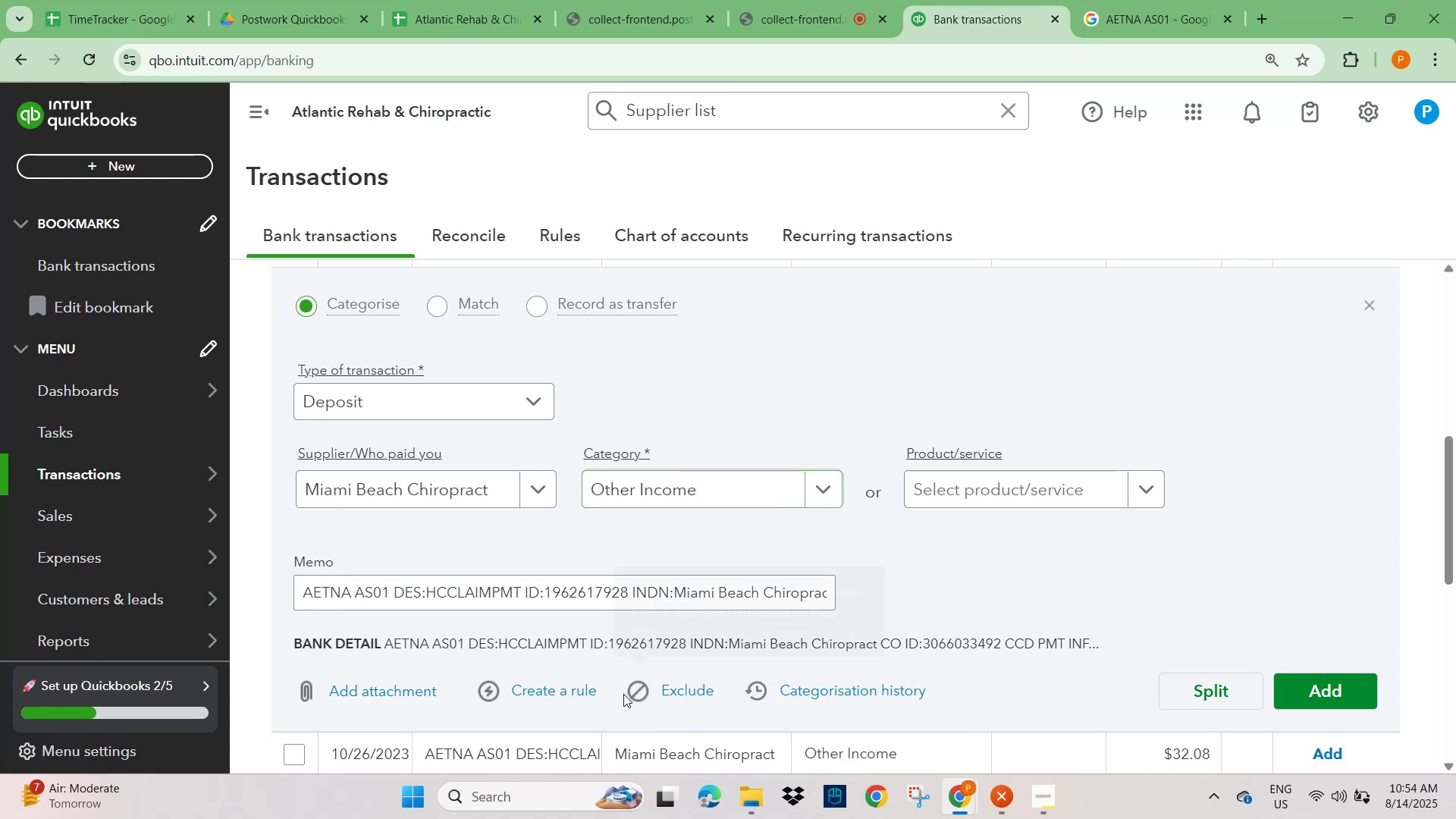 
left_click([558, 694])
 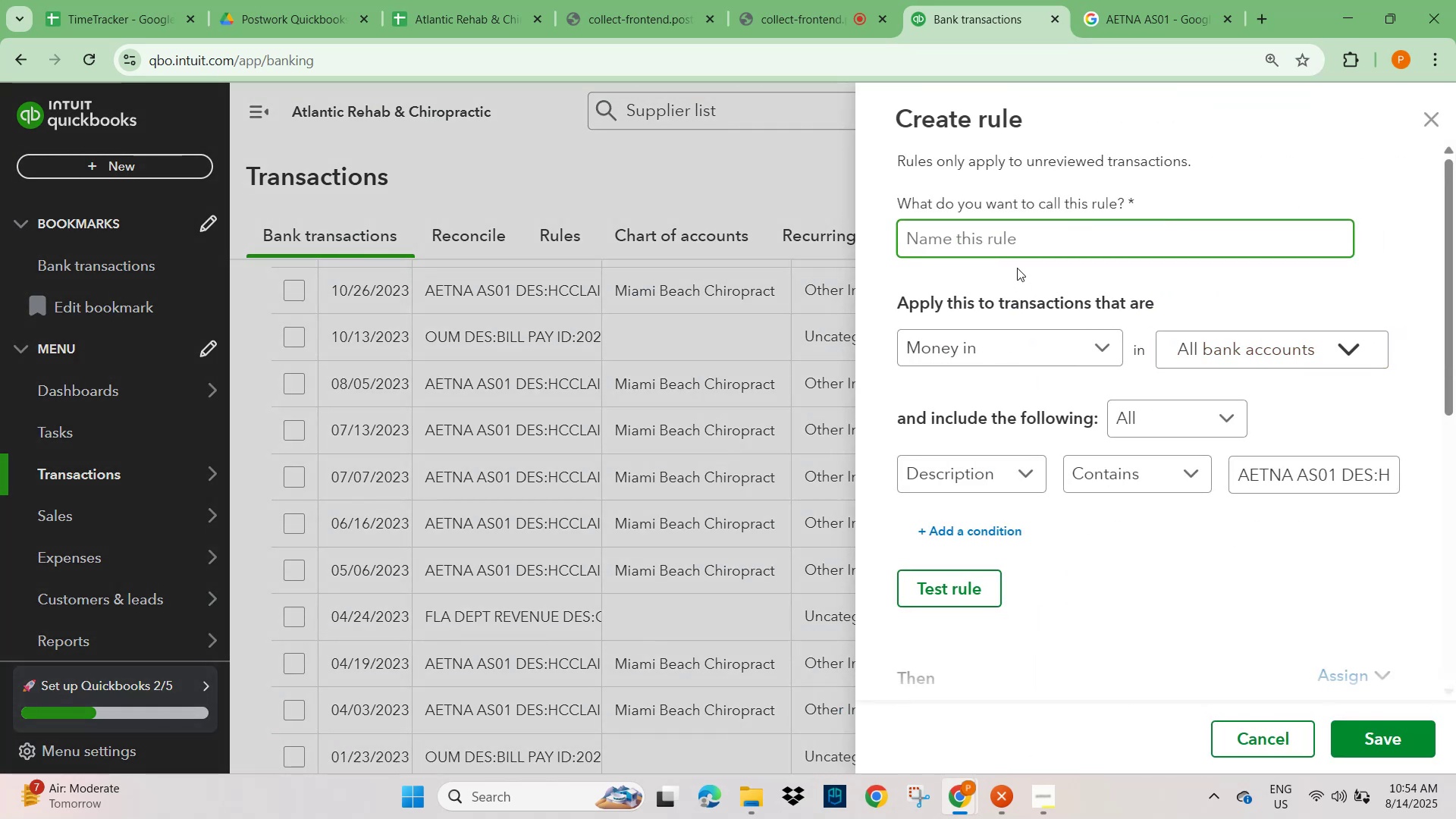 
left_click([1006, 239])
 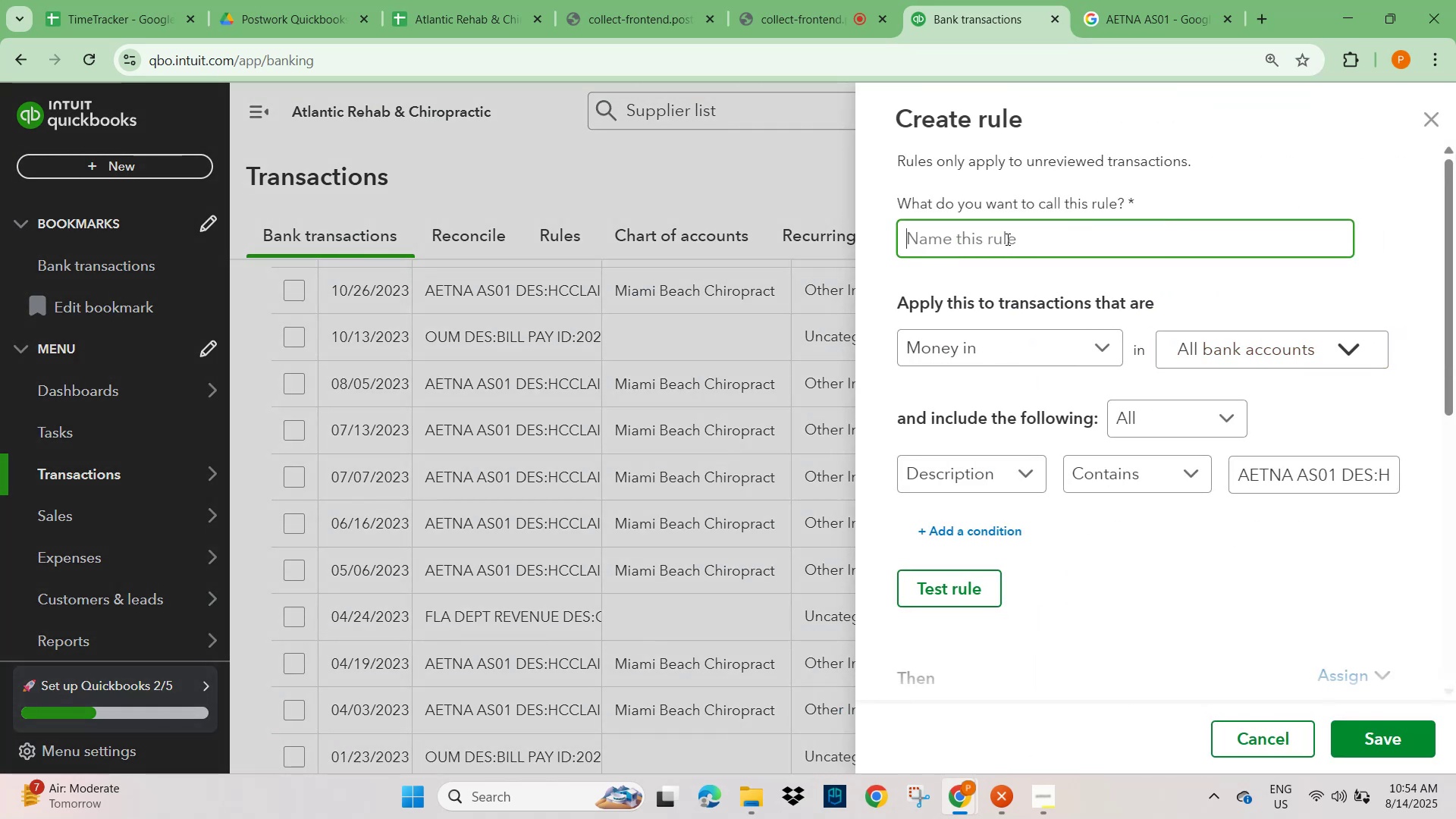 
key(Control+V)
 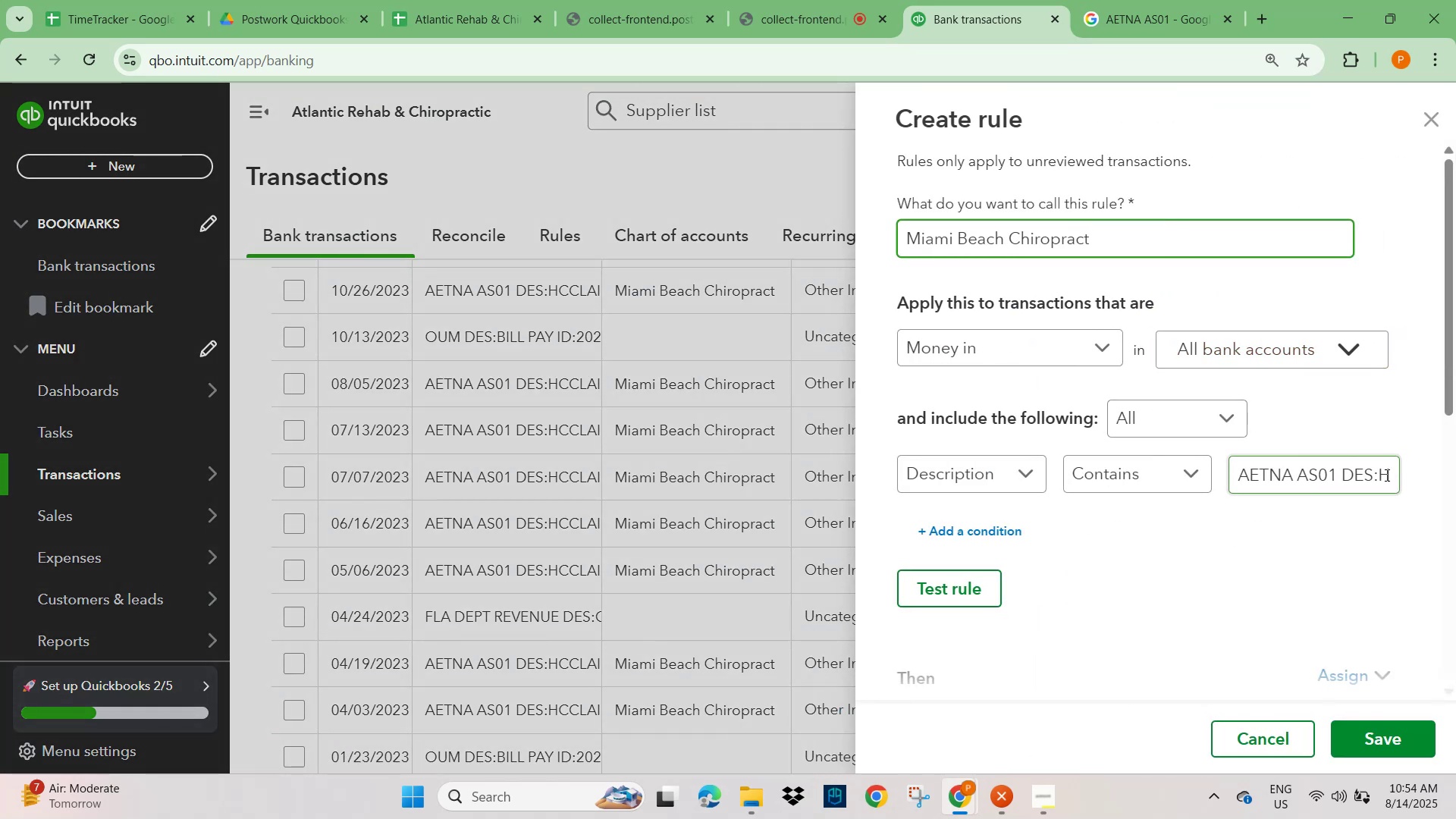 
left_click([1263, 475])
 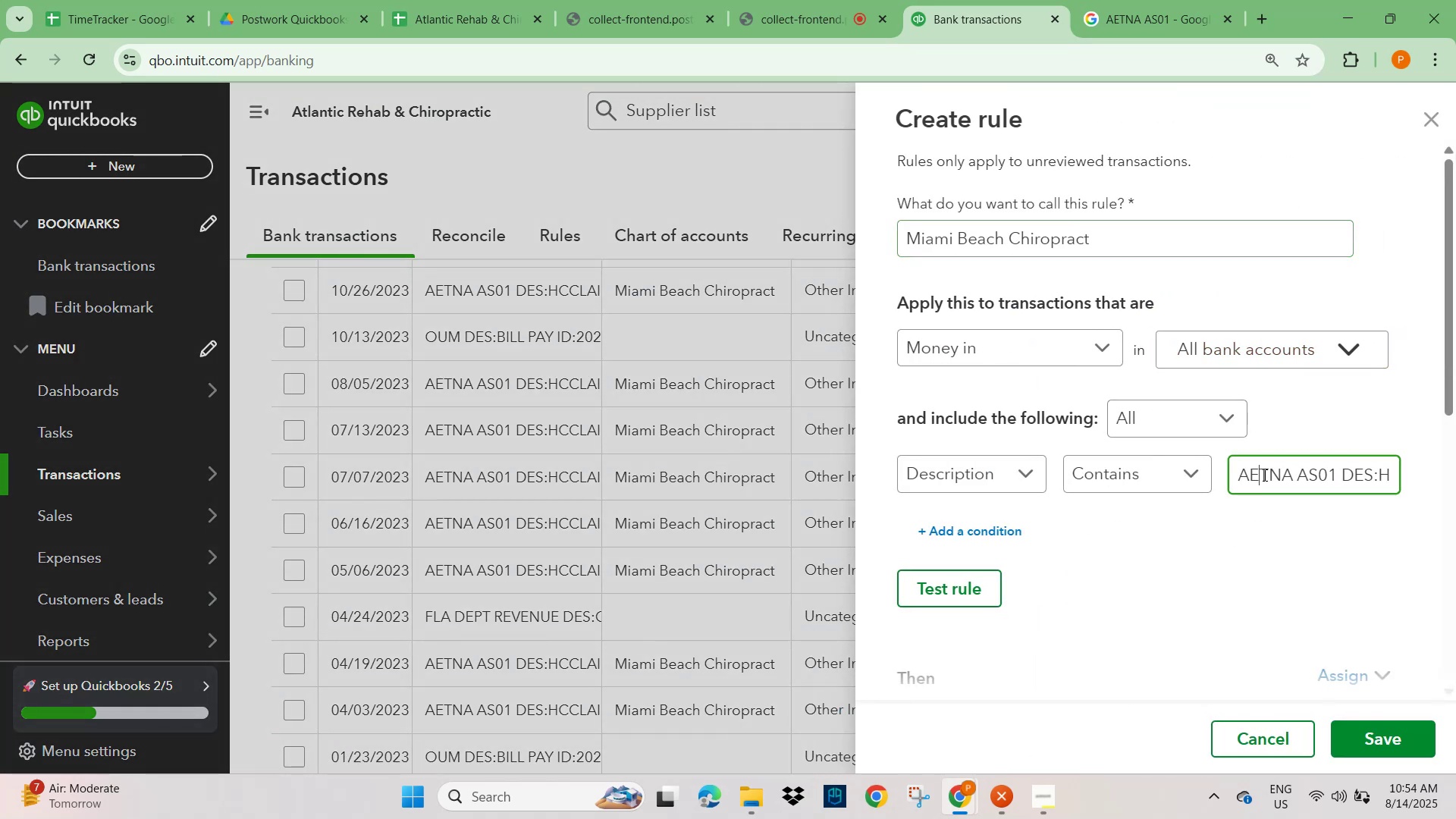 
key(Control+A)
 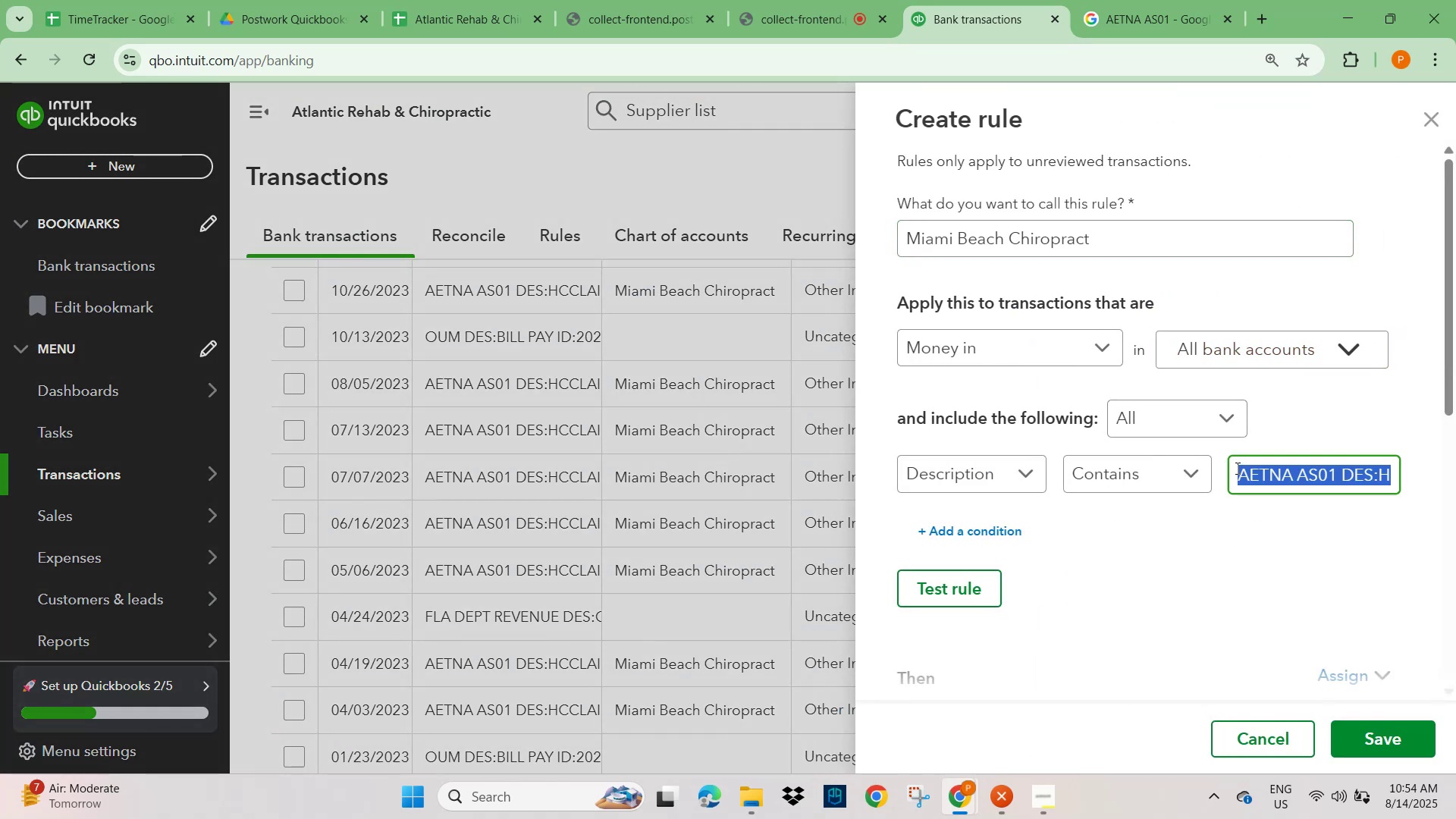 
key(Control+V)
 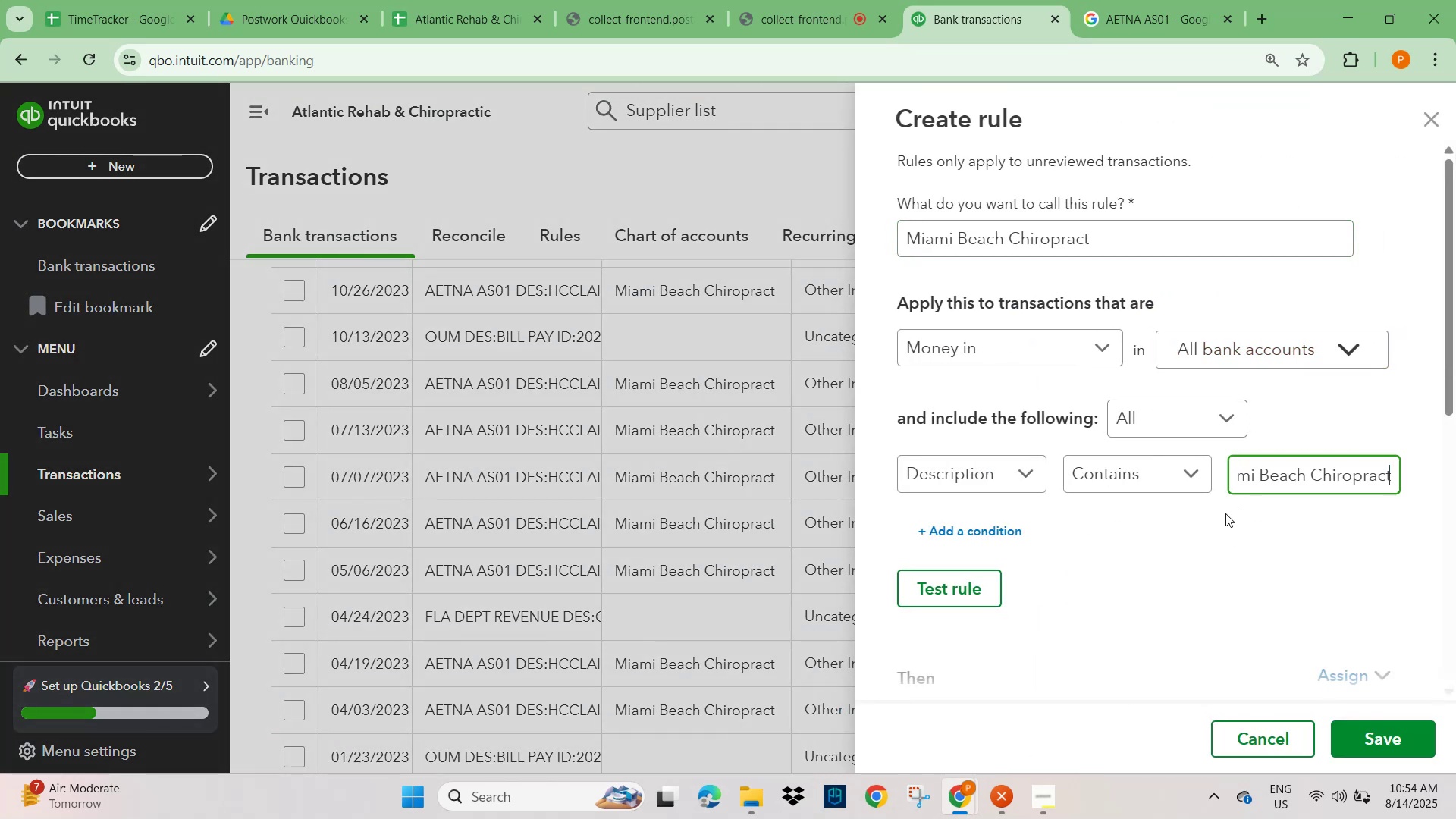 
left_click([1197, 549])
 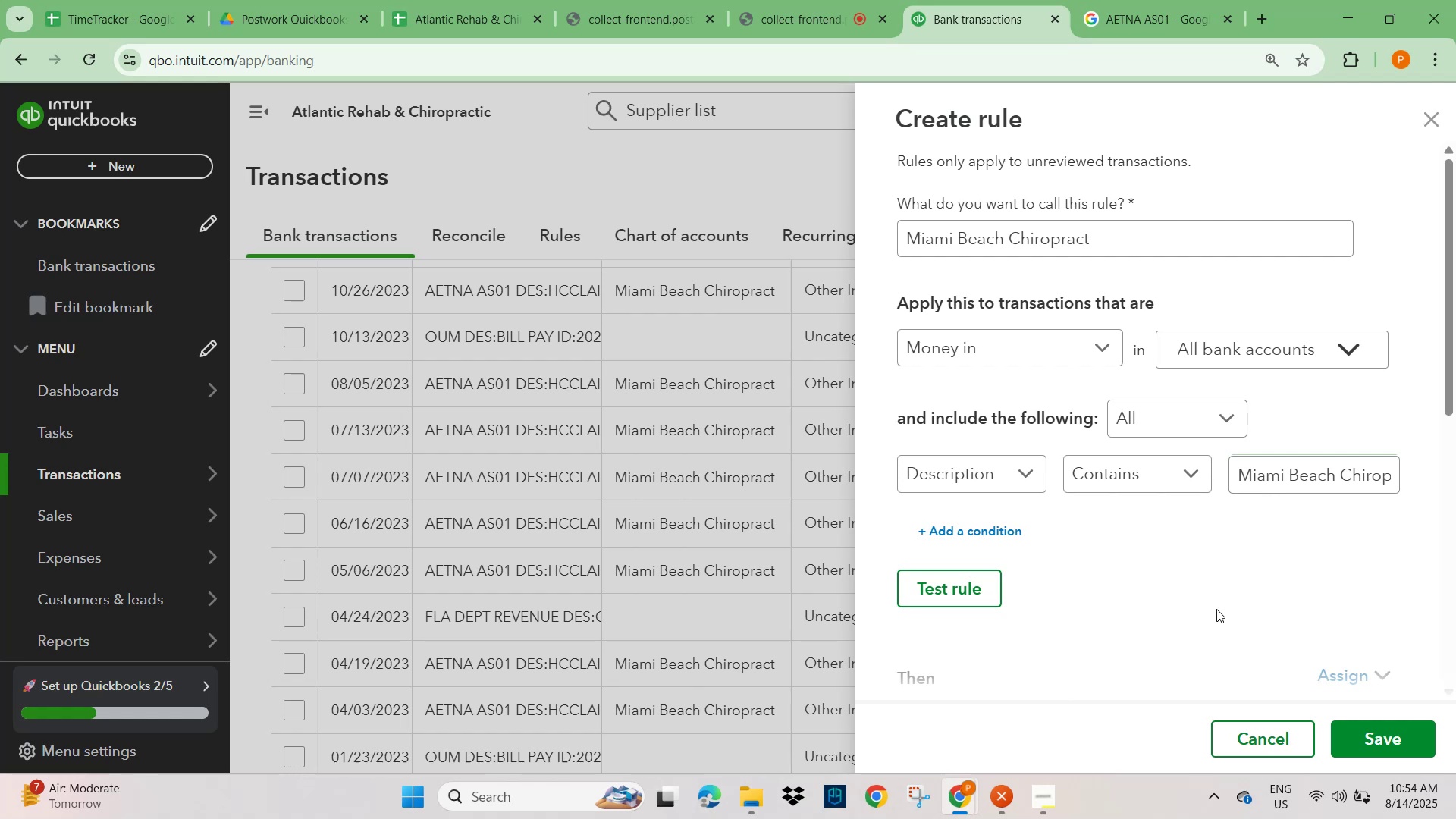 
scroll: coordinate [1213, 596], scroll_direction: down, amount: 4.0
 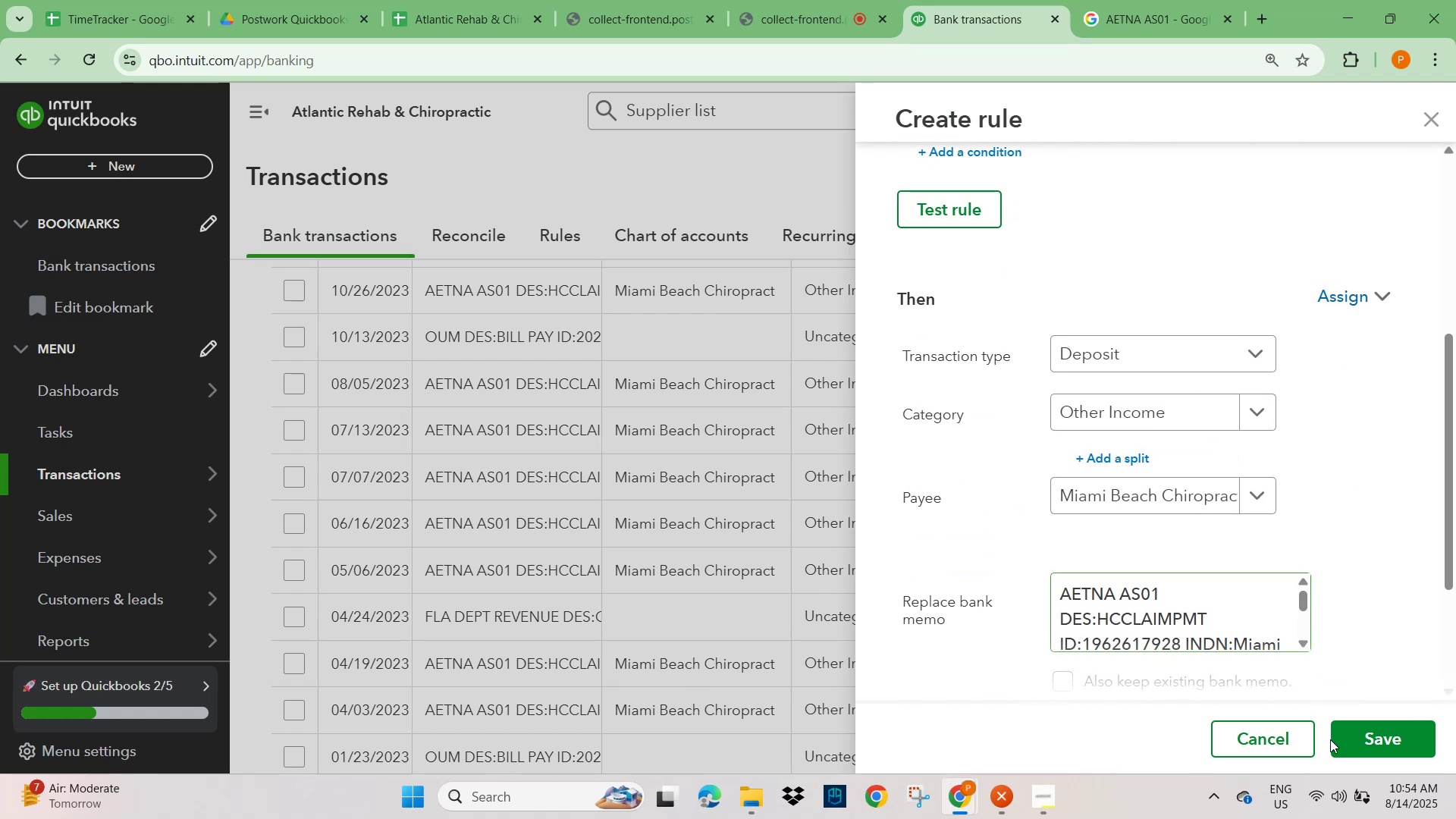 
left_click([1368, 734])
 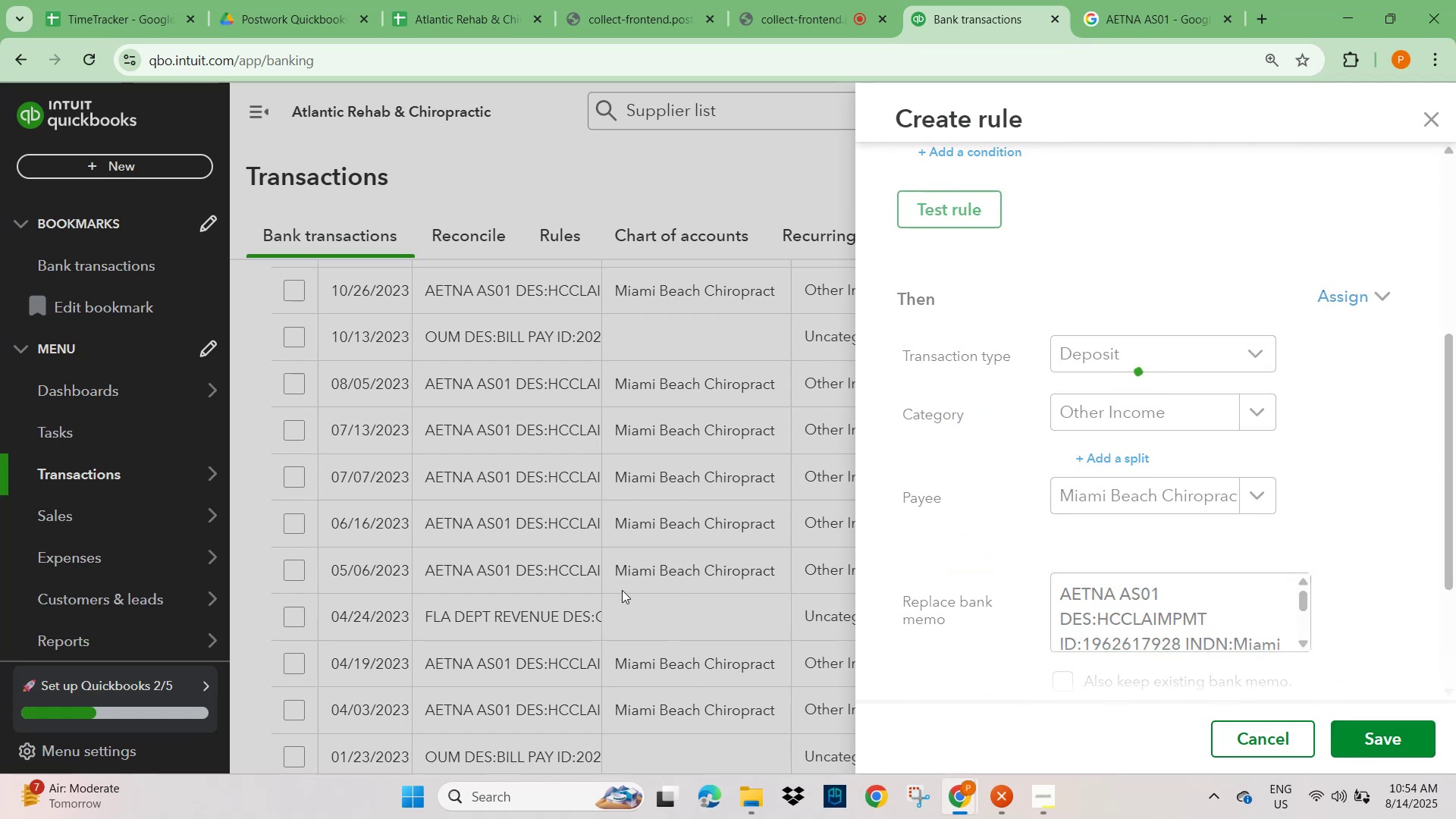 
mouse_move([604, 565])
 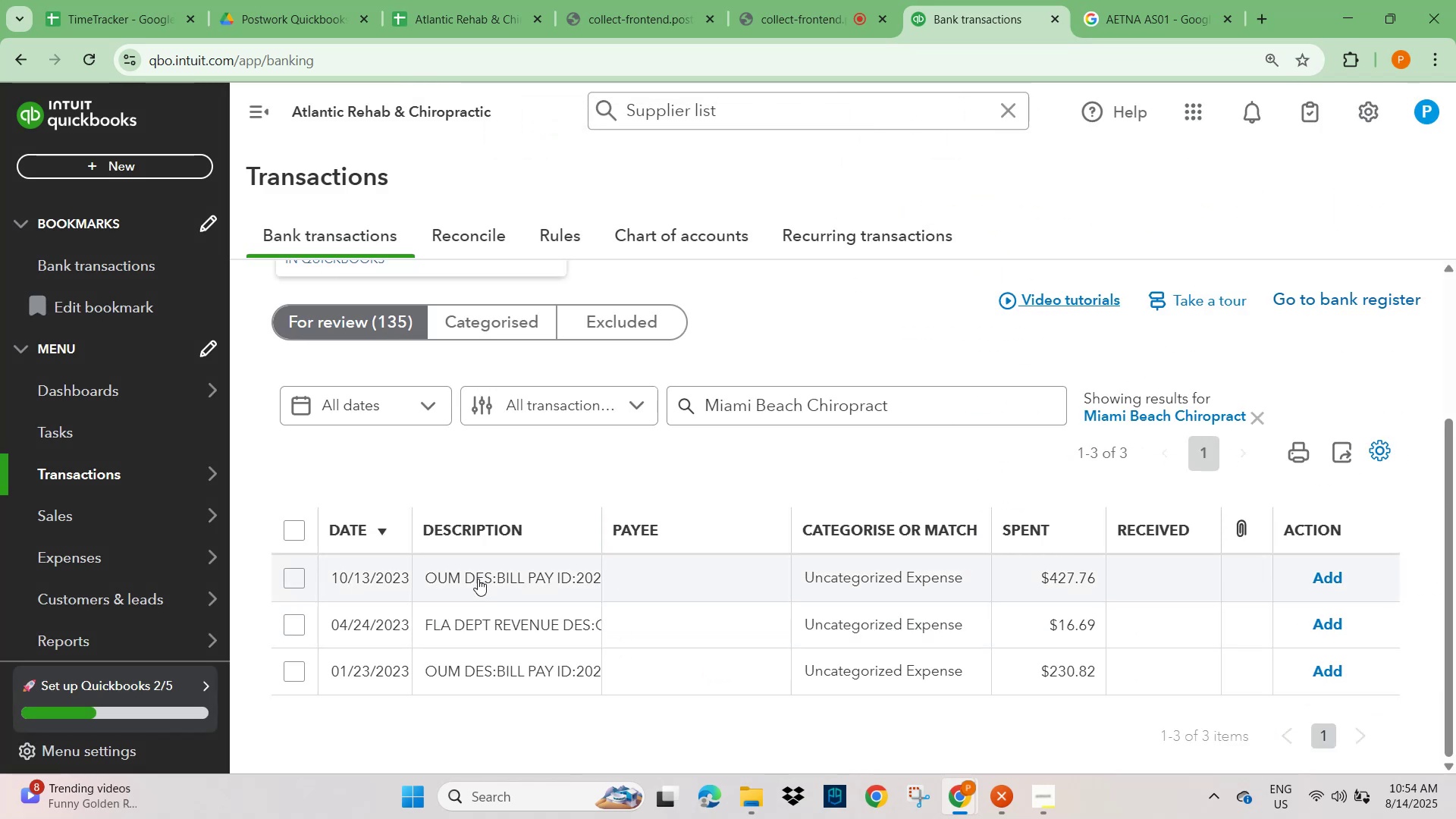 
left_click([478, 579])
 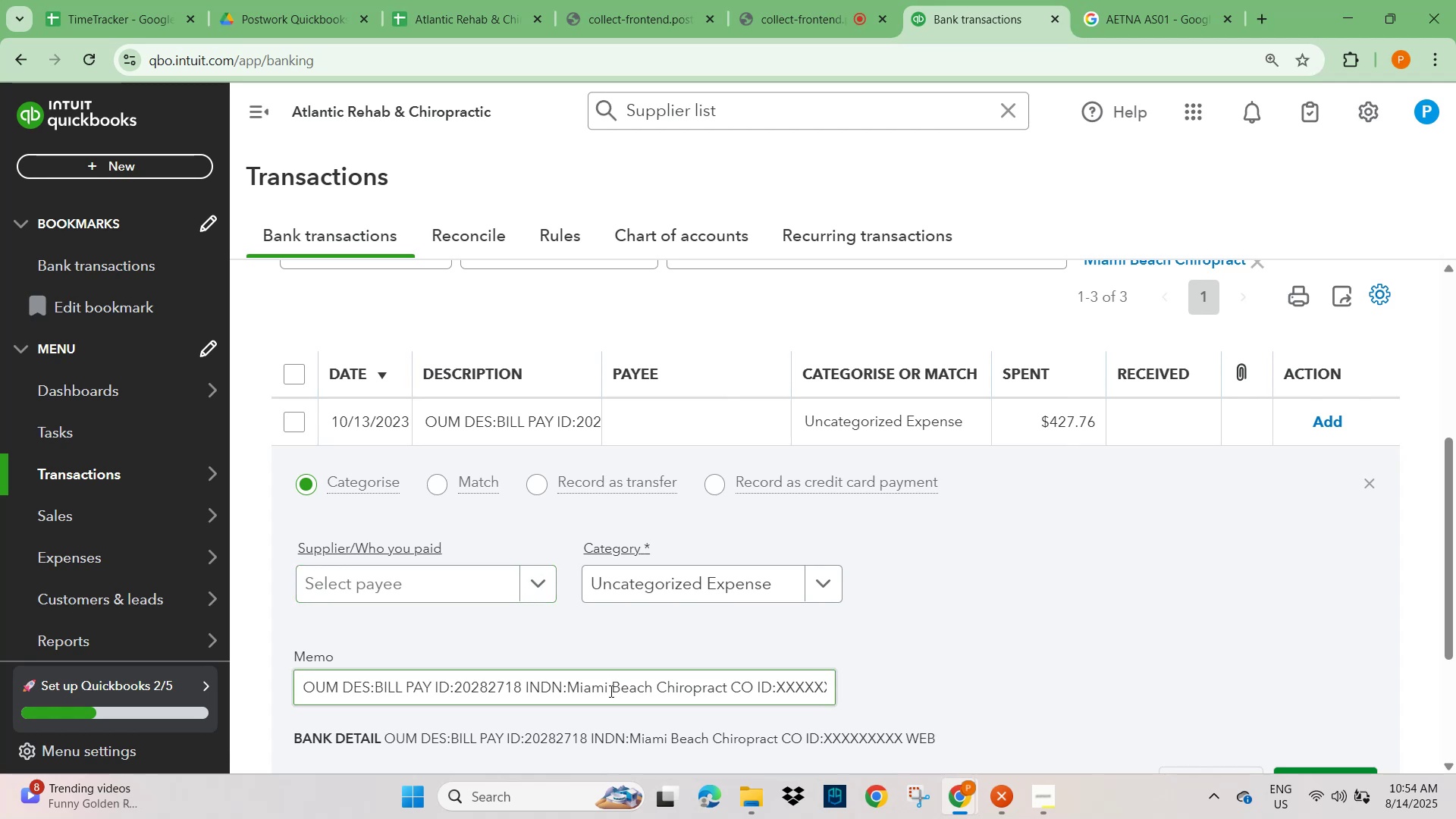 
left_click_drag(start_coordinate=[572, 688], to_coordinate=[754, 687])
 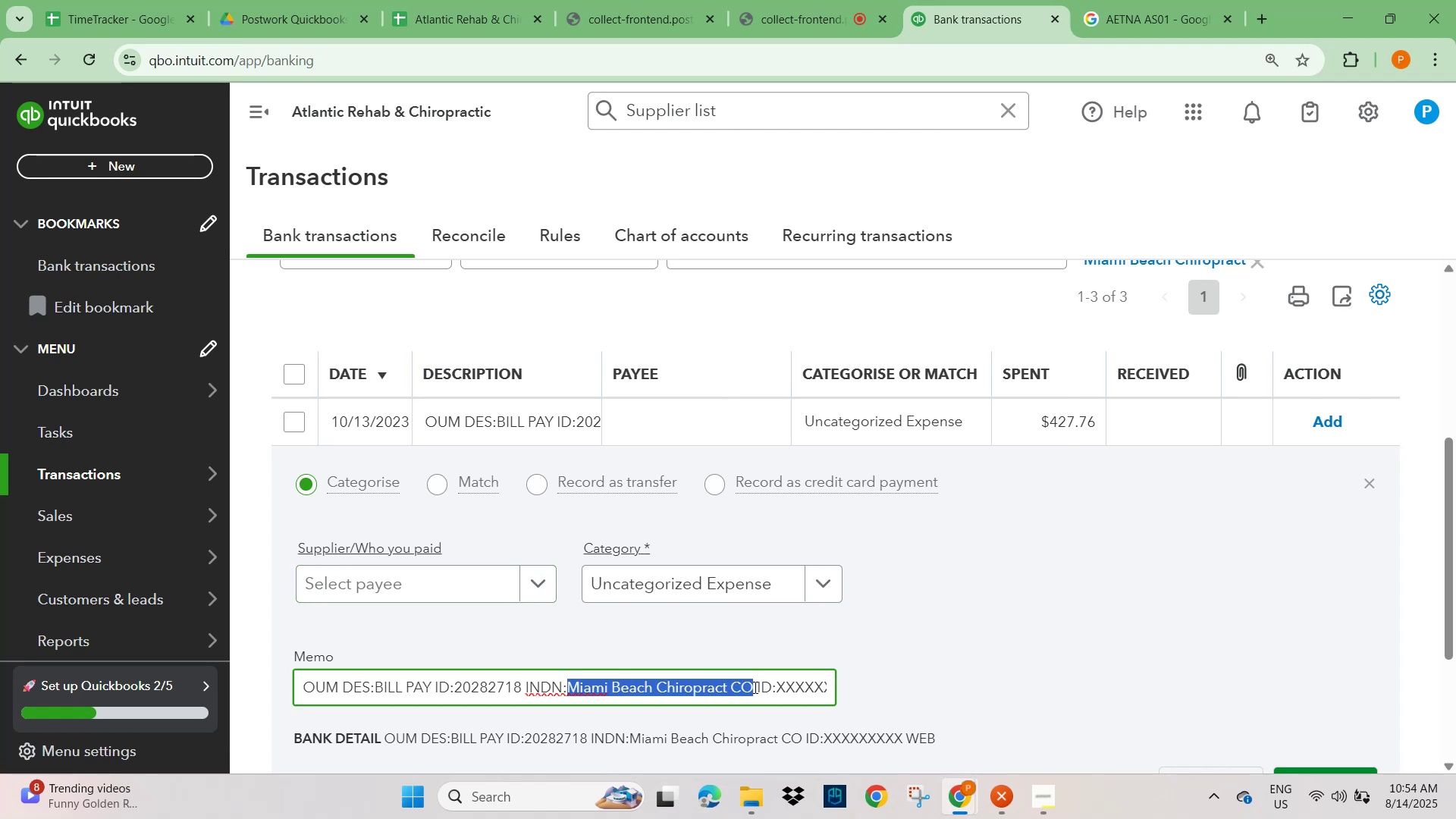 
key(Control+C)
 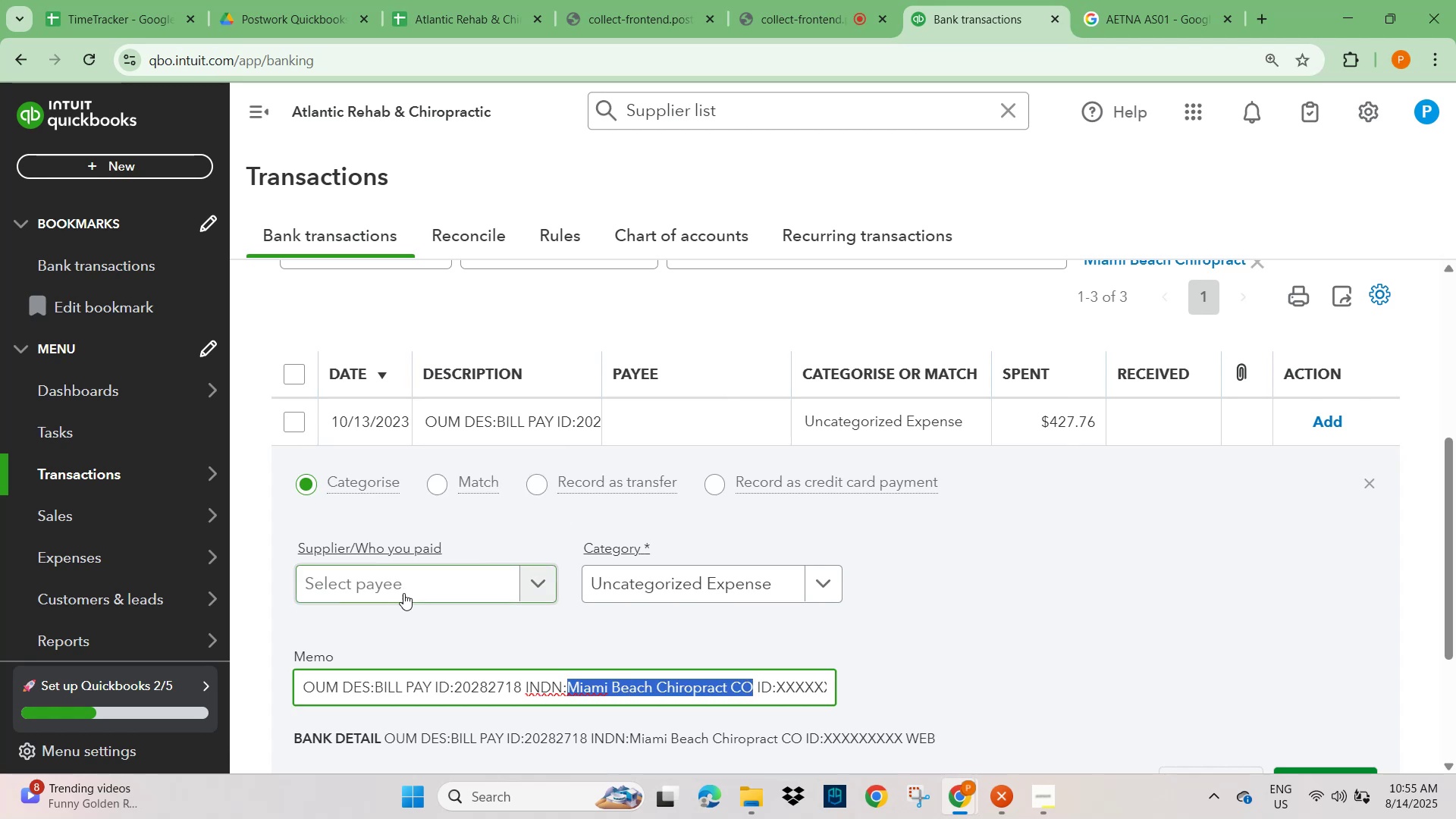 
left_click([404, 587])
 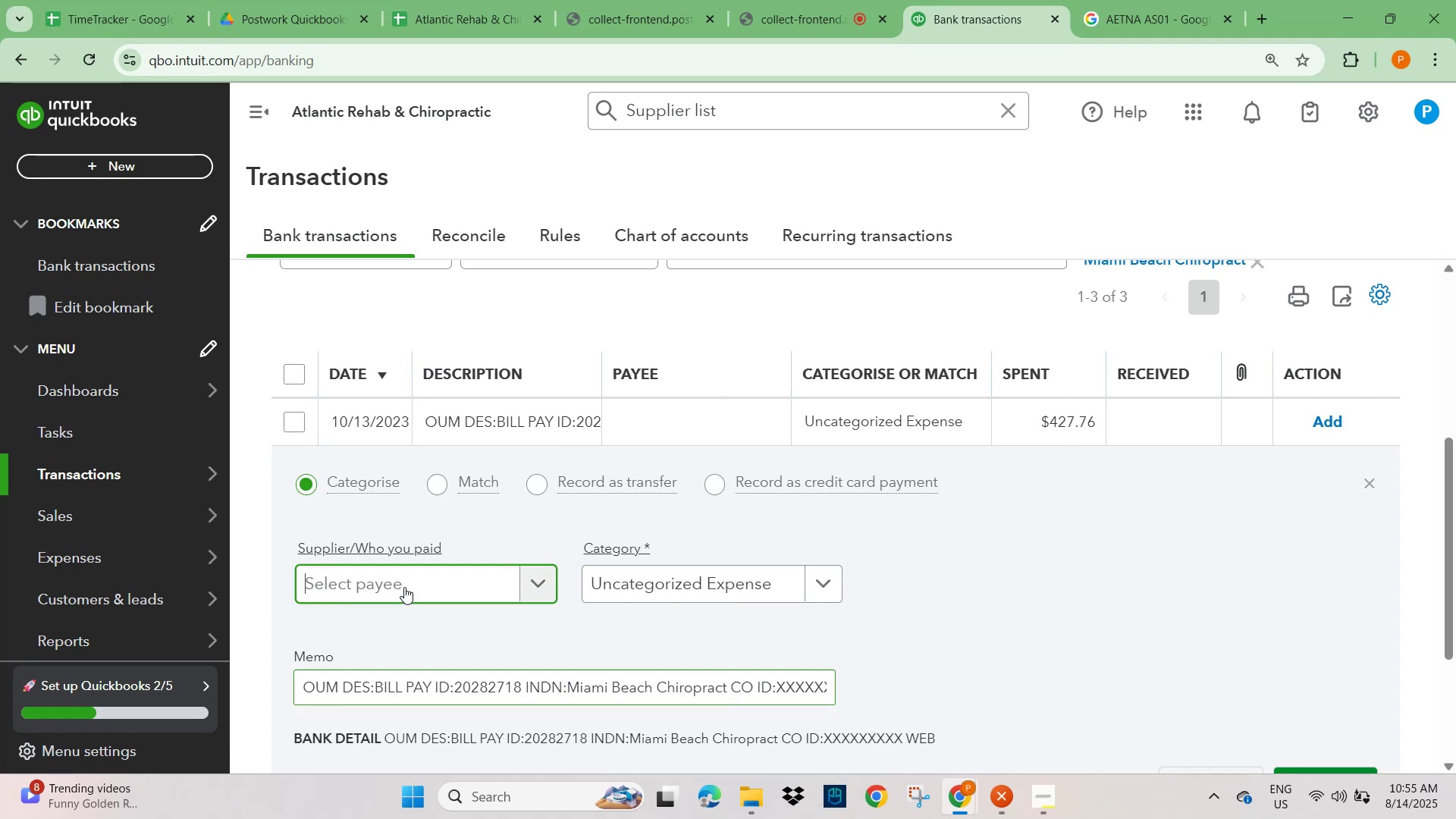 
key(Control+V)
 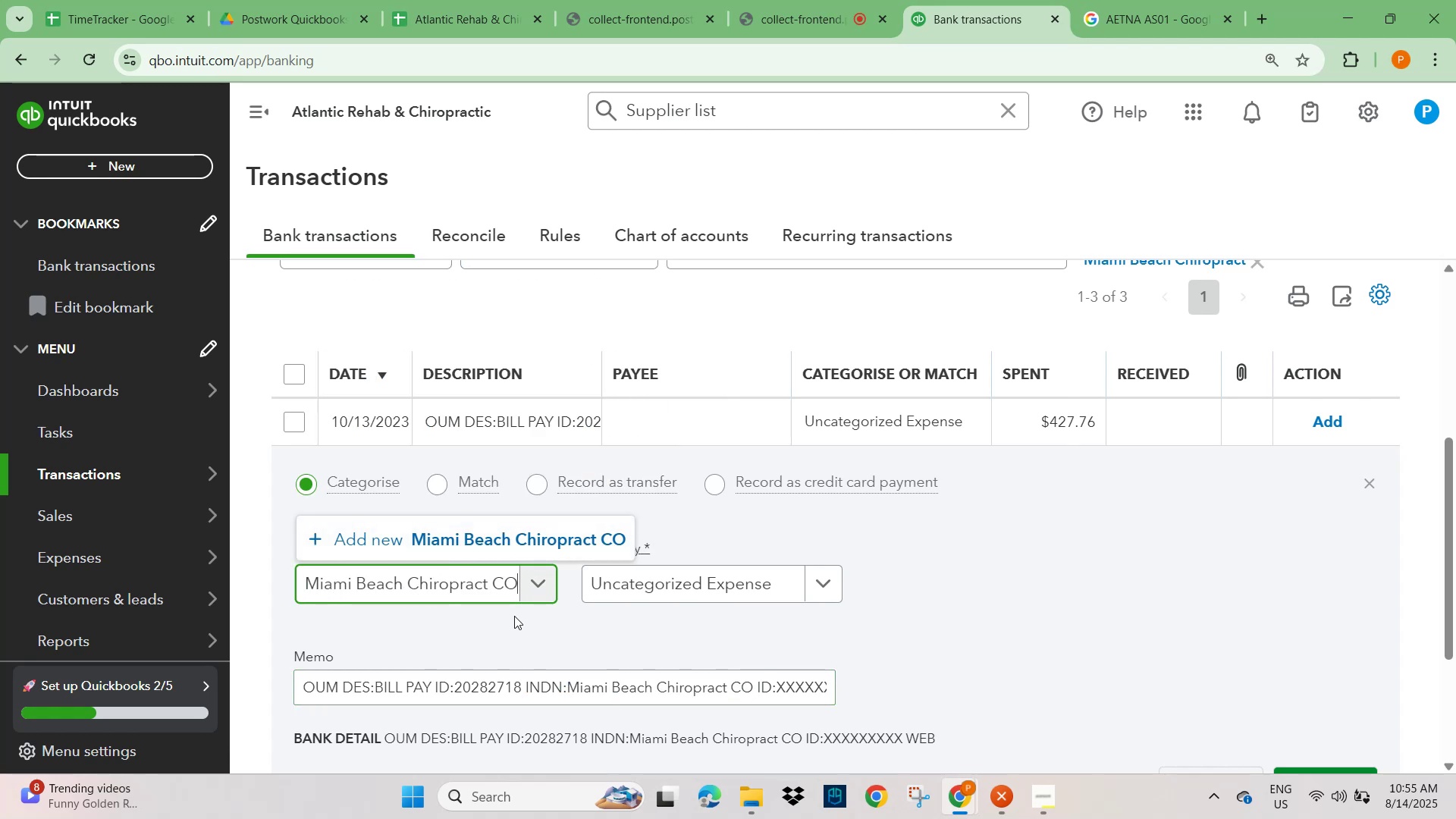 
key(Backspace)
 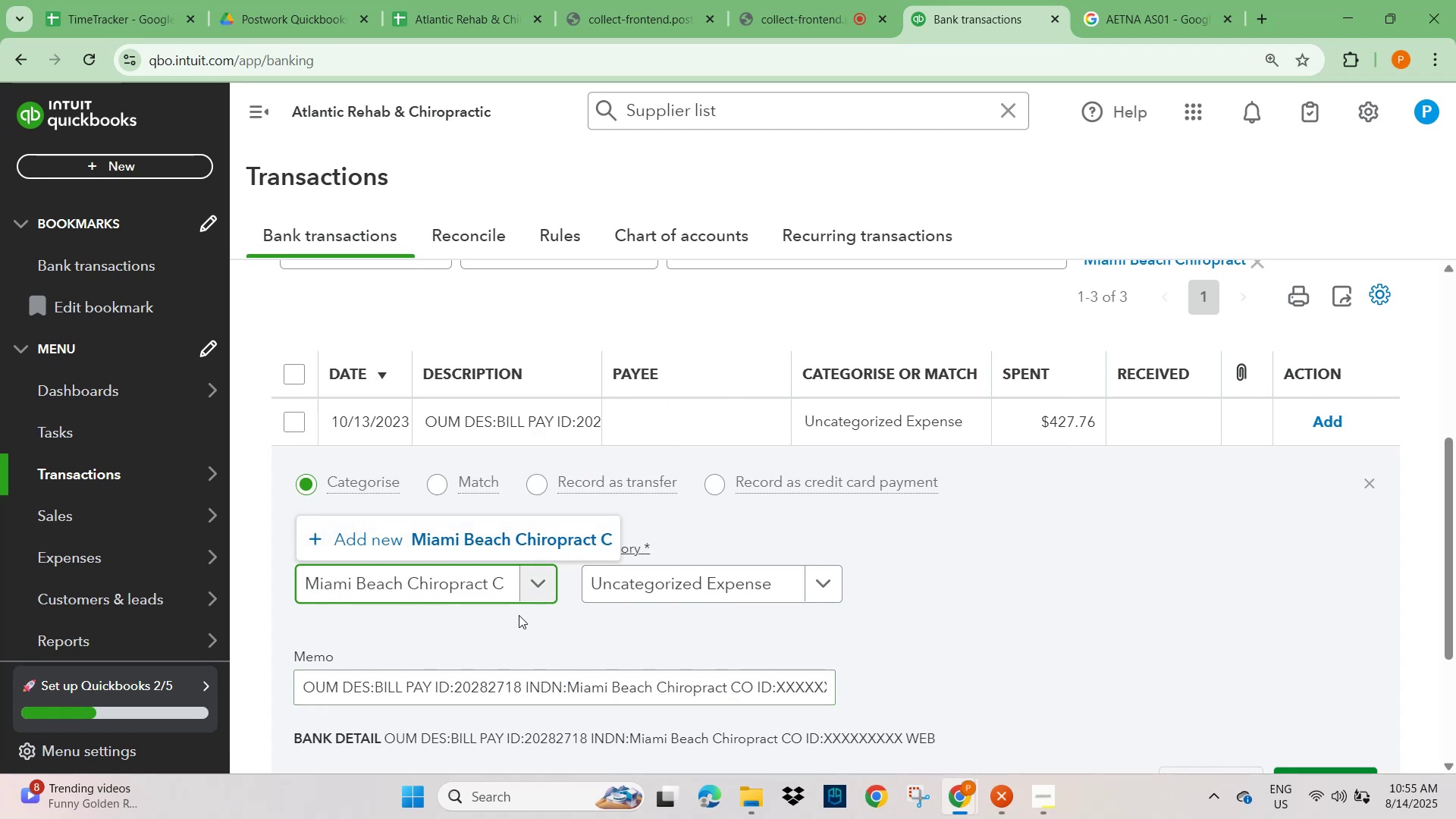 
key(Backspace)
 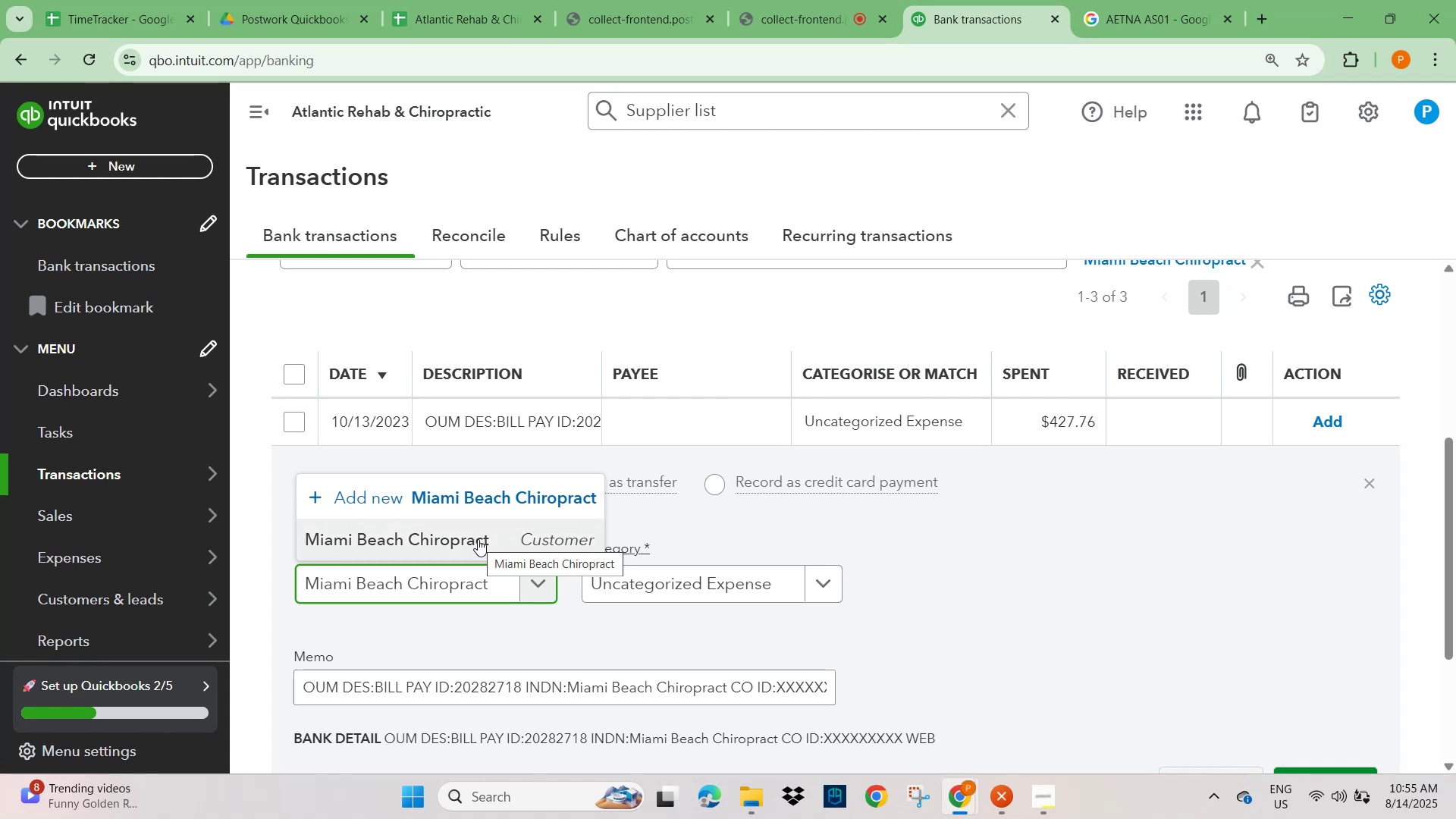 
left_click([478, 539])
 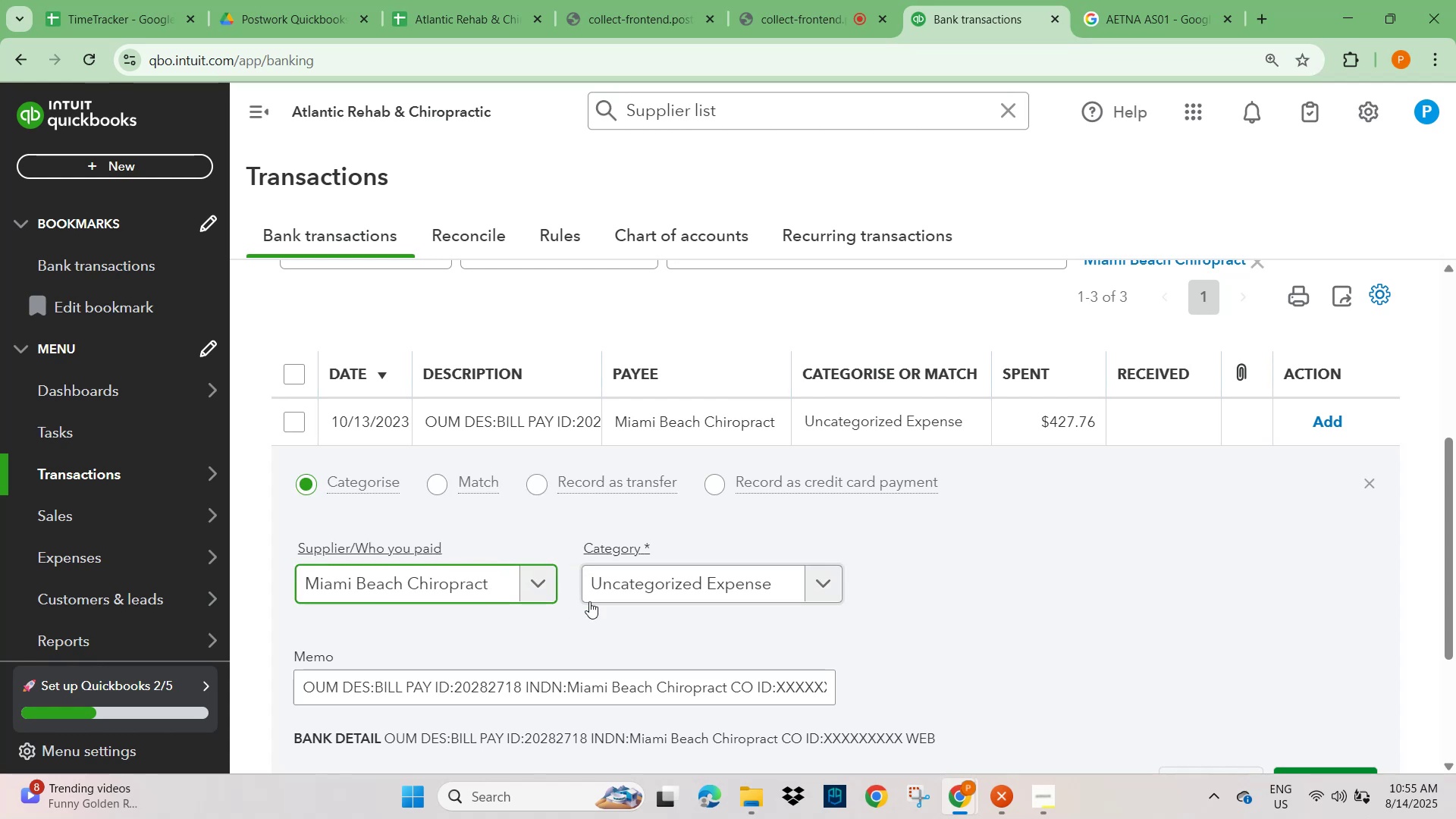 
left_click([657, 577])
 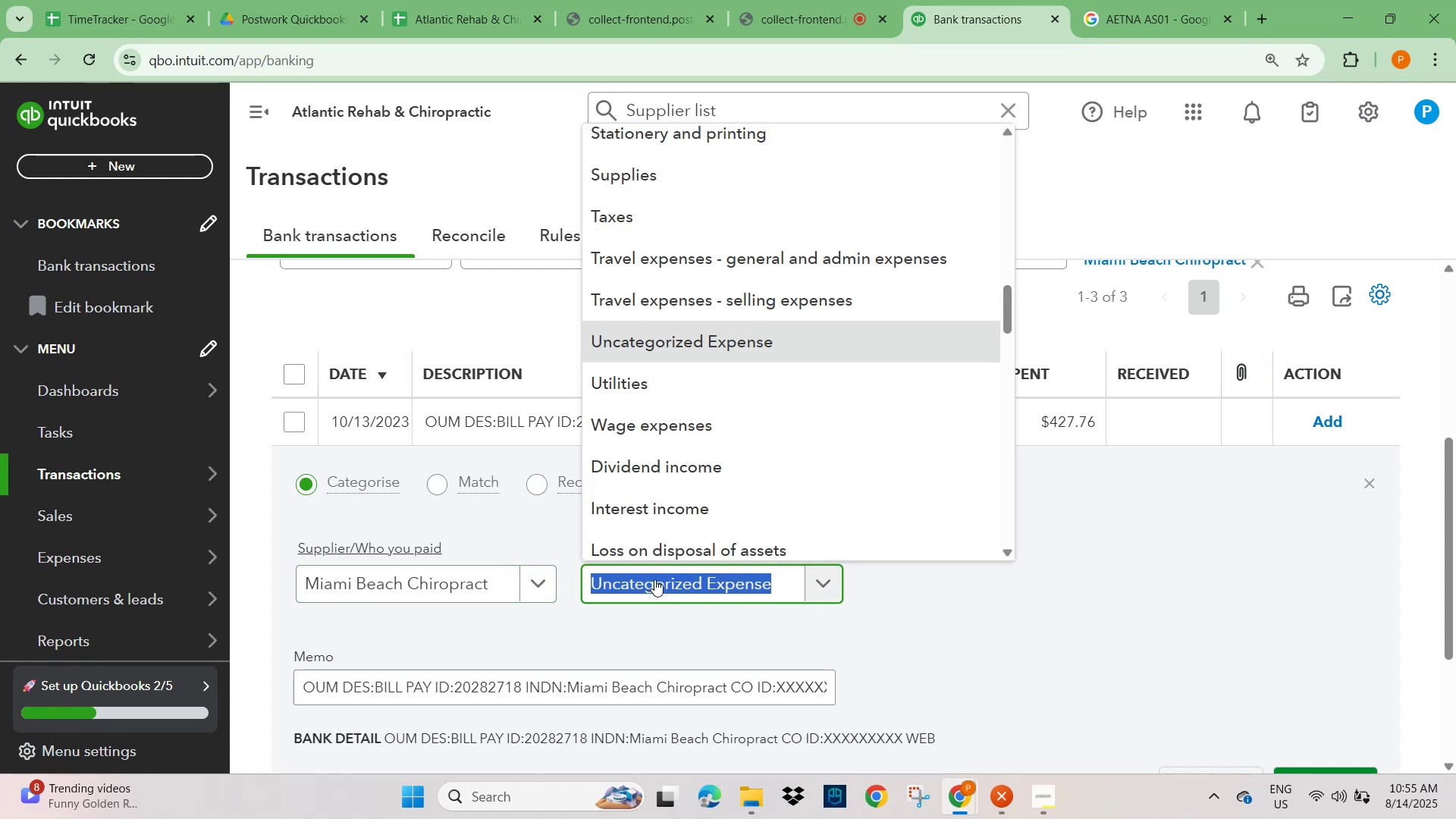 
wait(7.84)
 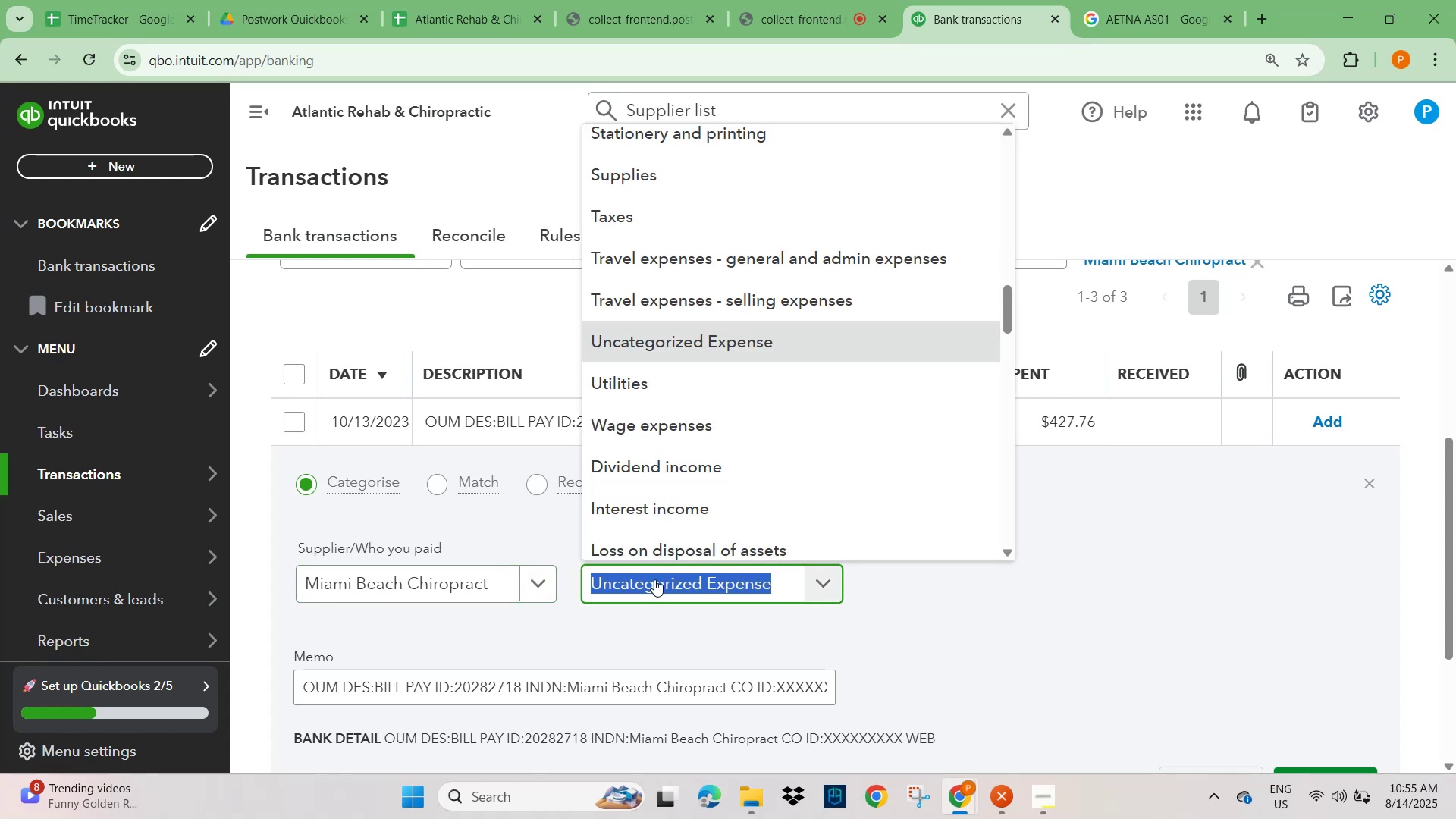 
type(genre)
key(Backspace)
key(Backspace)
type(era)
 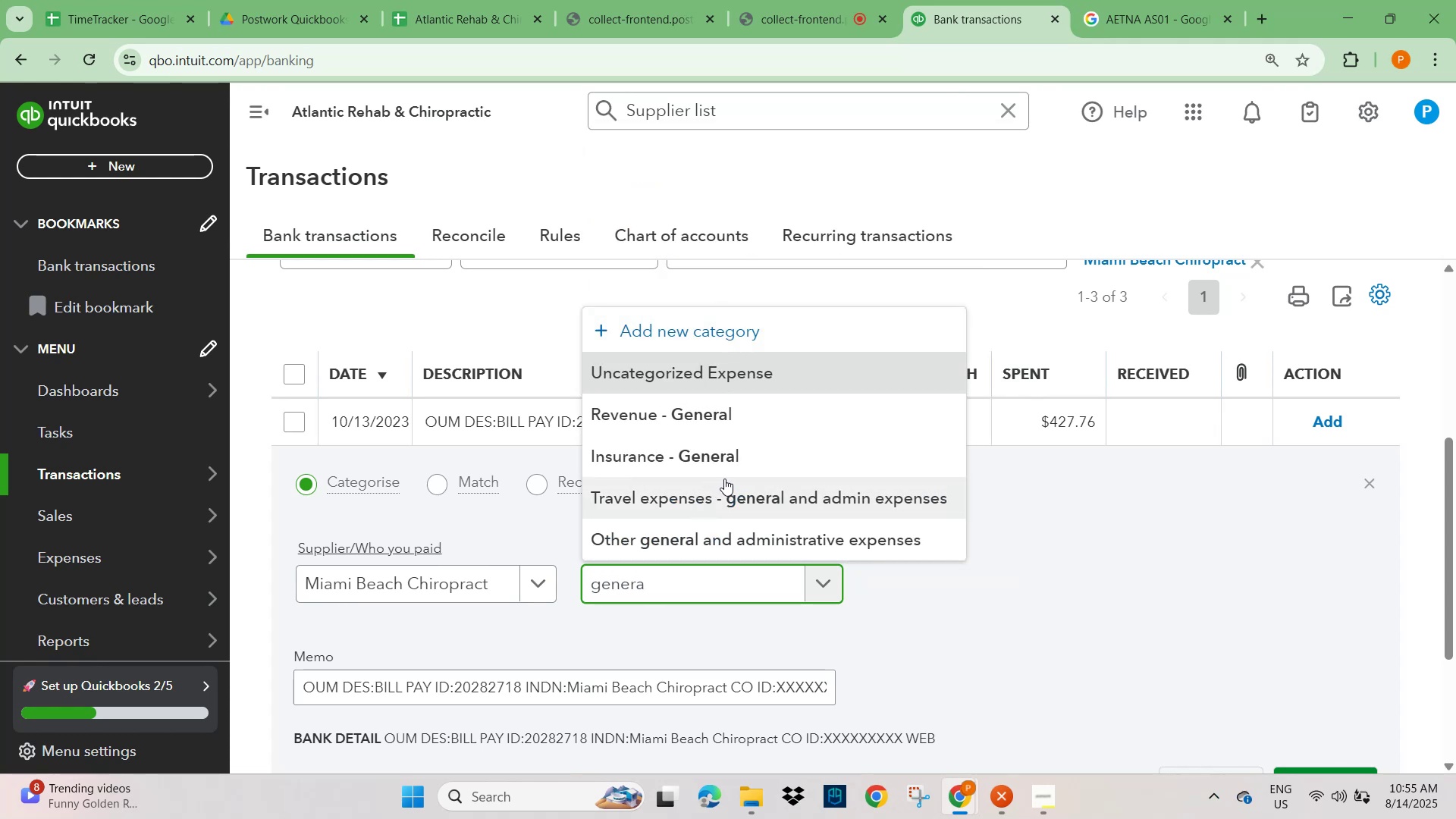 
left_click([743, 541])
 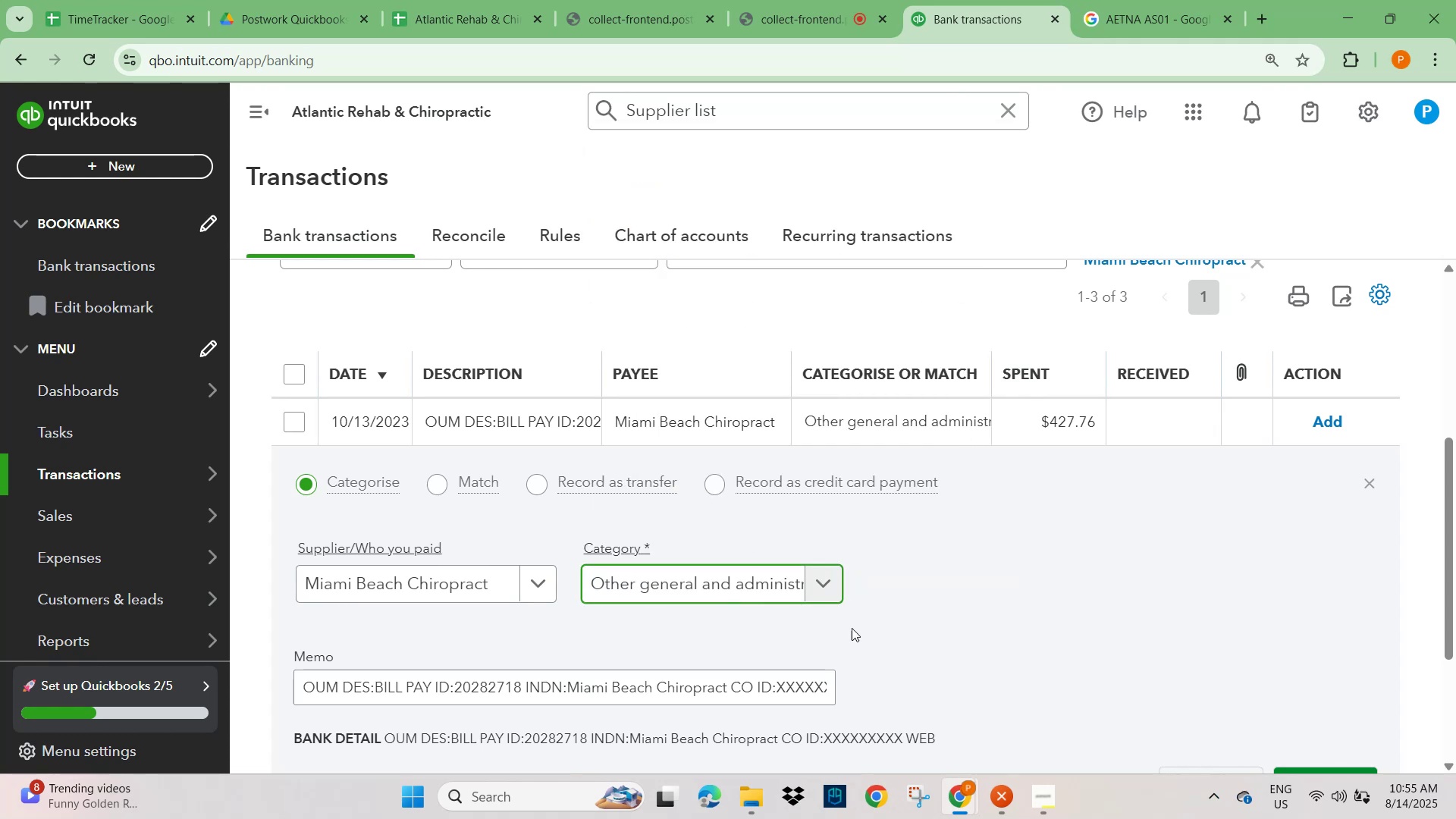 
left_click([916, 631])
 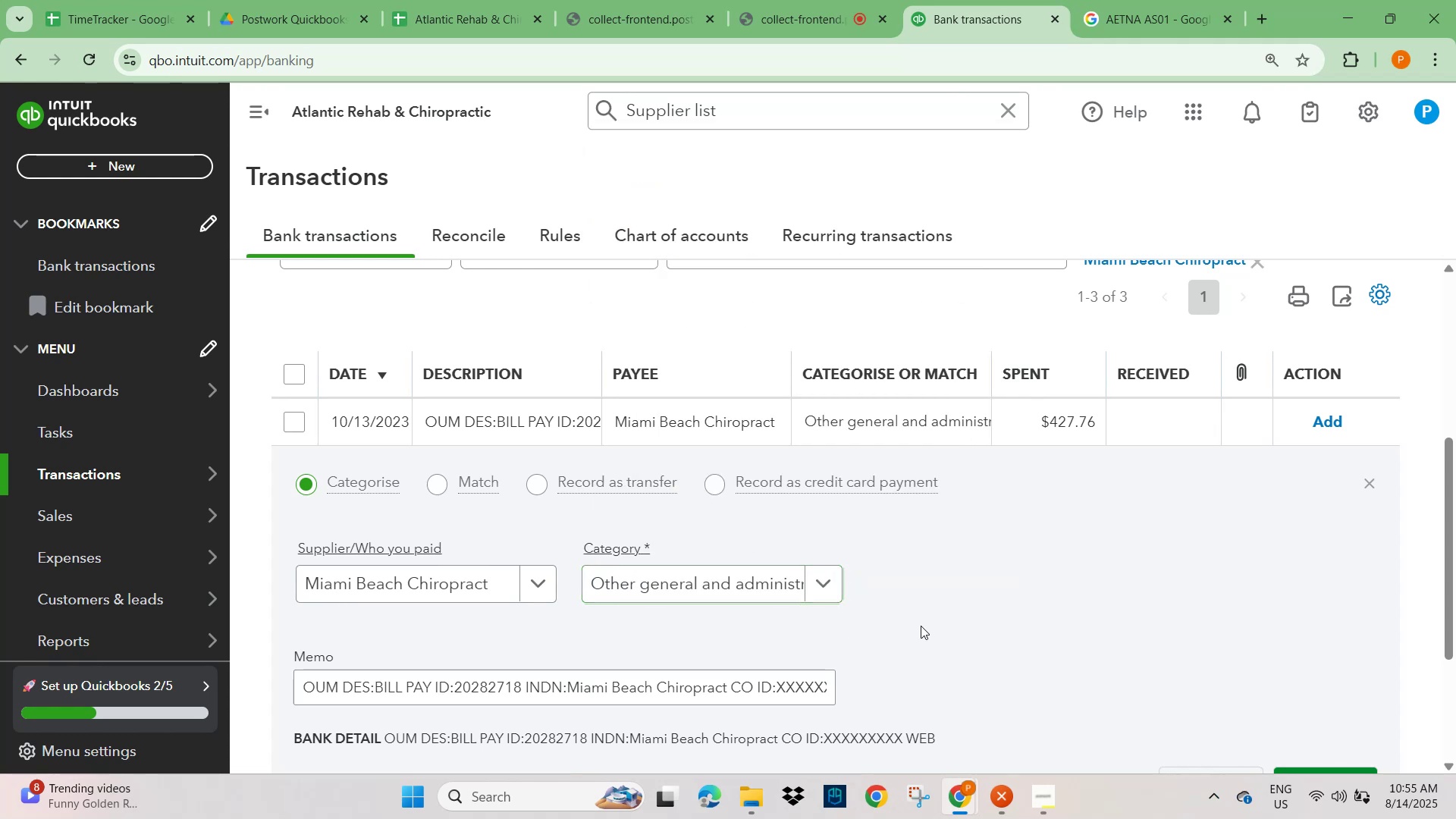 
scroll: coordinate [1006, 624], scroll_direction: down, amount: 2.0
 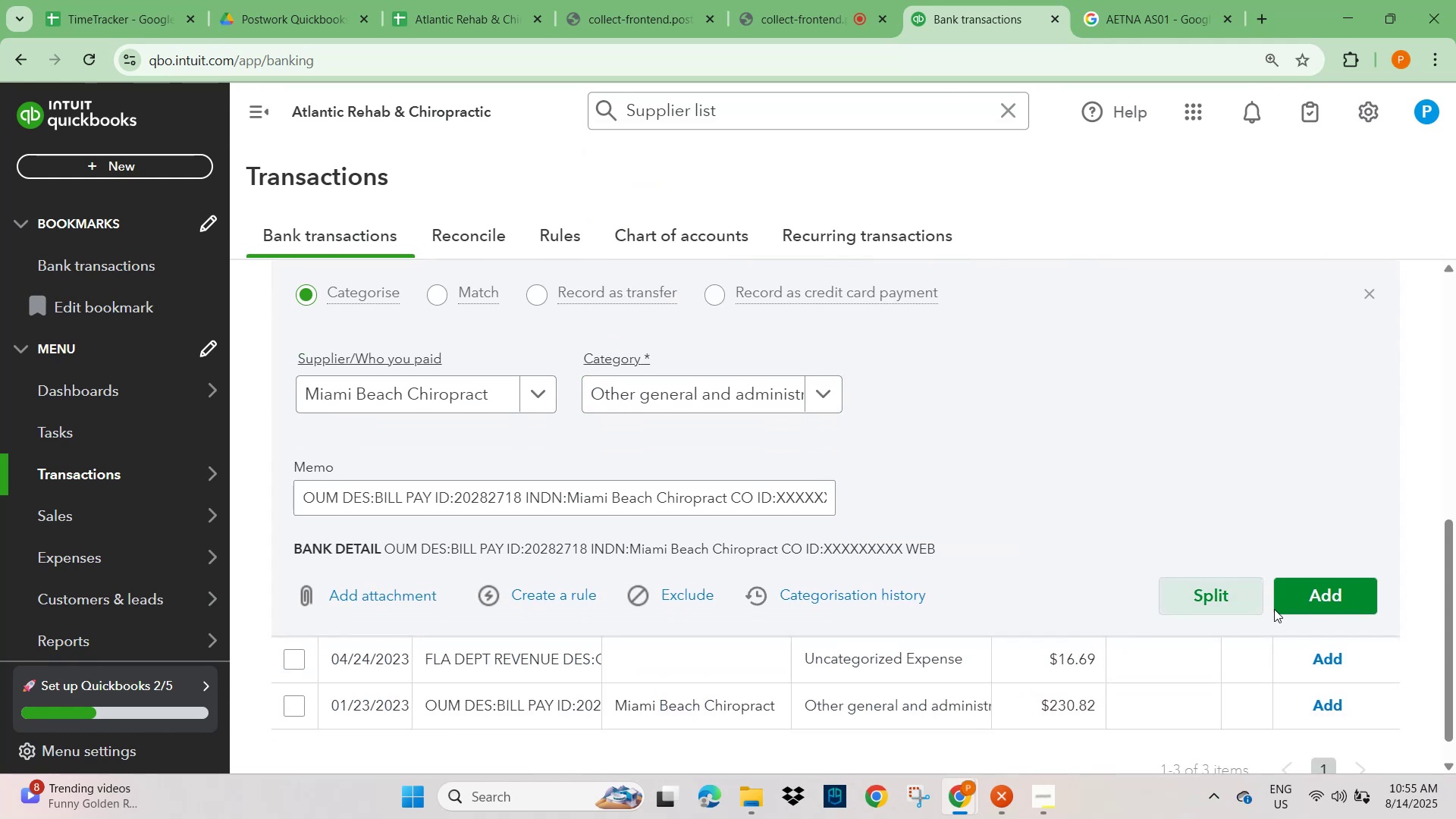 
left_click([1330, 604])
 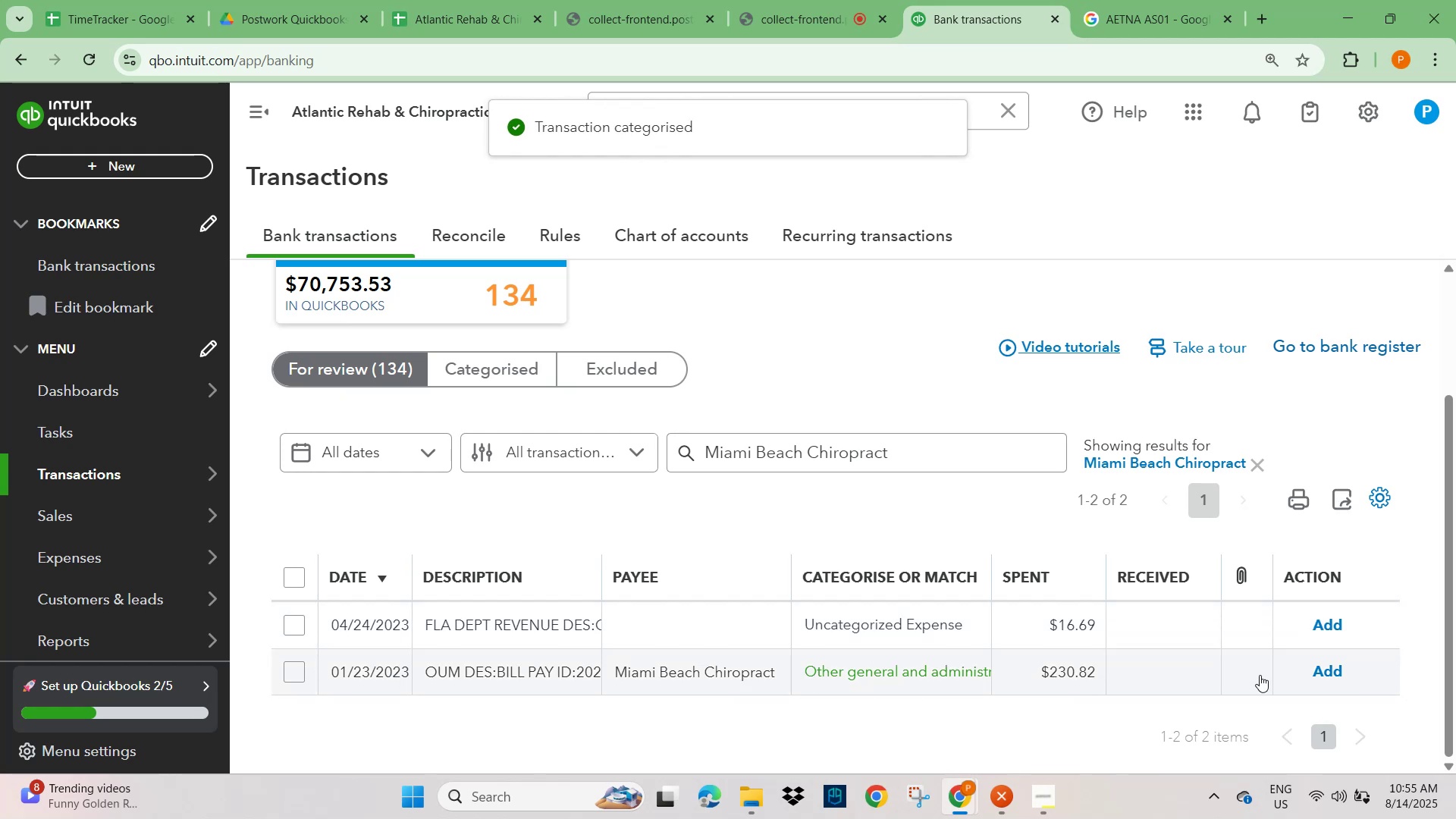 
wait(5.48)
 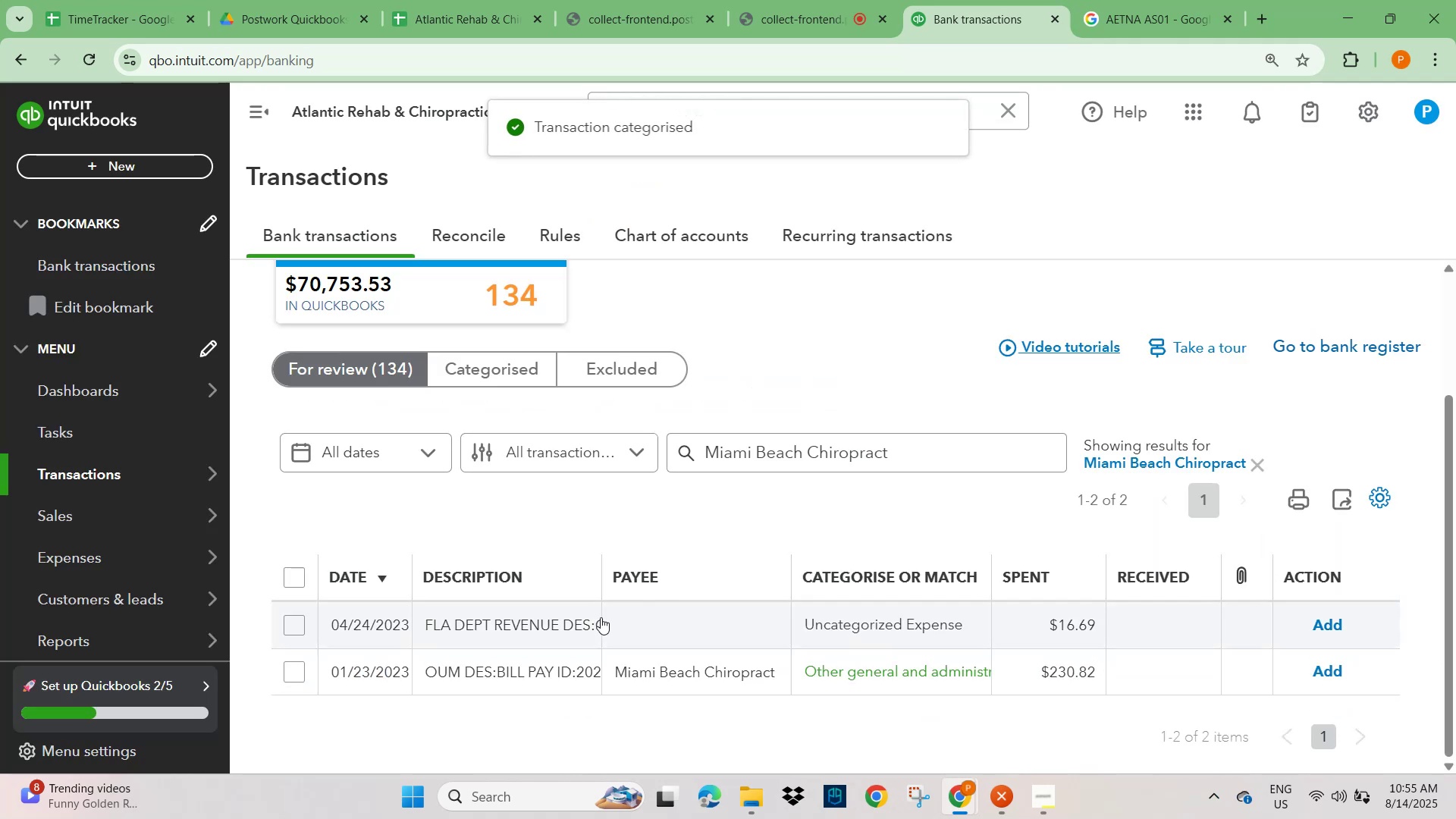 
left_click([518, 676])
 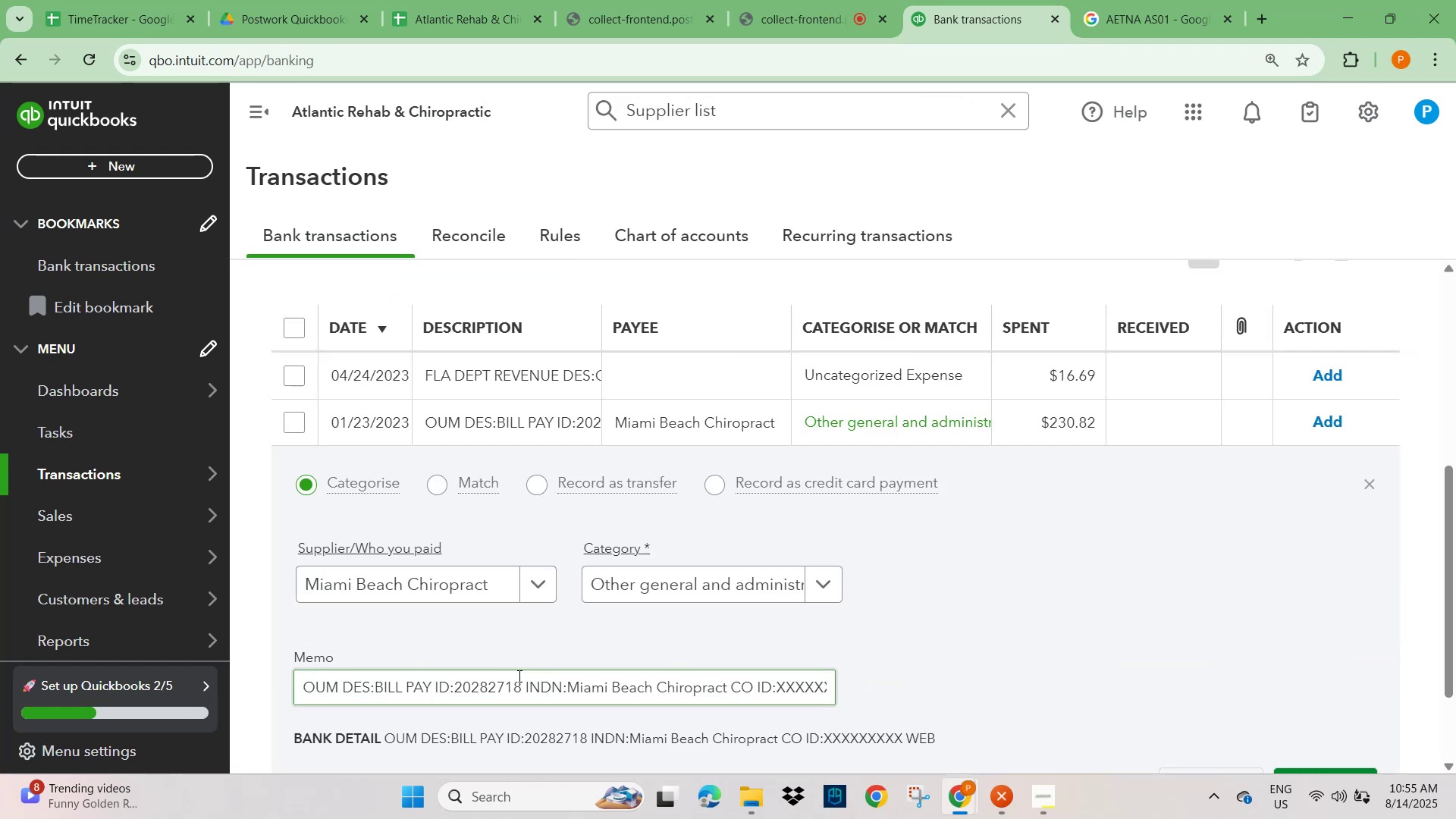 
scroll: coordinate [744, 484], scroll_direction: up, amount: 4.0
 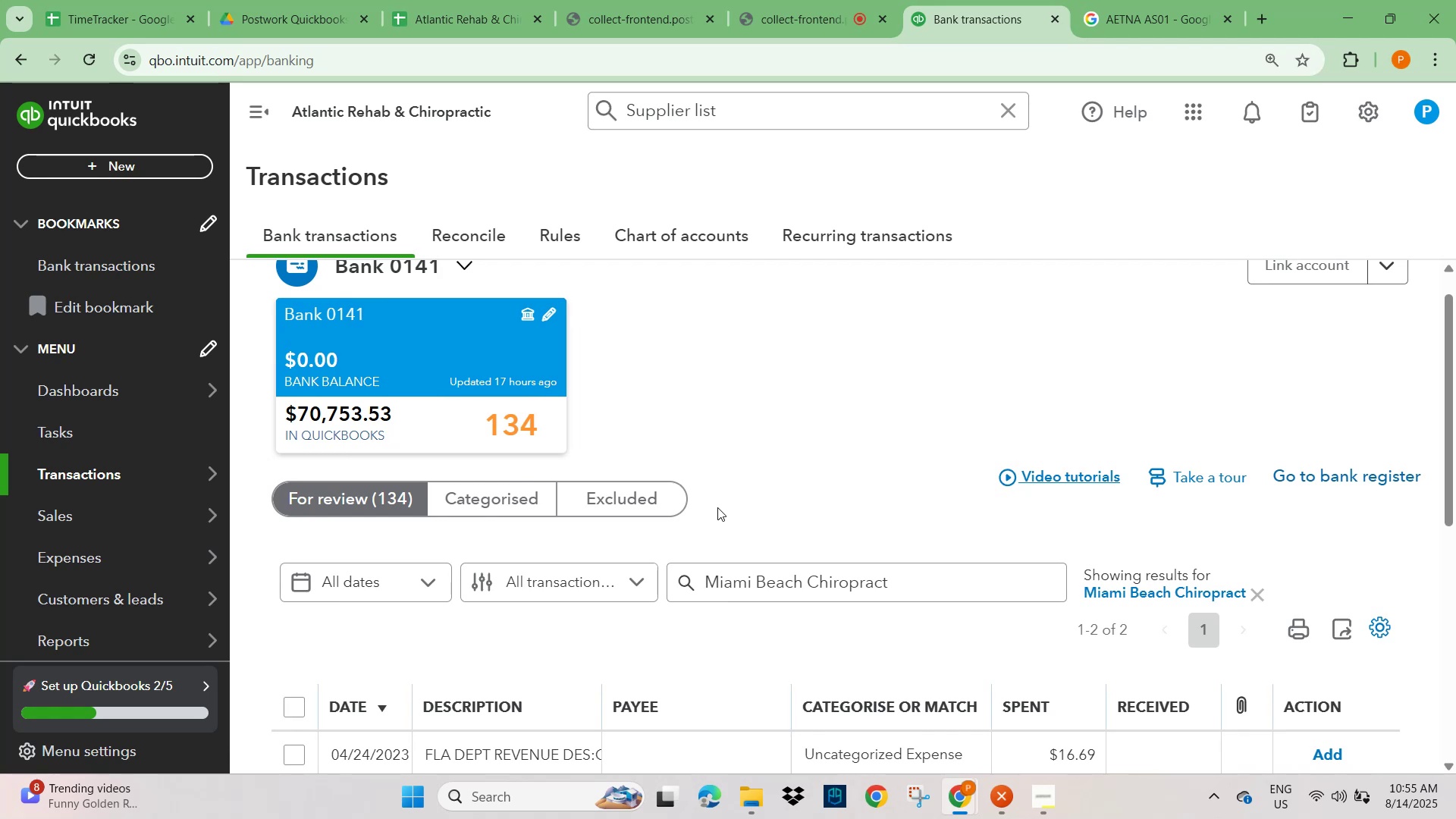 
wait(11.61)
 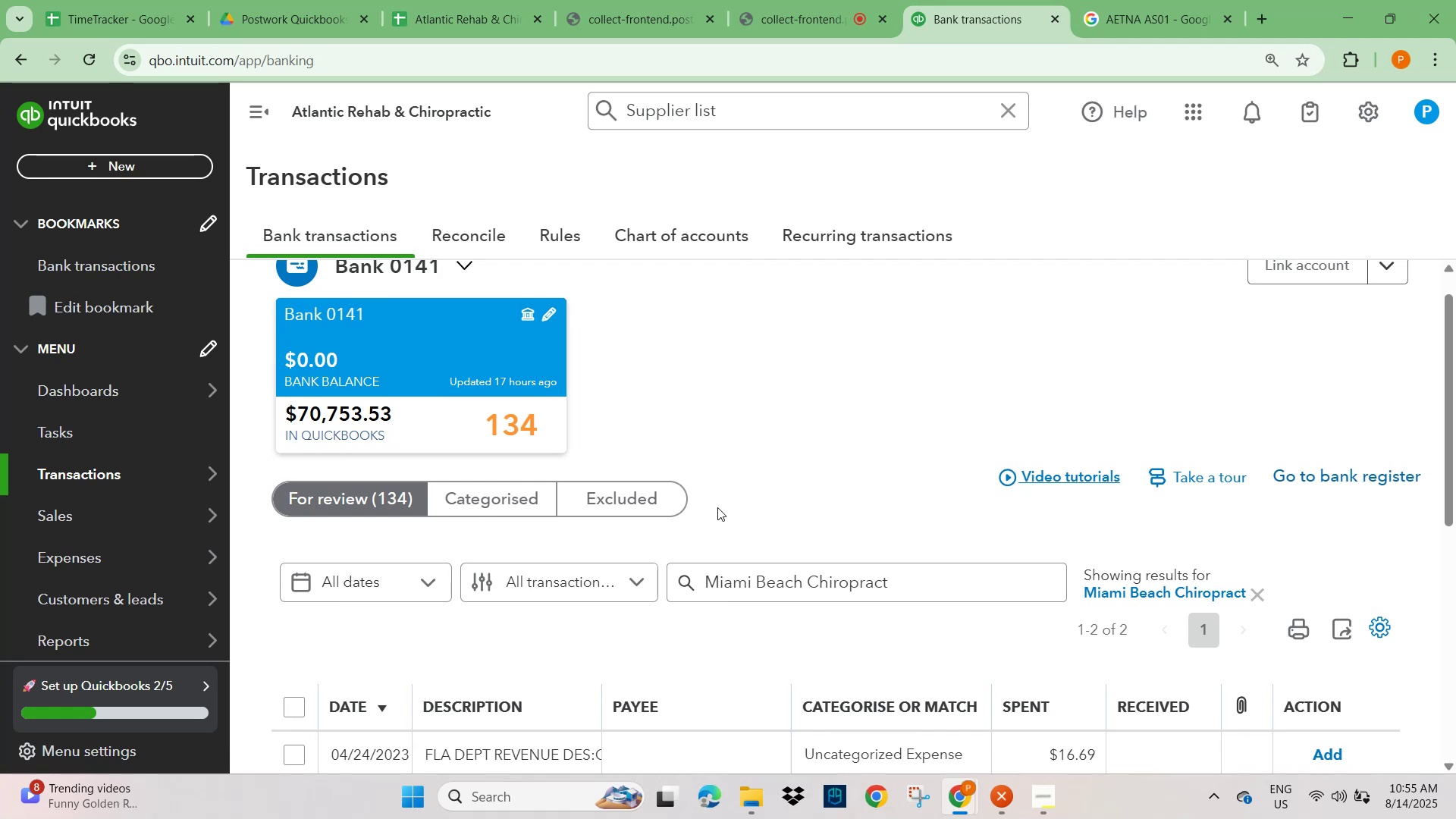 
scroll: coordinate [717, 509], scroll_direction: down, amount: 4.0
 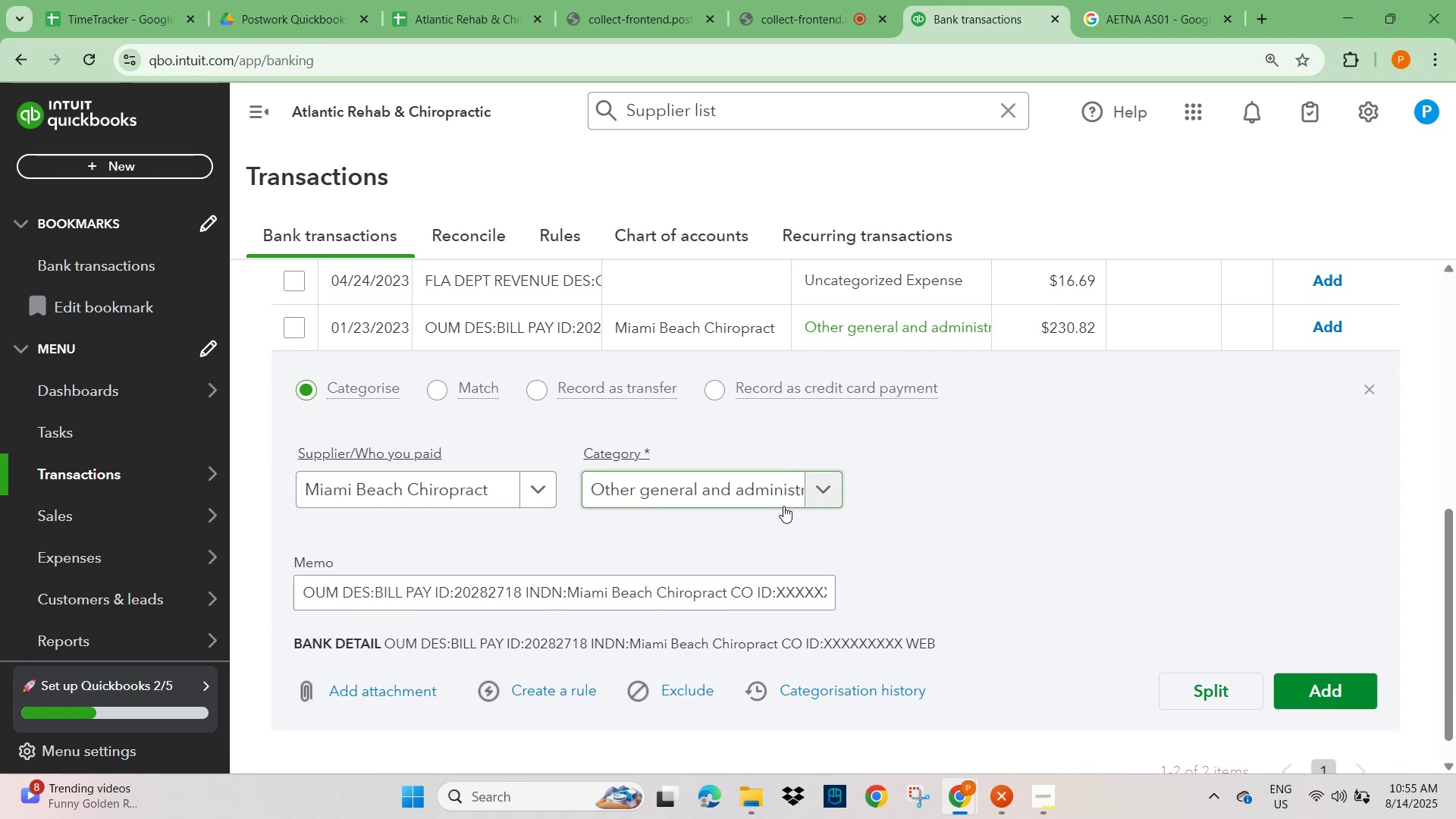 
left_click([1331, 695])
 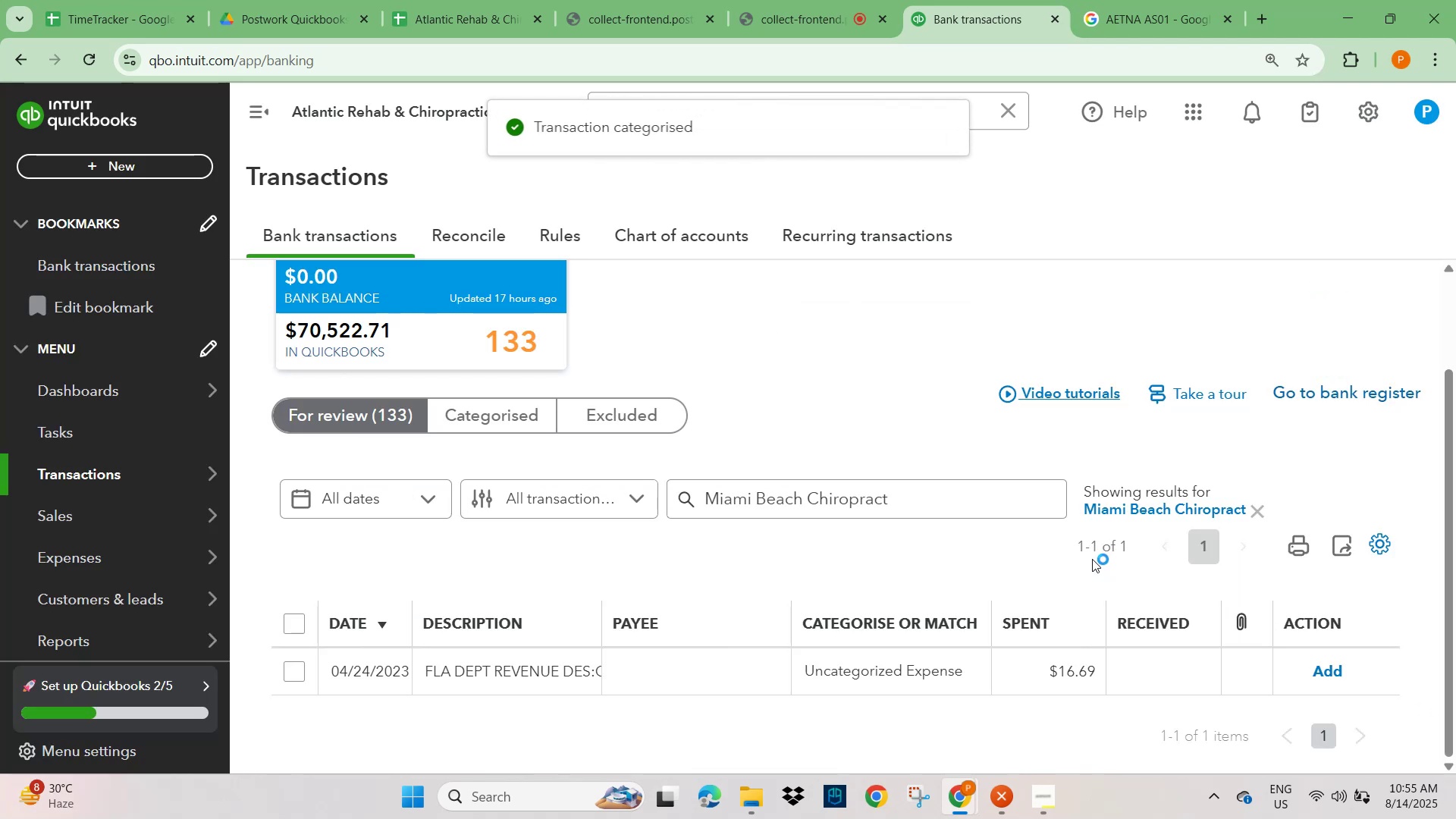 
scroll: coordinate [1014, 608], scroll_direction: down, amount: 1.0
 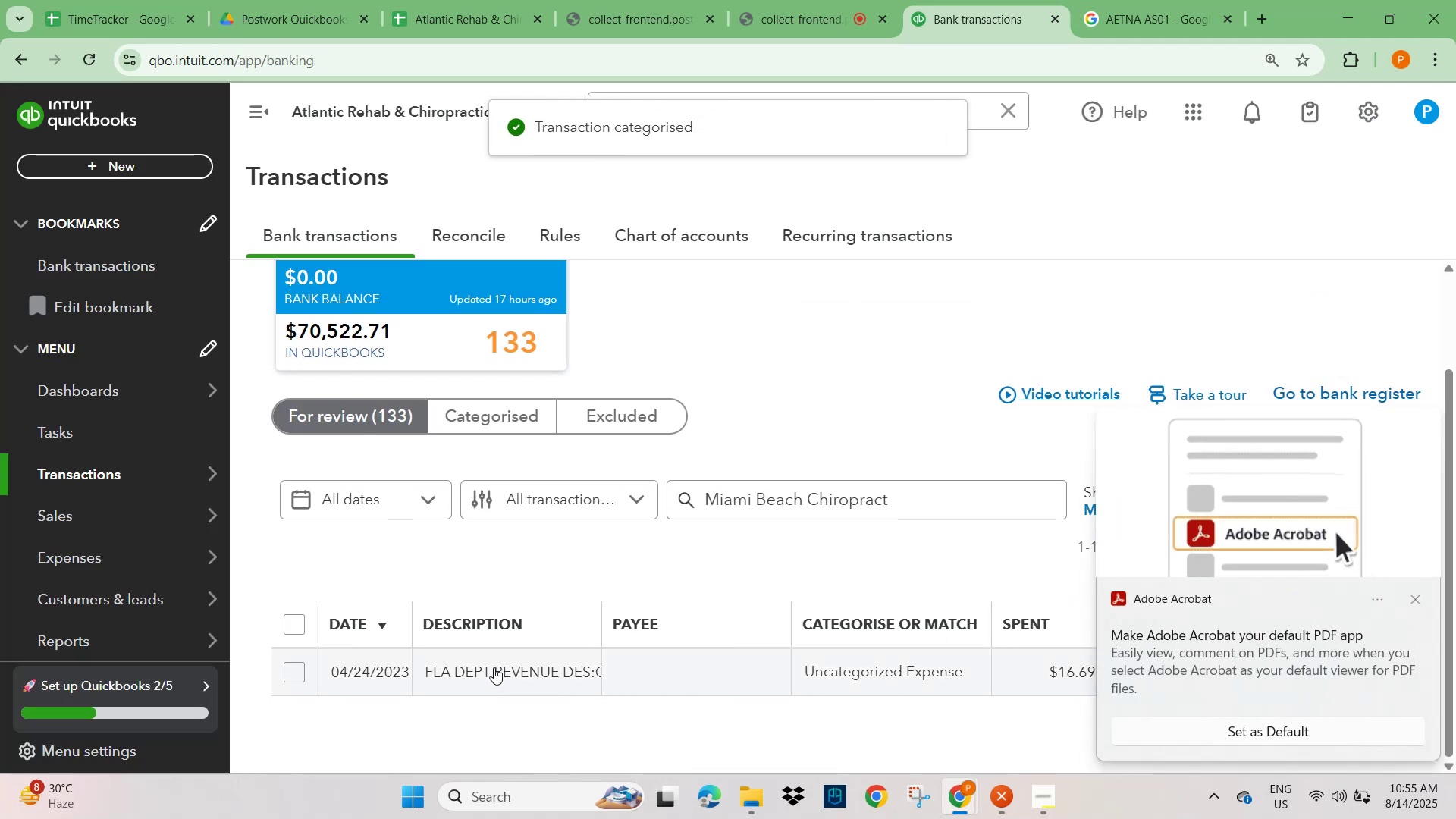 
left_click([485, 673])
 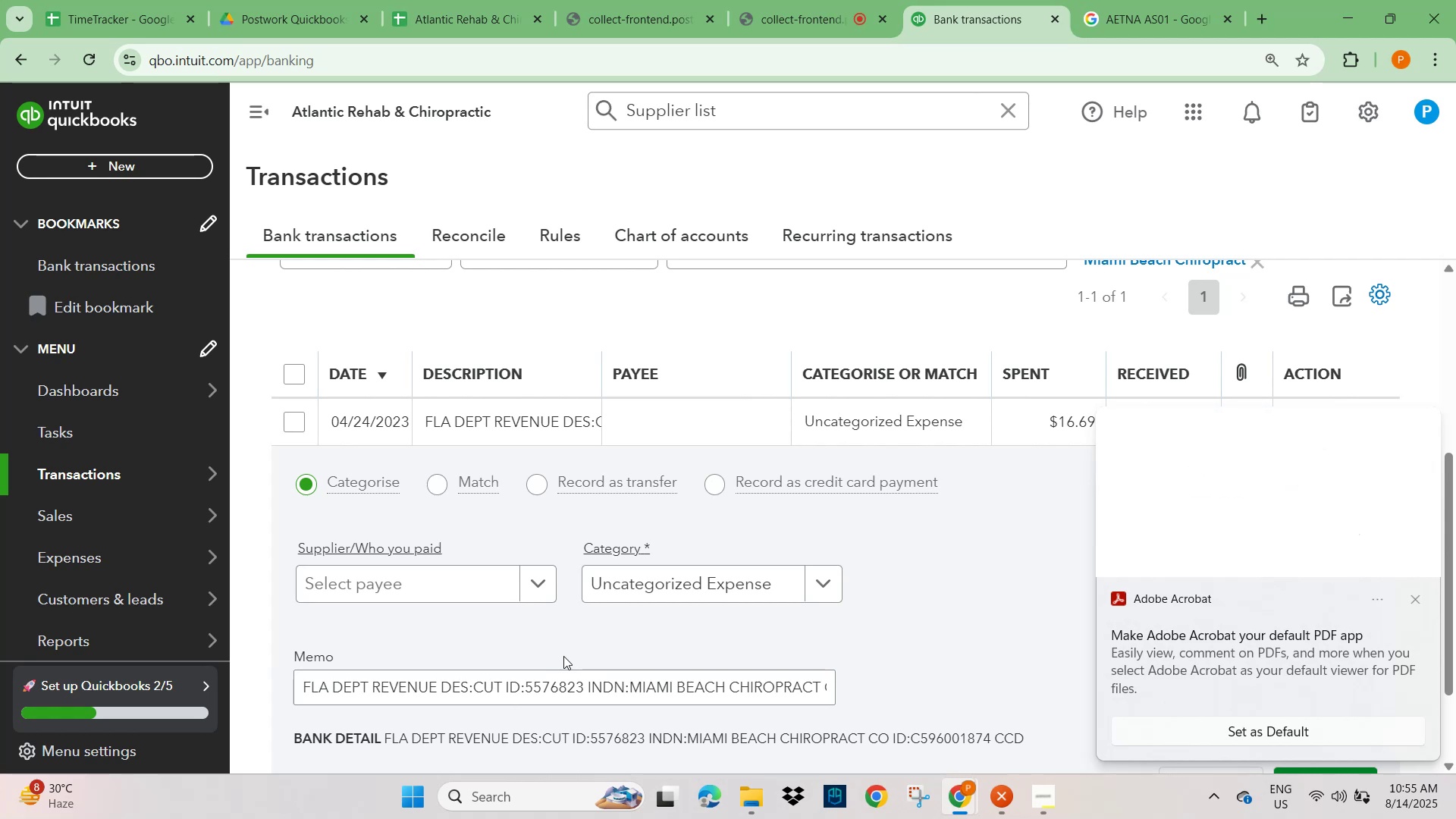 
left_click([403, 582])
 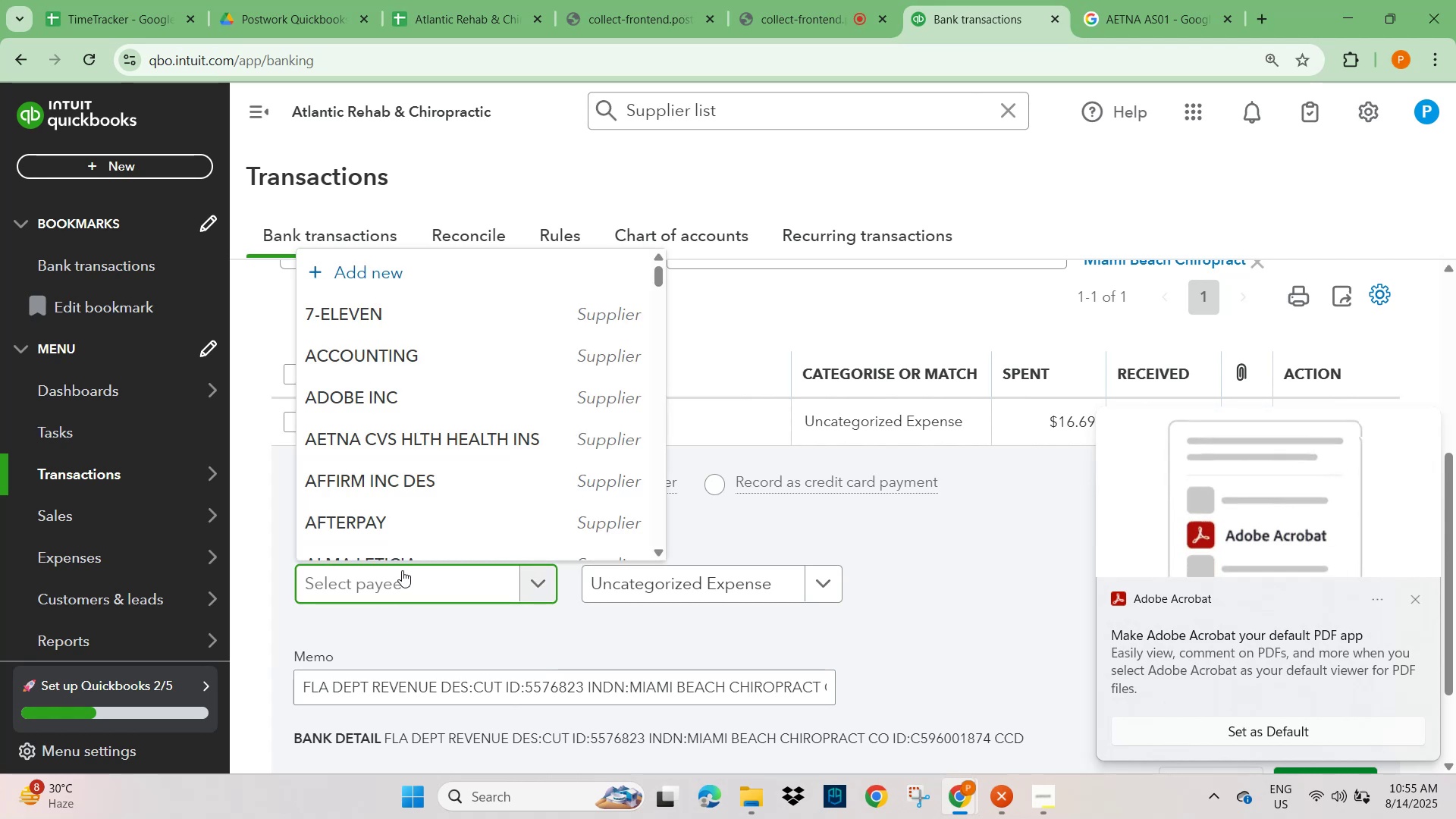 
key(Control+V)
 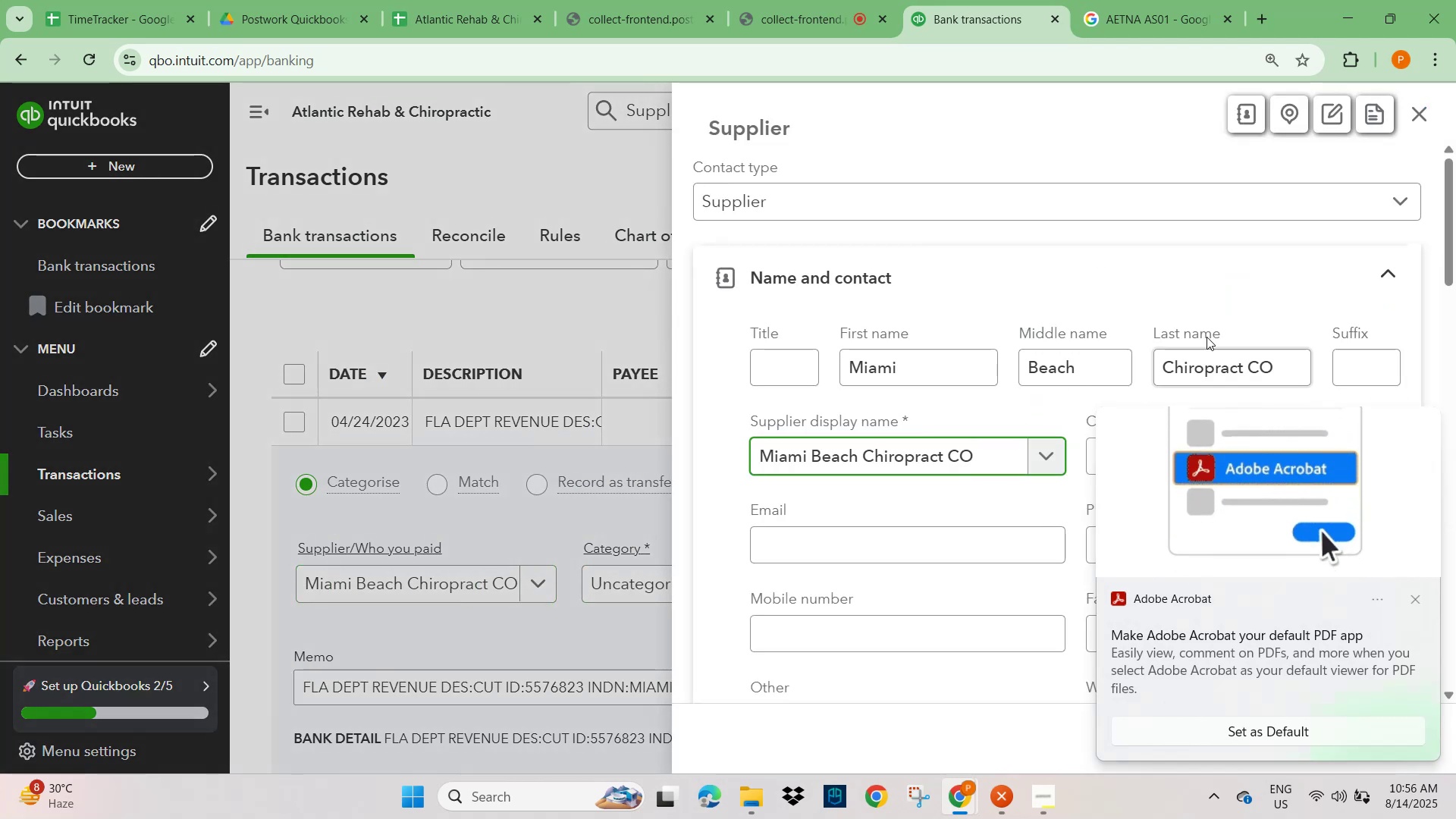 
wait(7.69)
 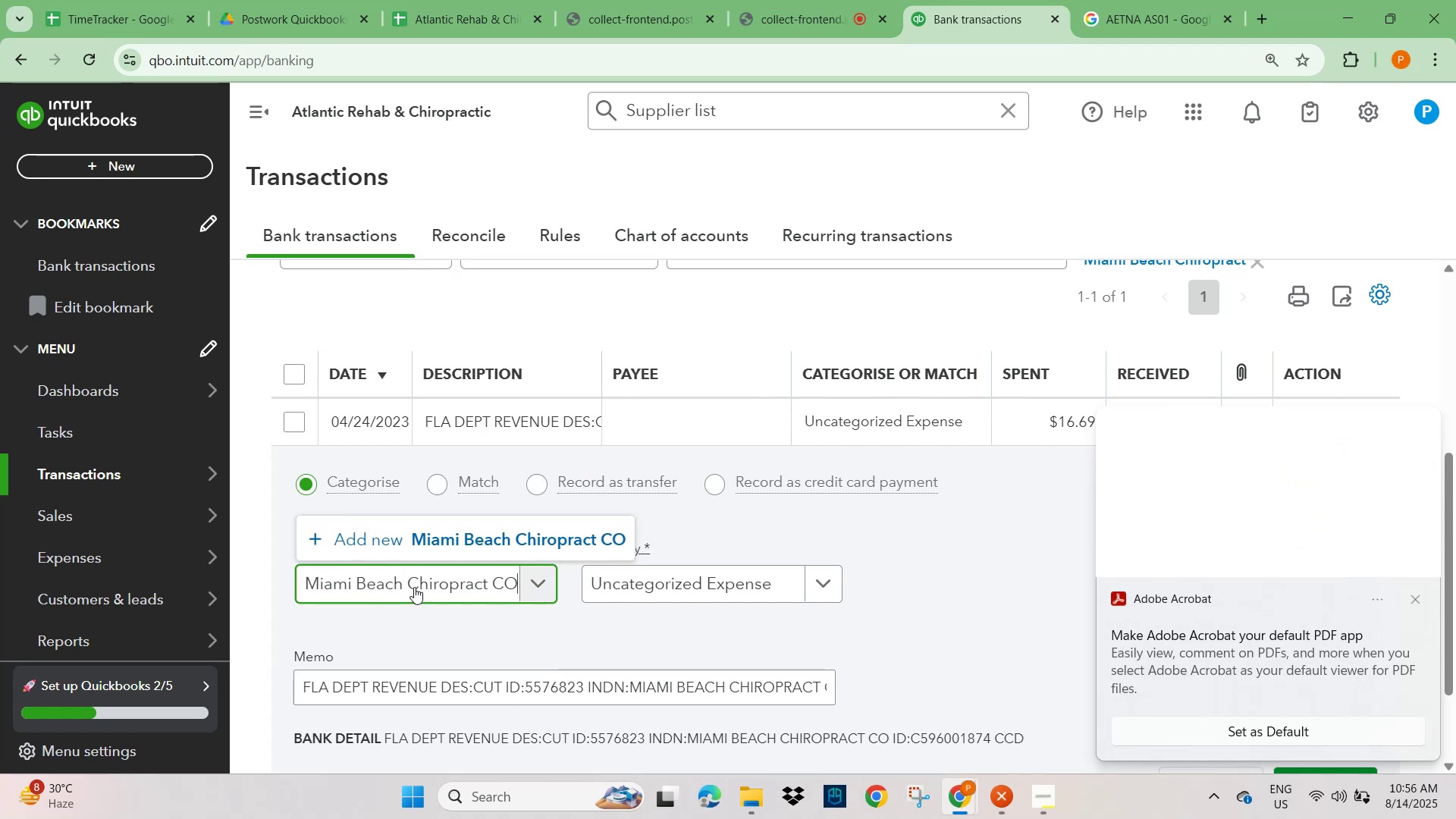 
key(Control+V)
 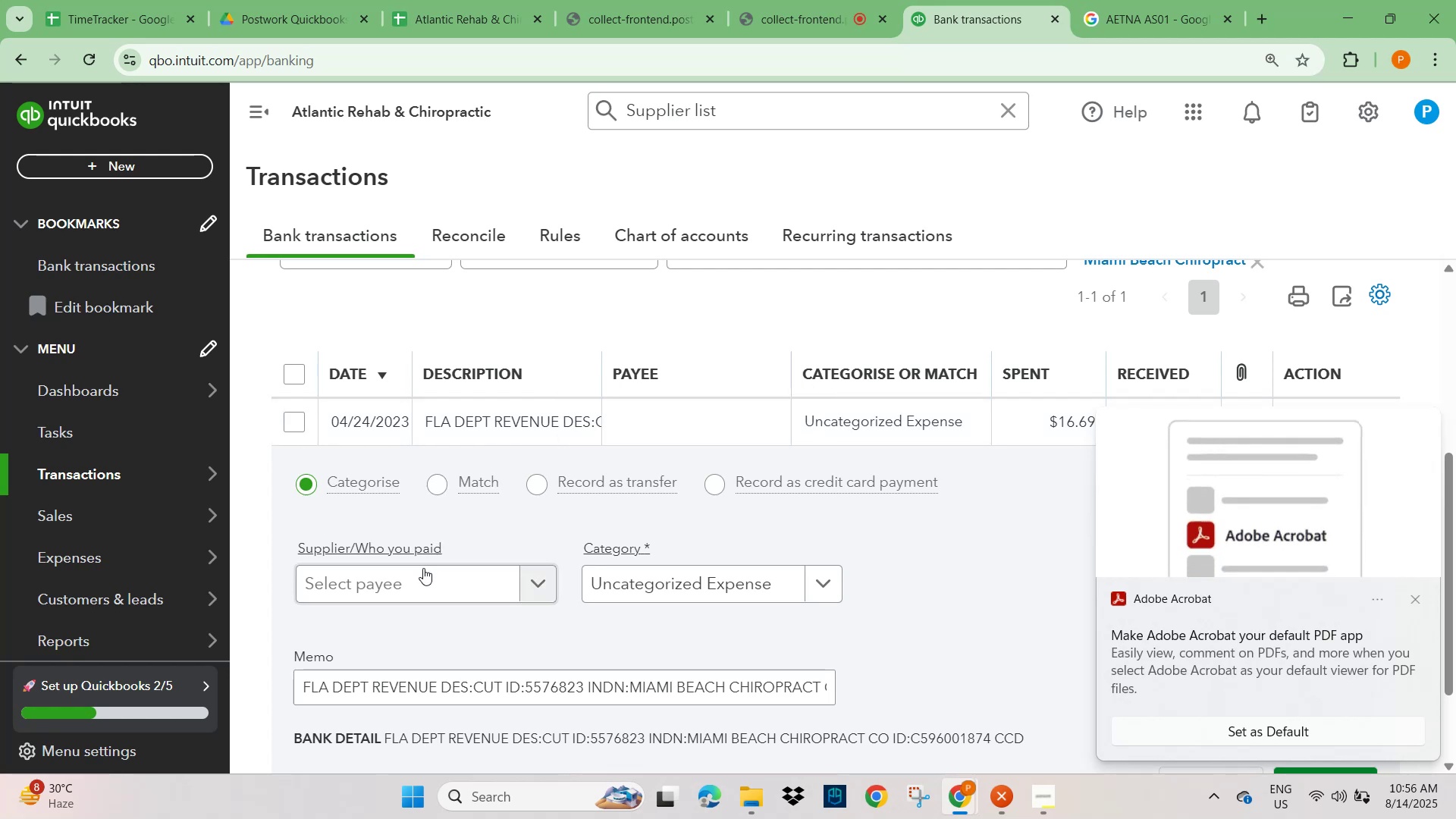 
left_click([419, 579])
 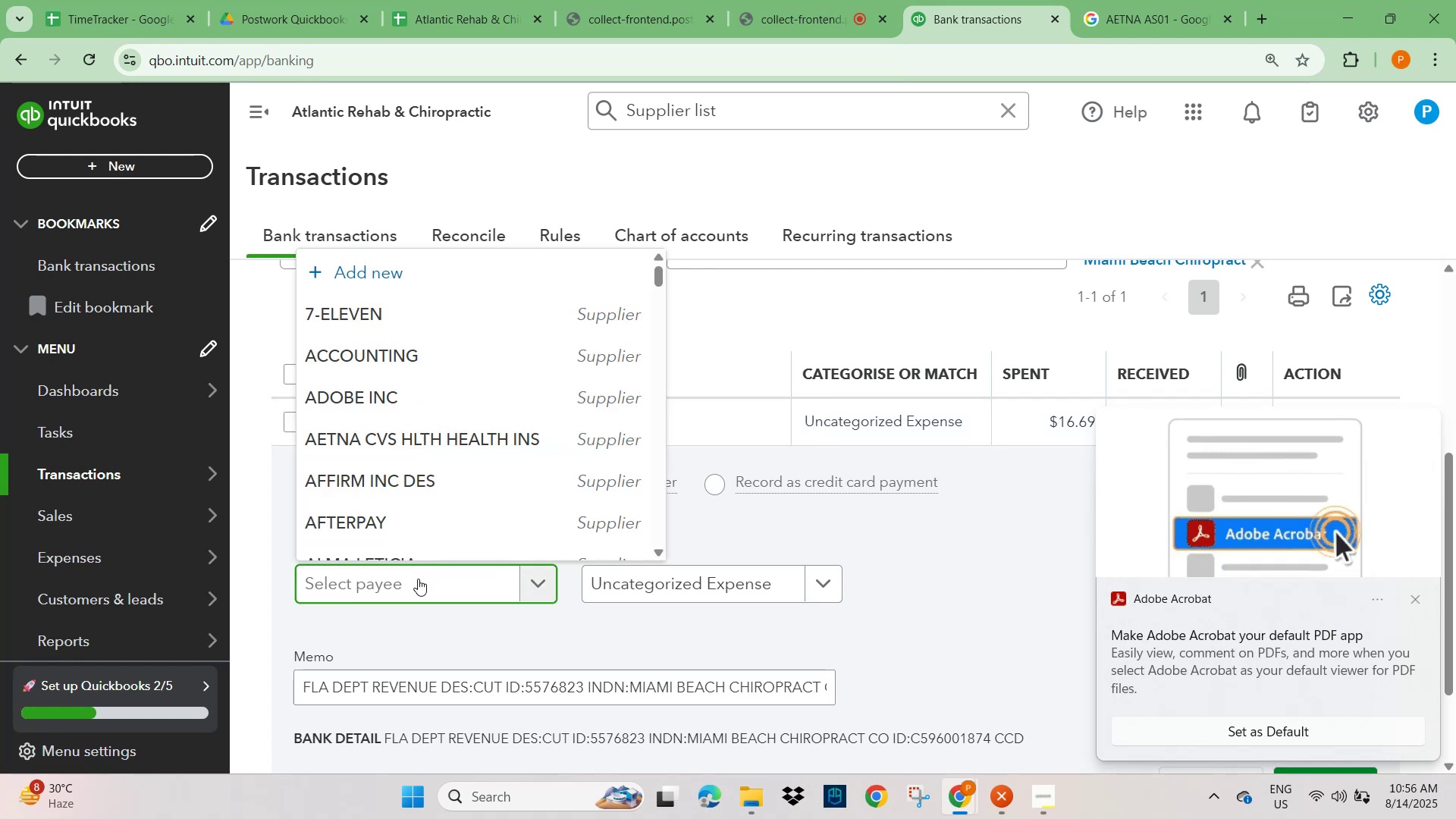 
type(miami)
 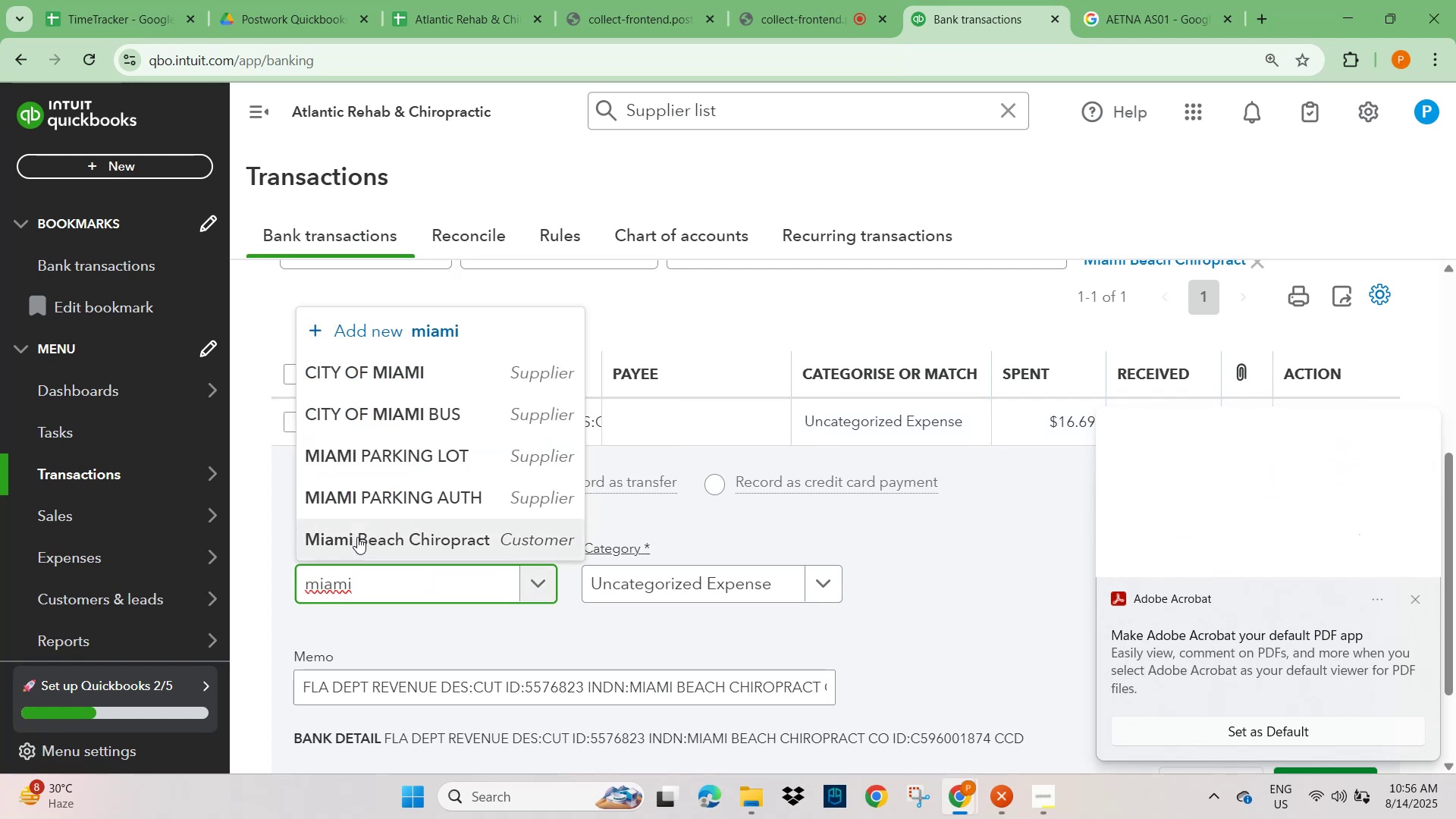 
left_click([391, 538])
 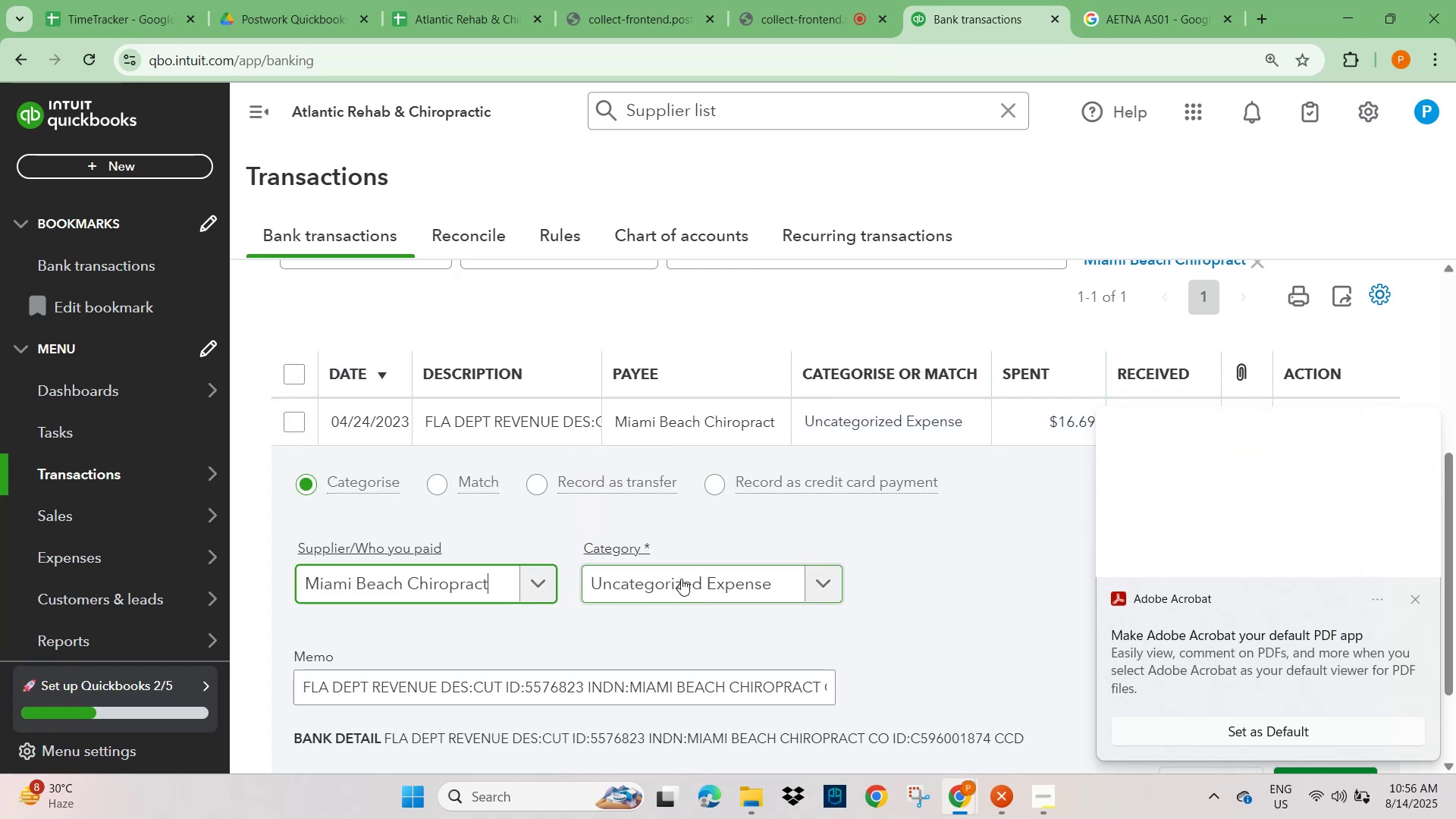 
left_click([681, 579])
 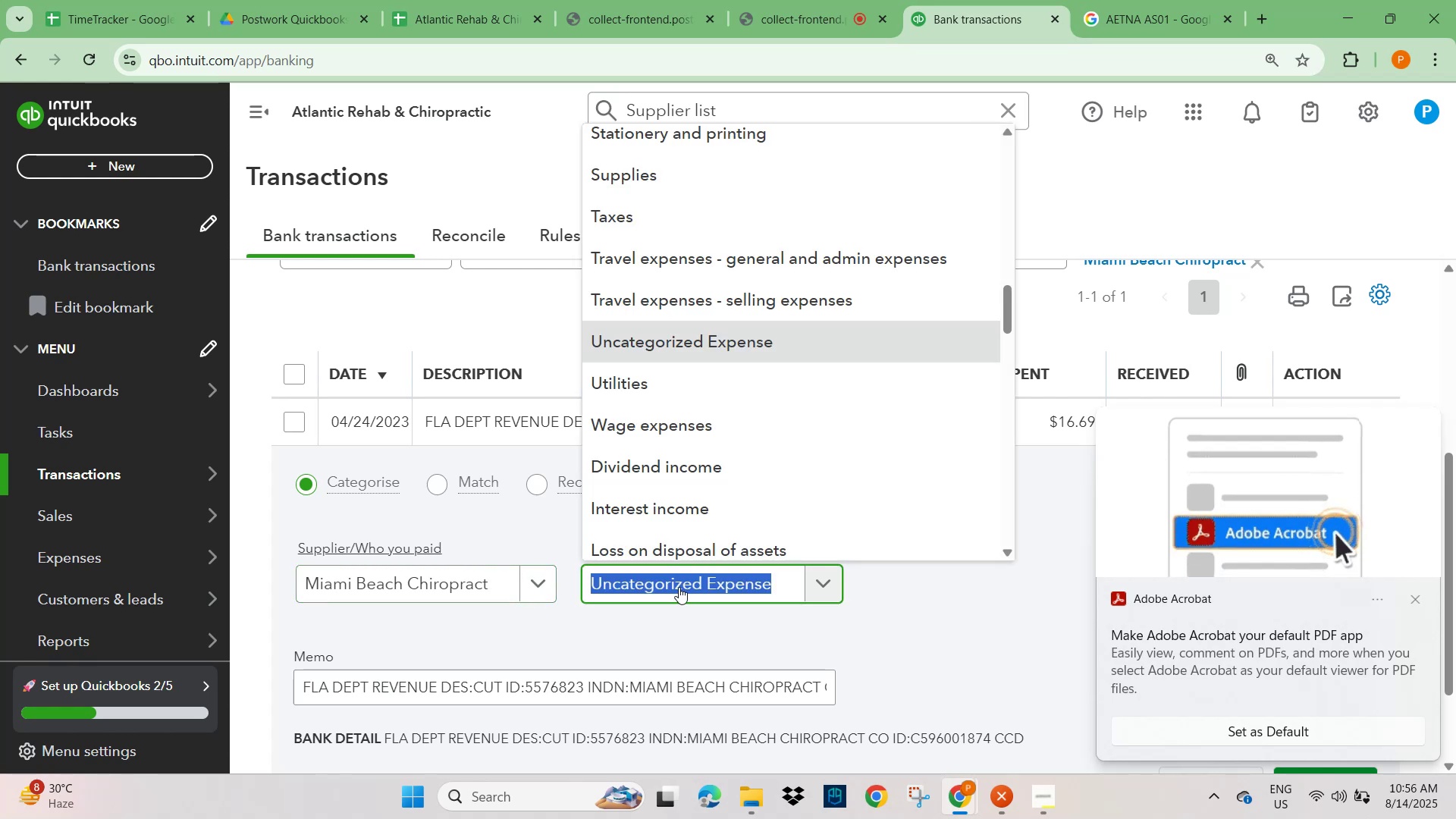 
type(genera)
 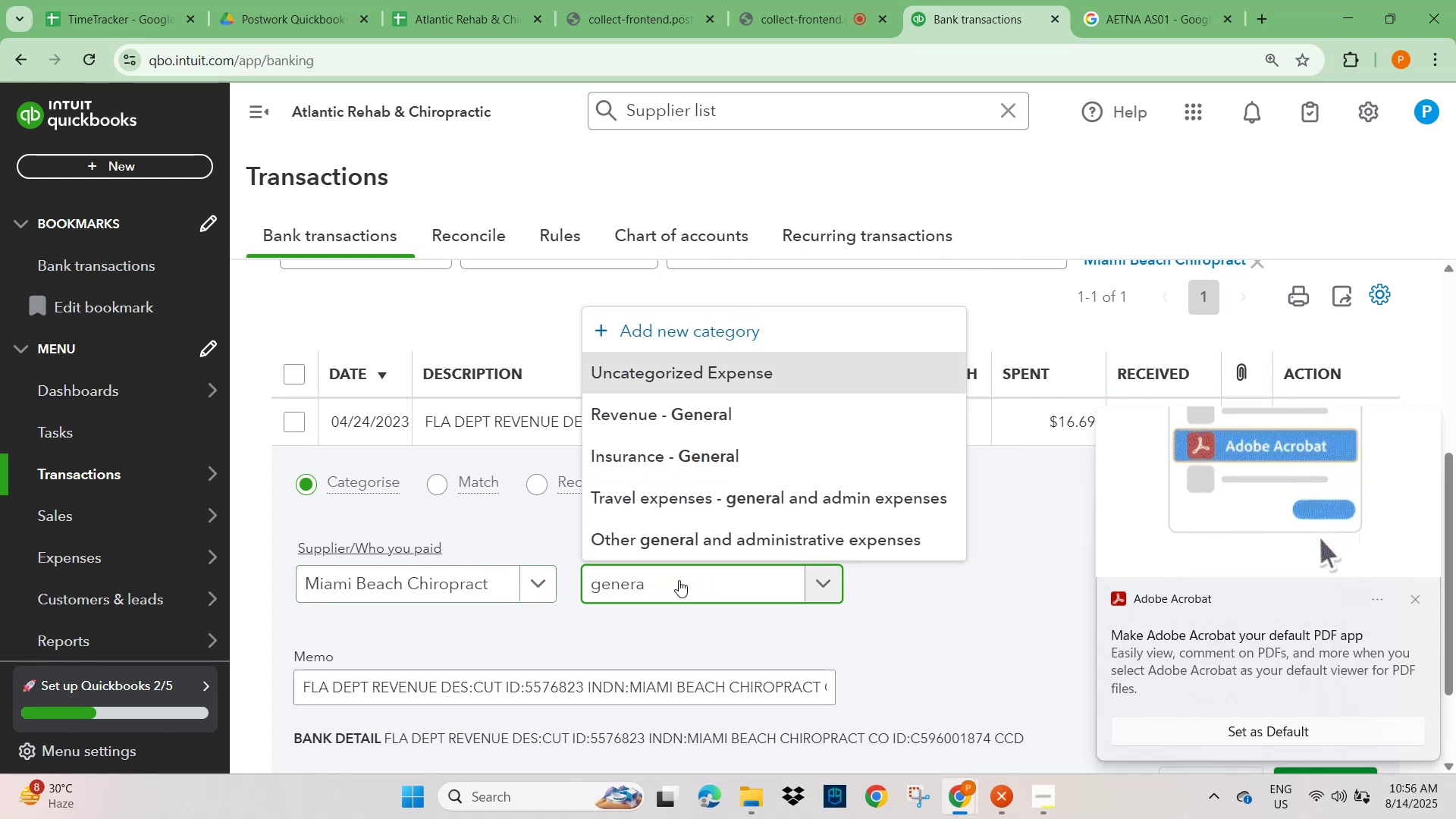 
left_click([697, 544])
 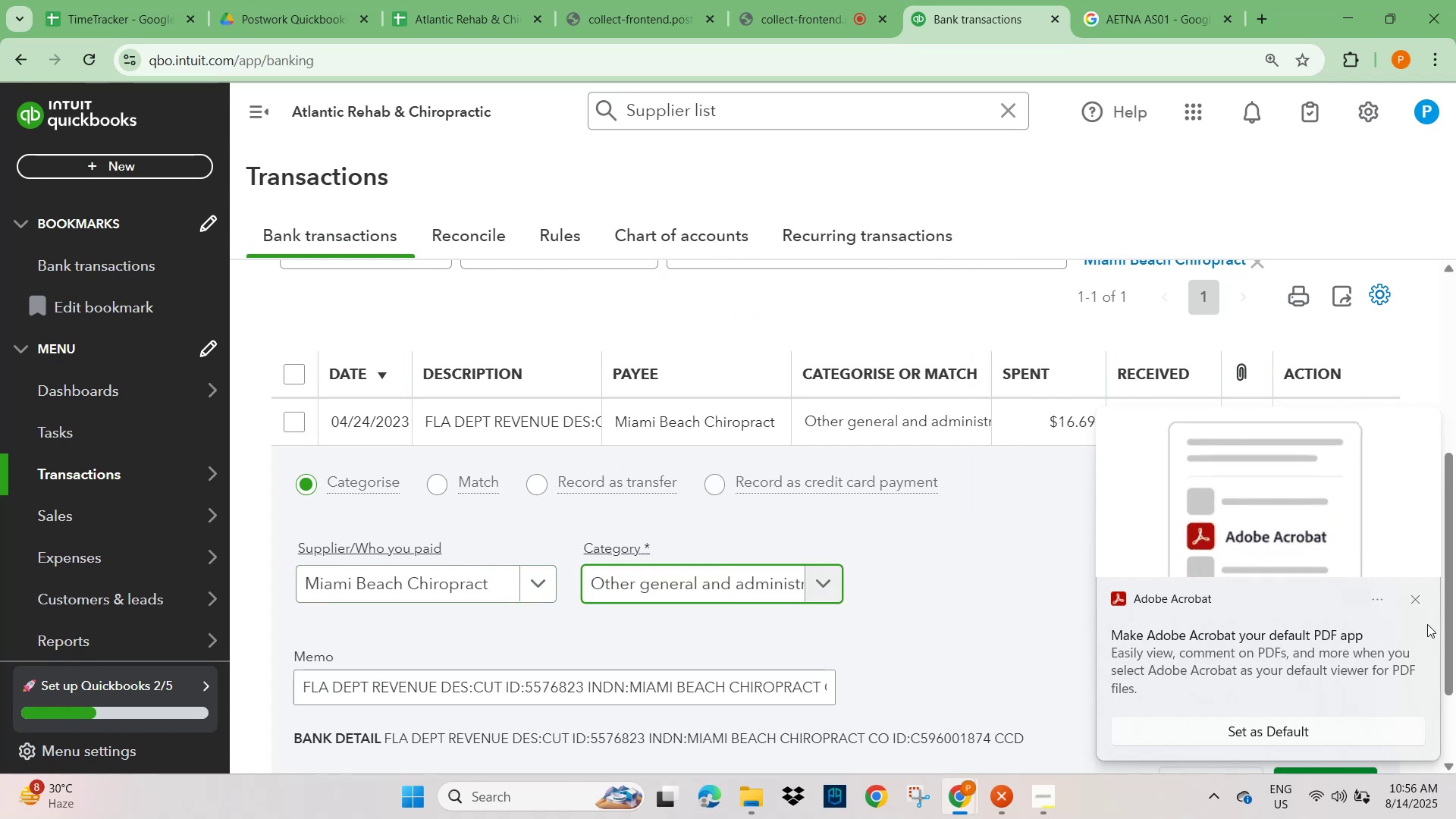 
left_click([1421, 602])
 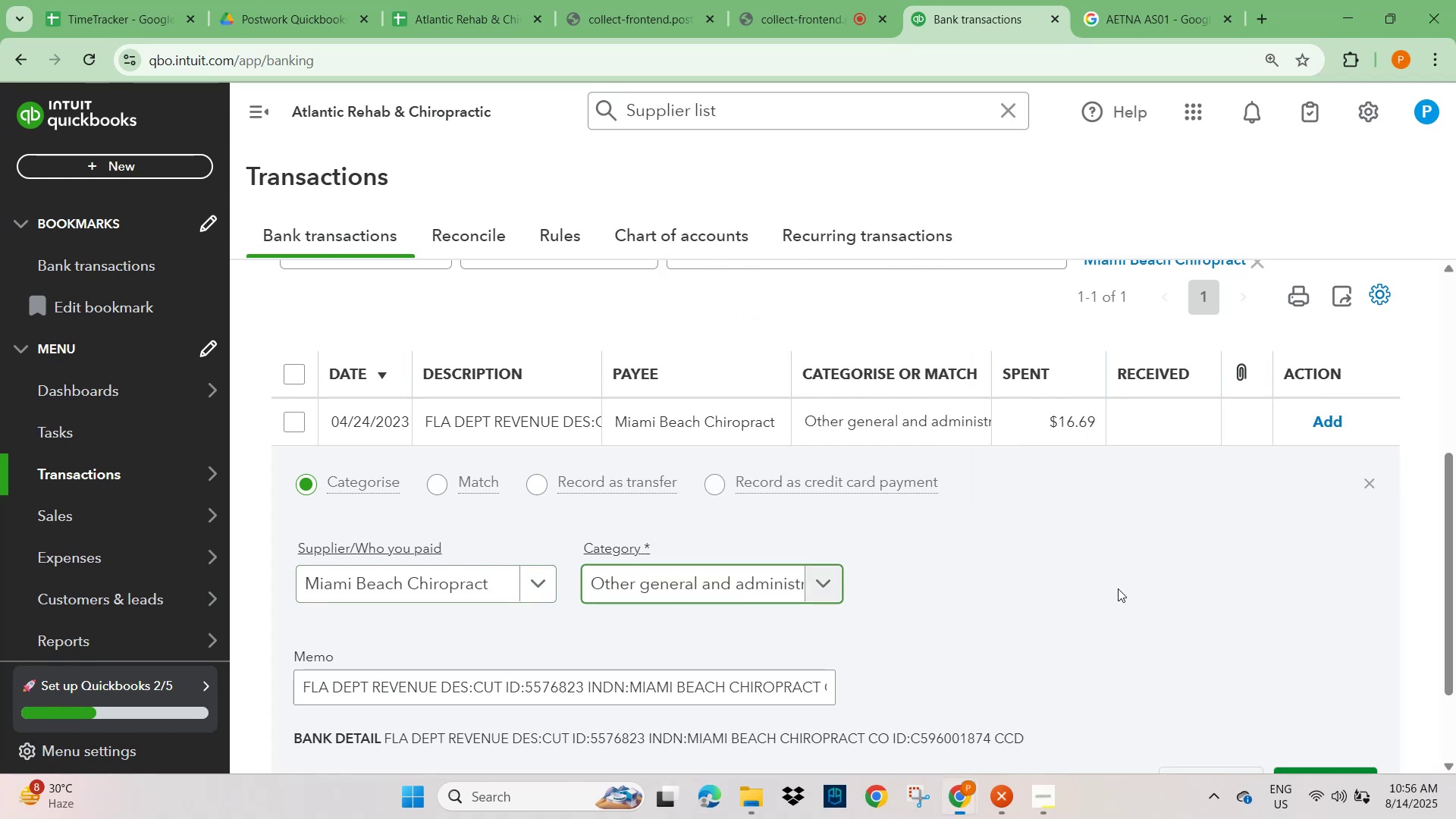 
scroll: coordinate [1205, 689], scroll_direction: down, amount: 3.0
 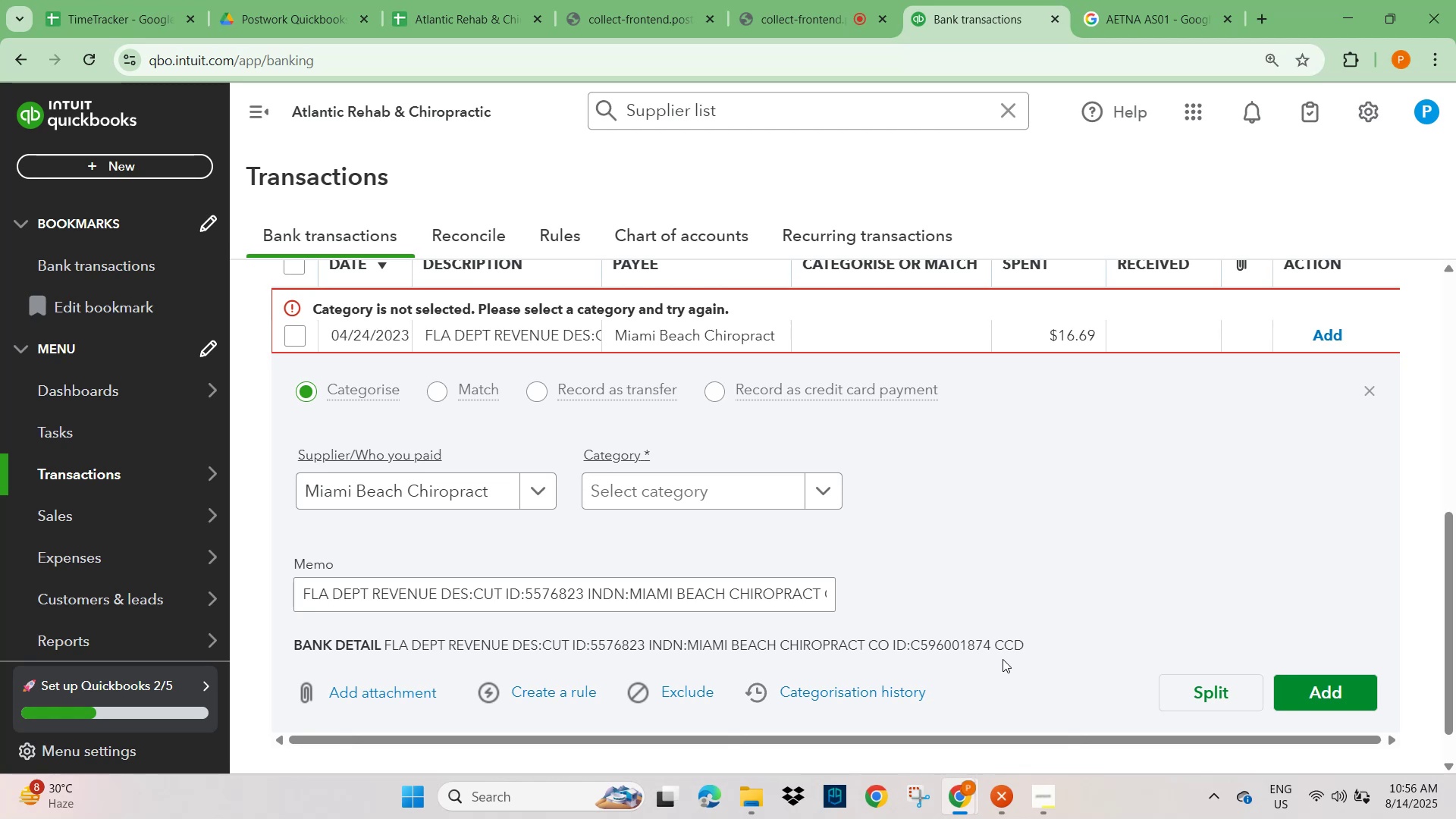 
wait(6.06)
 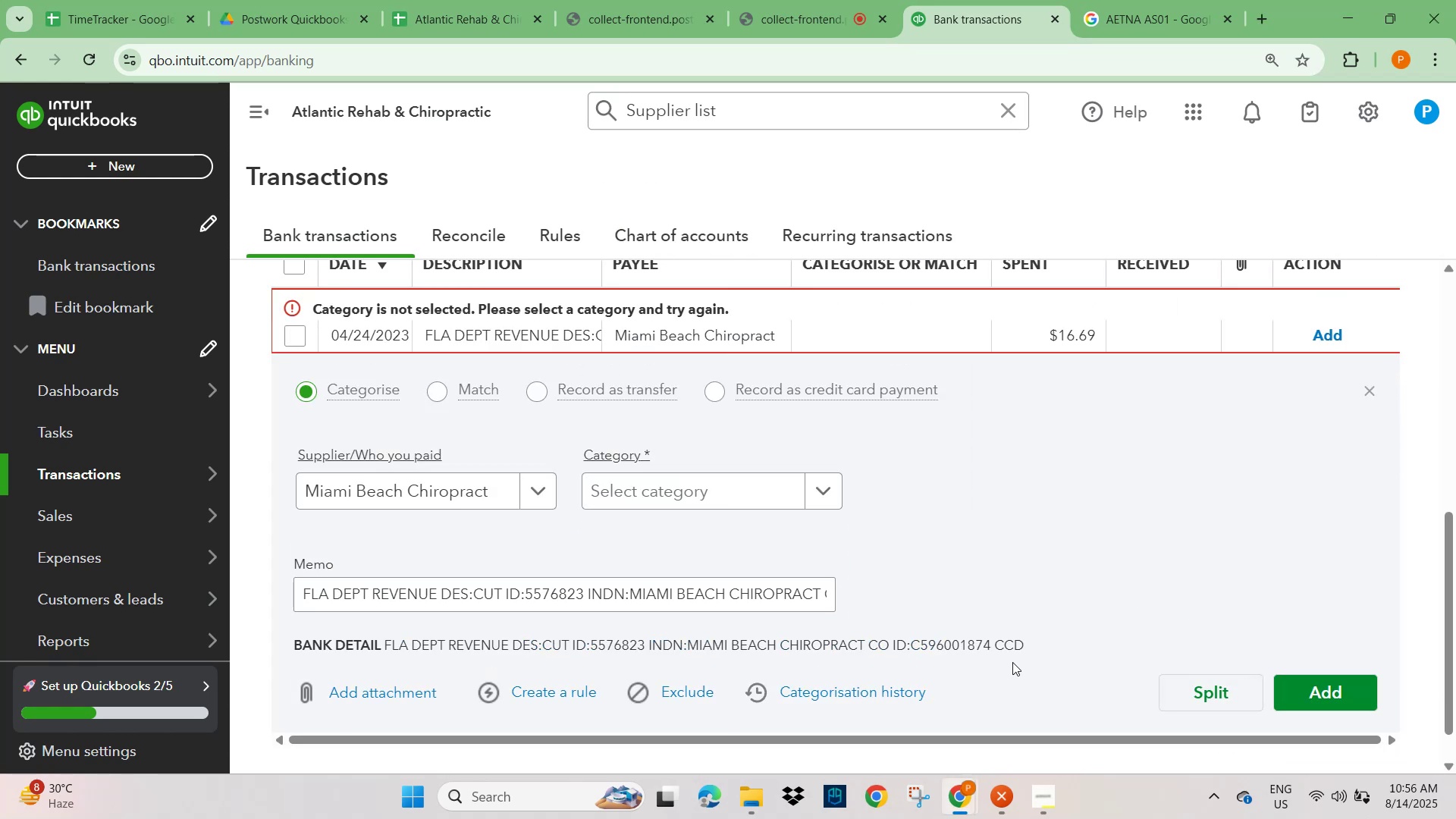 
left_click([295, 332])
 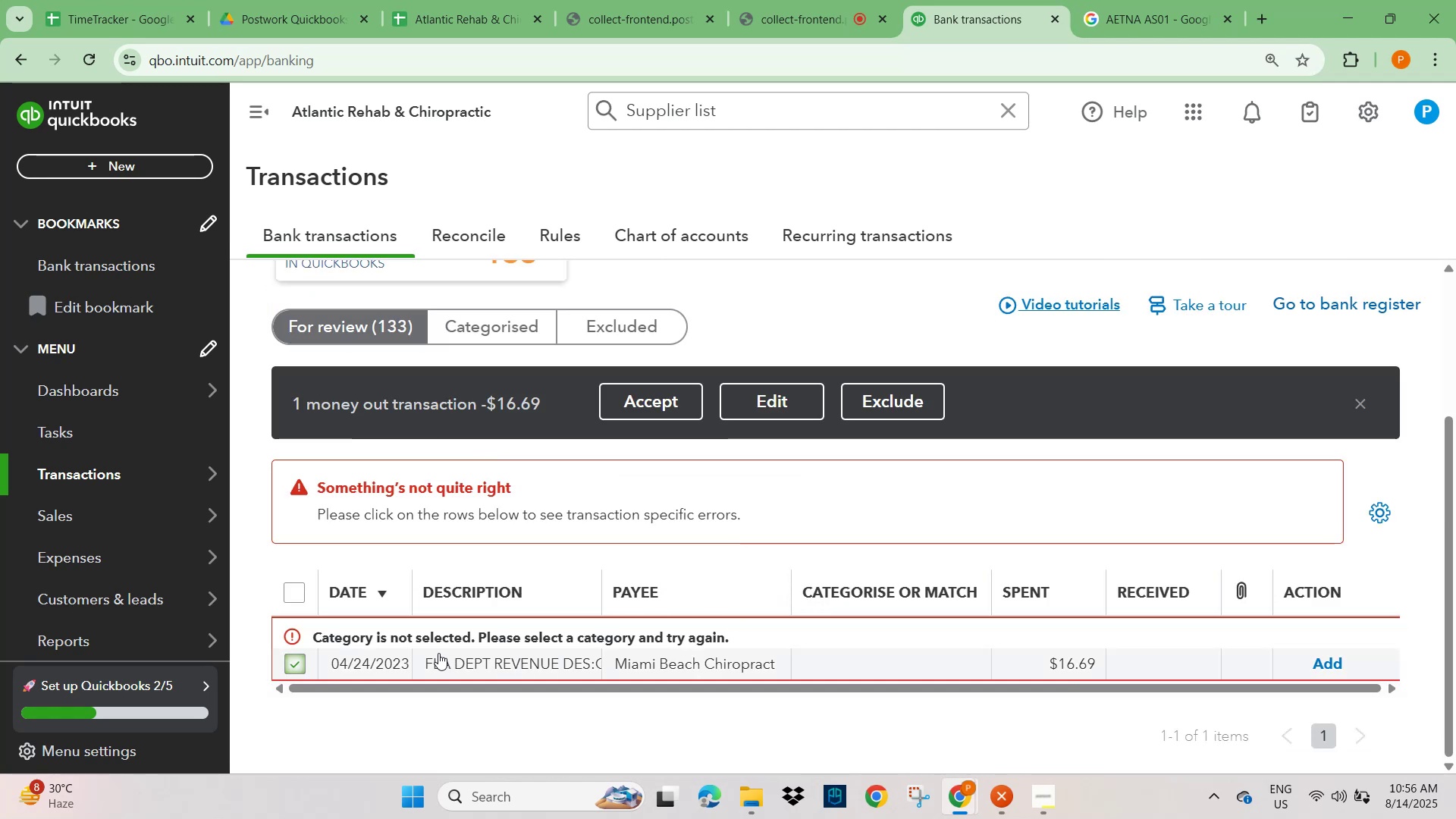 
wait(7.08)
 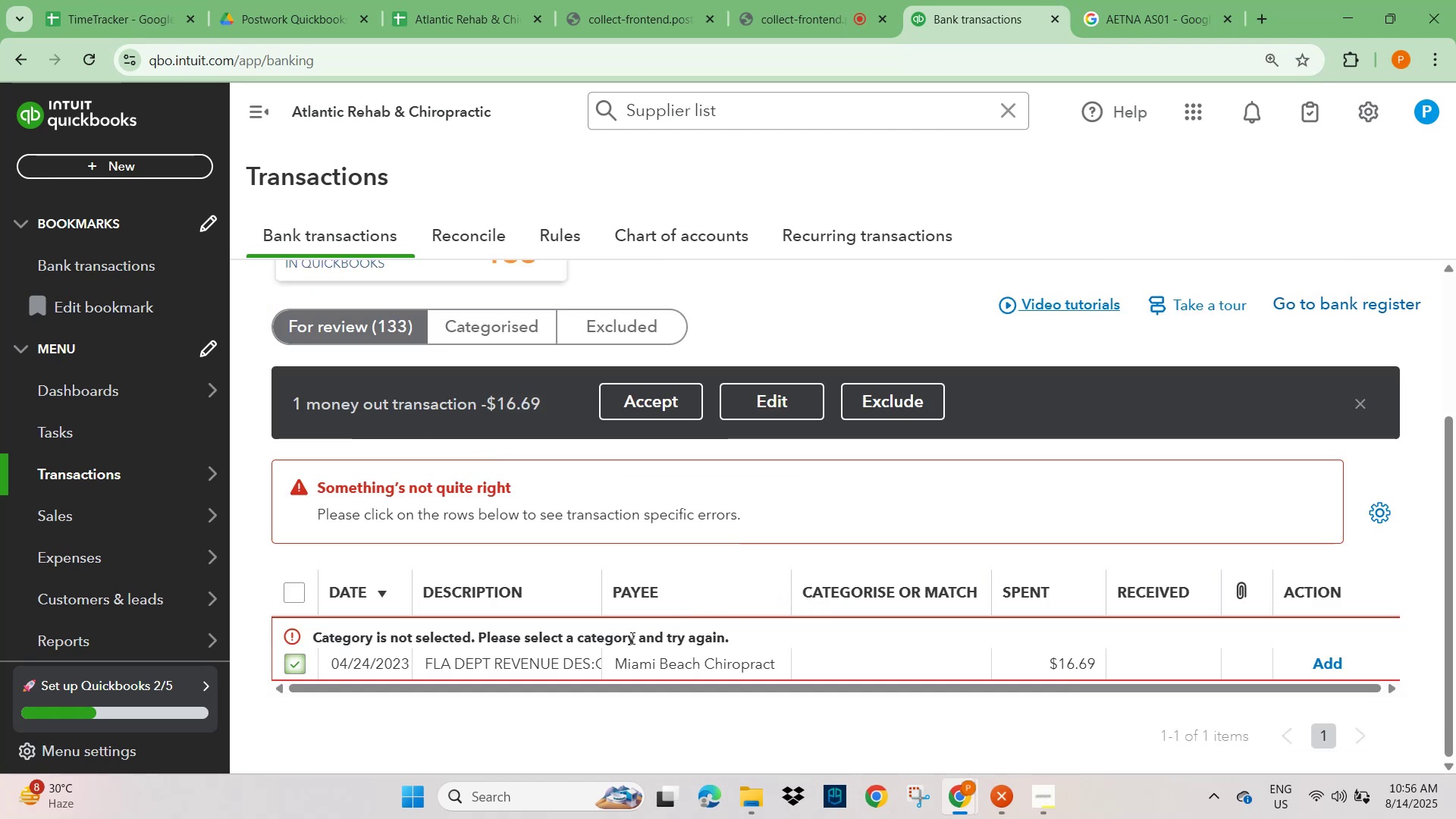 
scroll: coordinate [612, 638], scroll_direction: down, amount: 6.0
 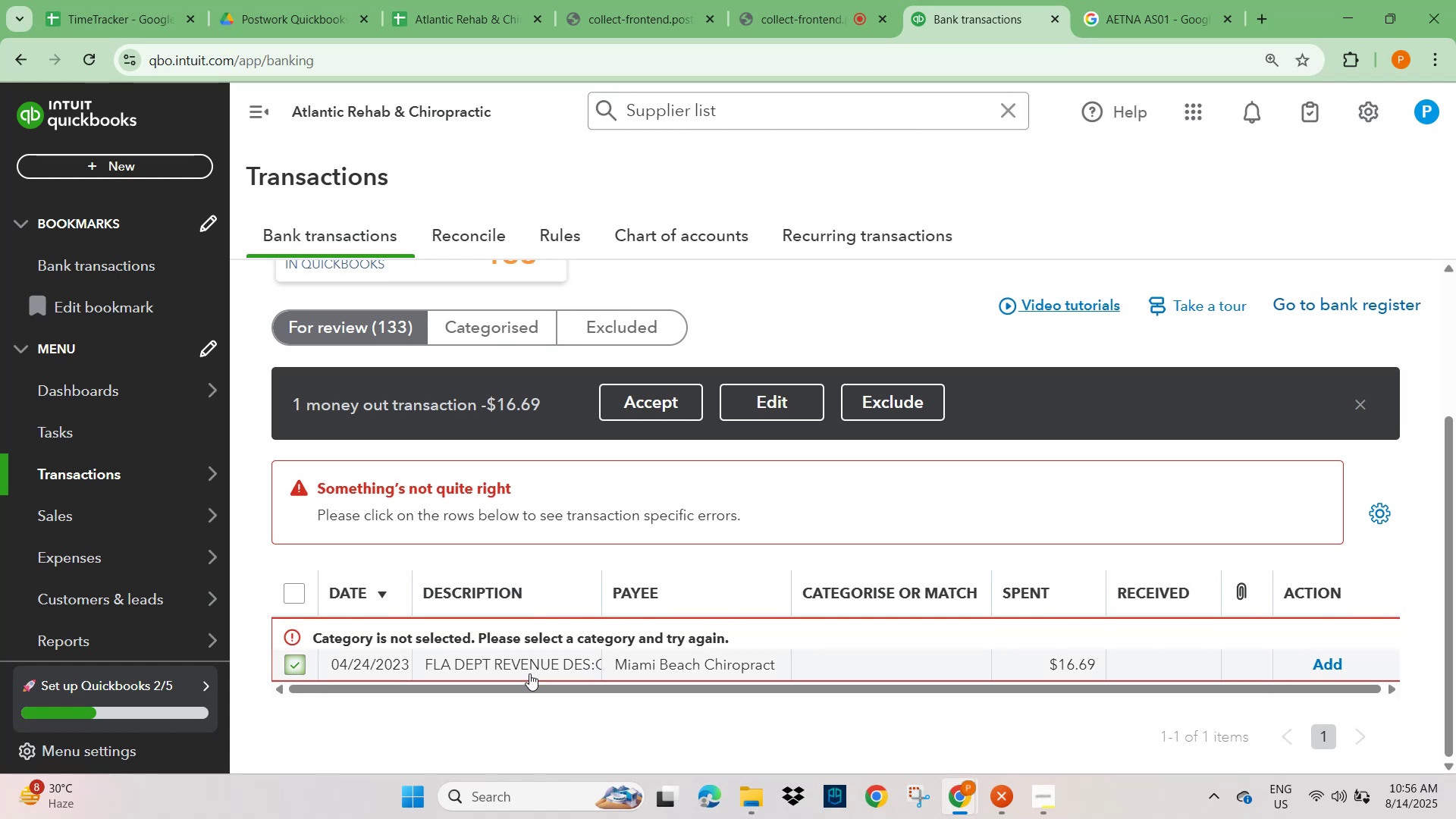 
left_click([504, 679])
 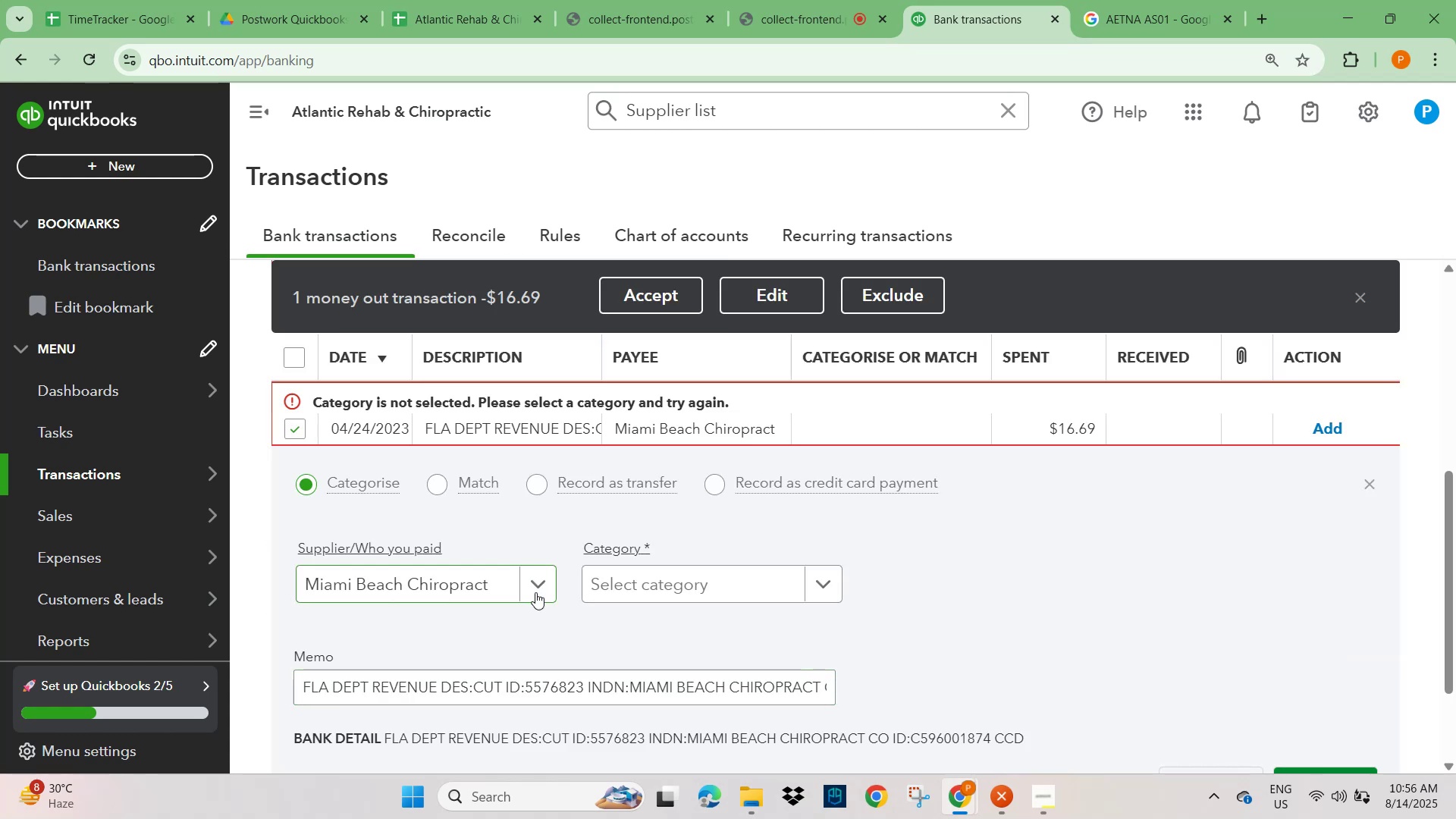 
left_click([613, 579])
 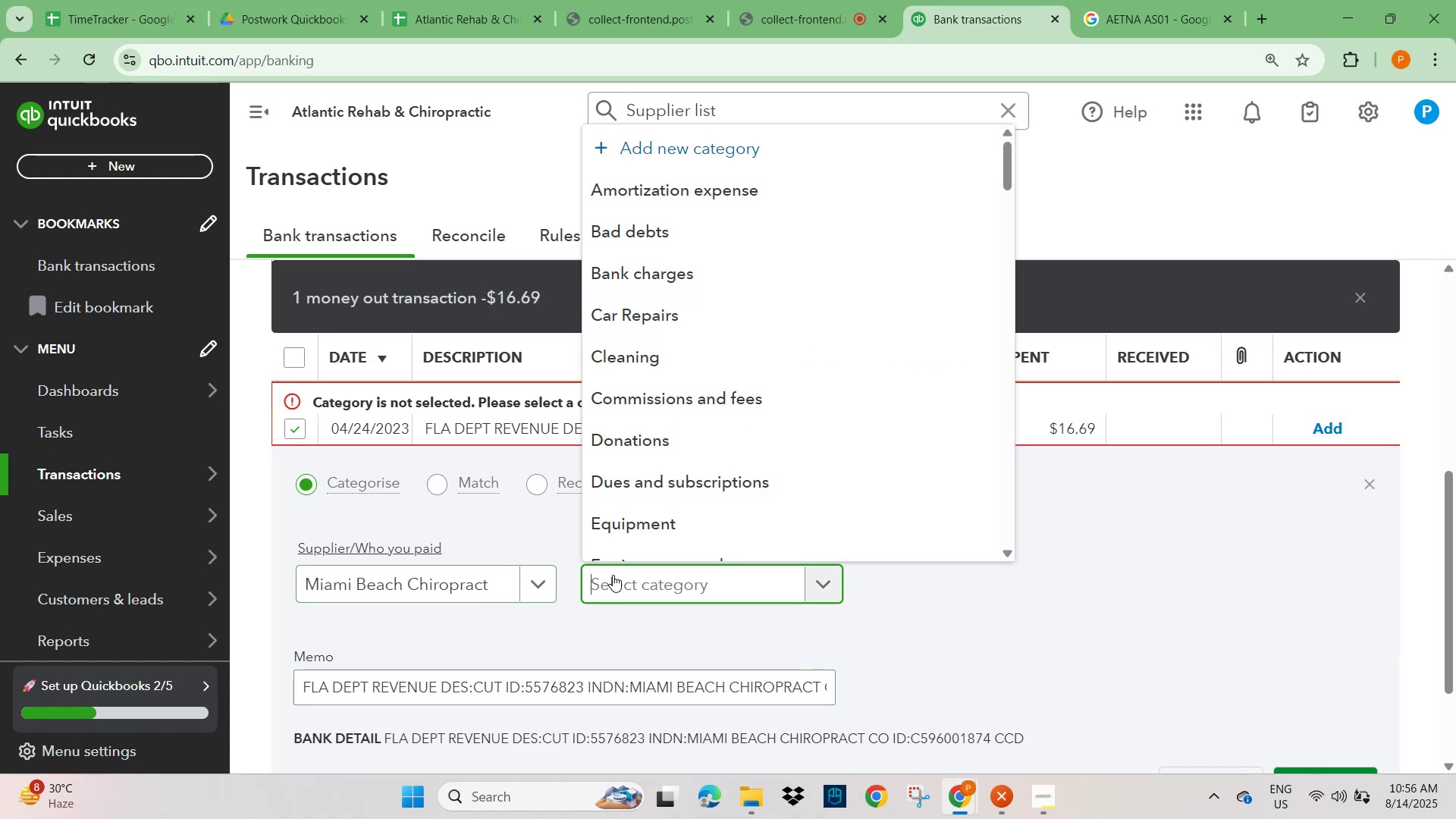 
type(general)
 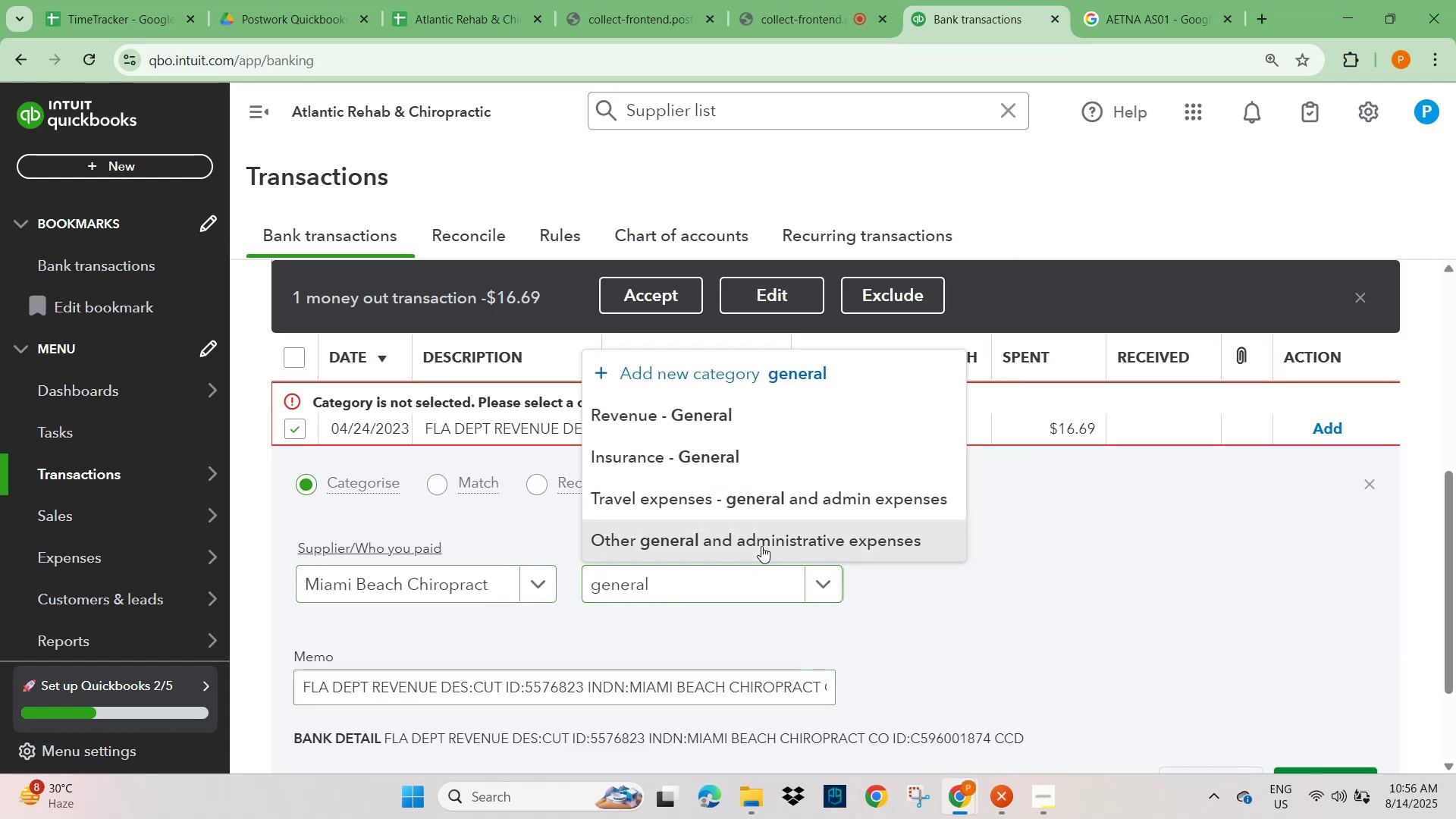 
left_click([1046, 564])
 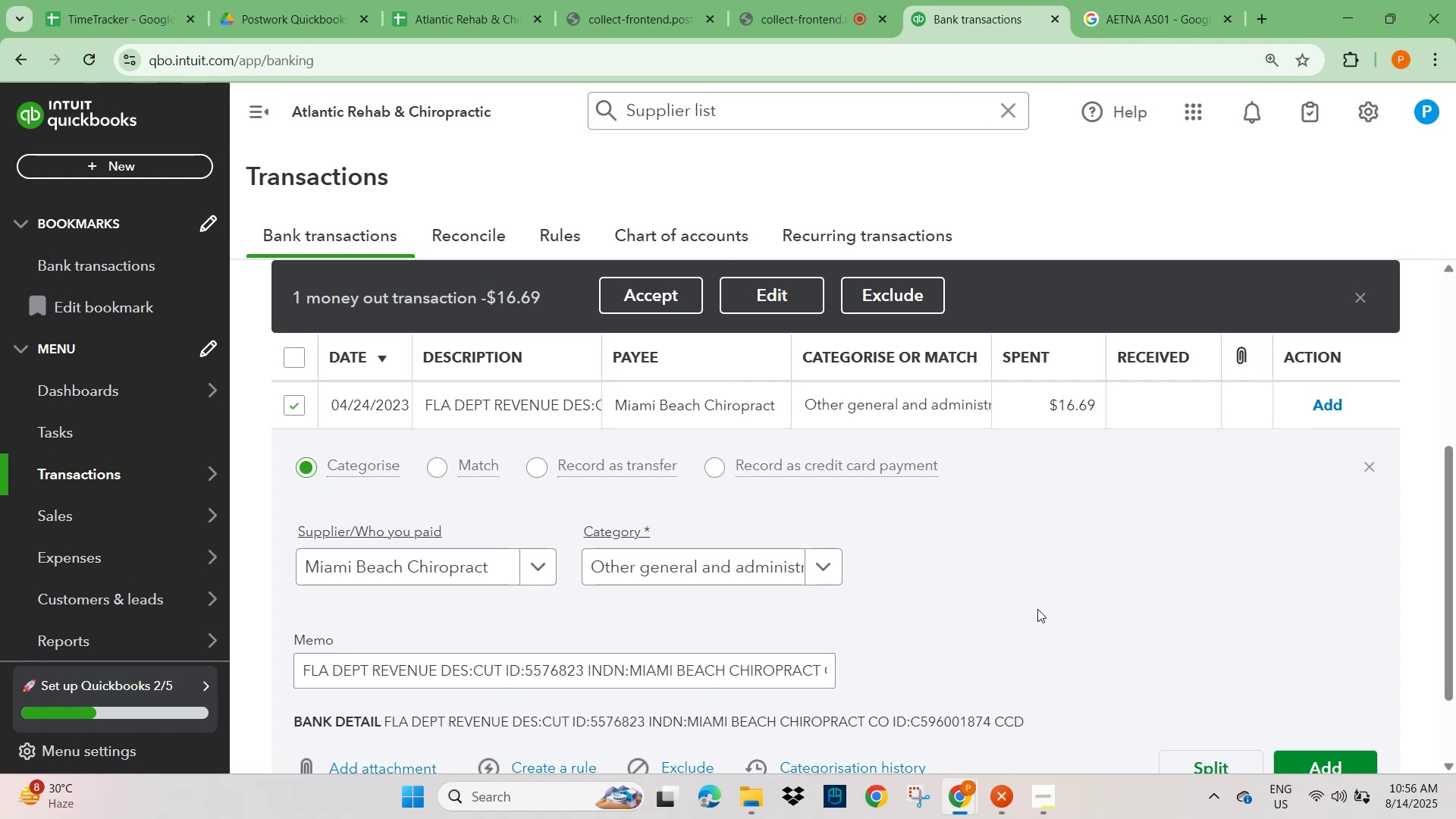 
scroll: coordinate [1037, 613], scroll_direction: down, amount: 2.0
 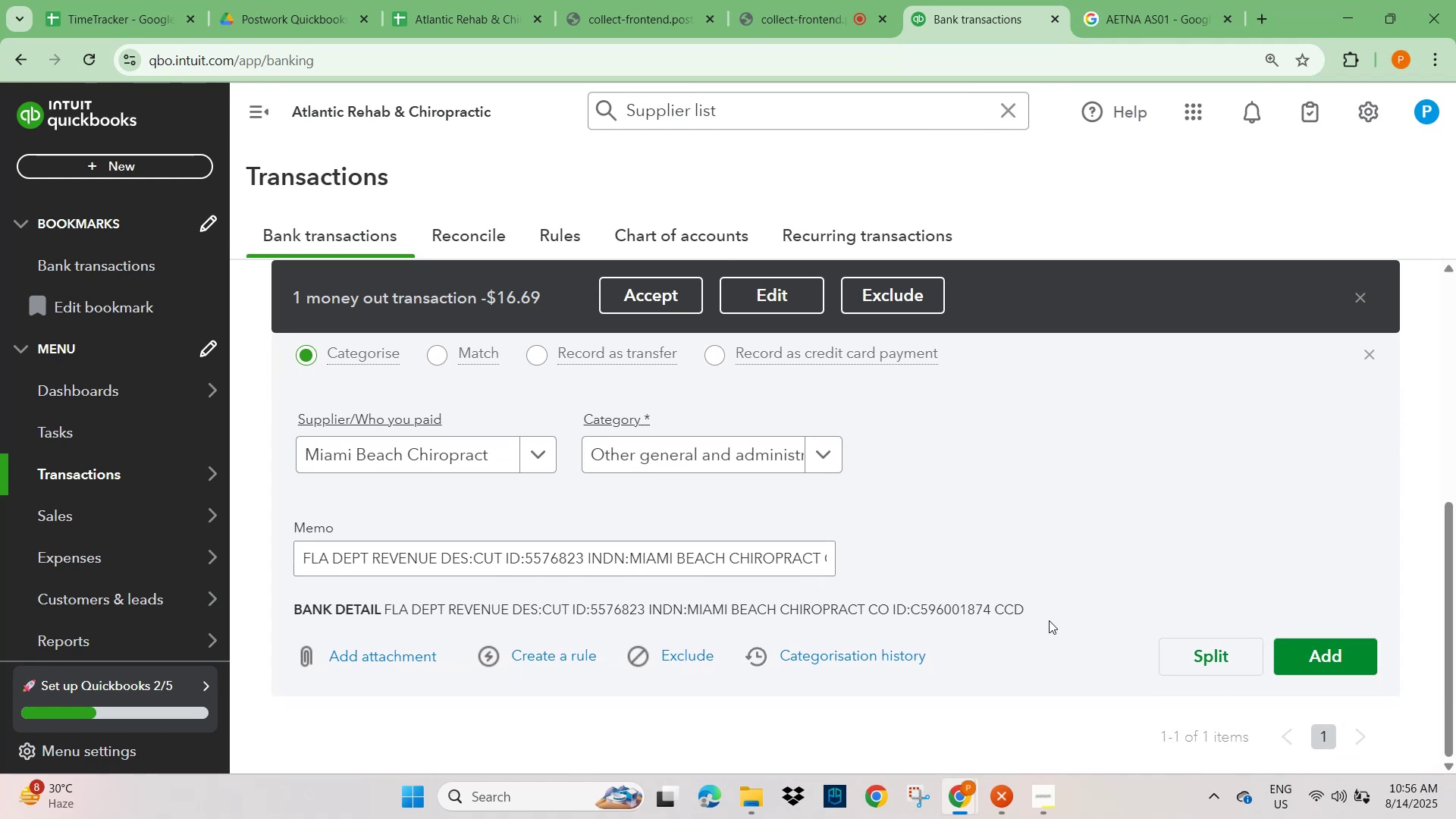 
left_click([1327, 644])
 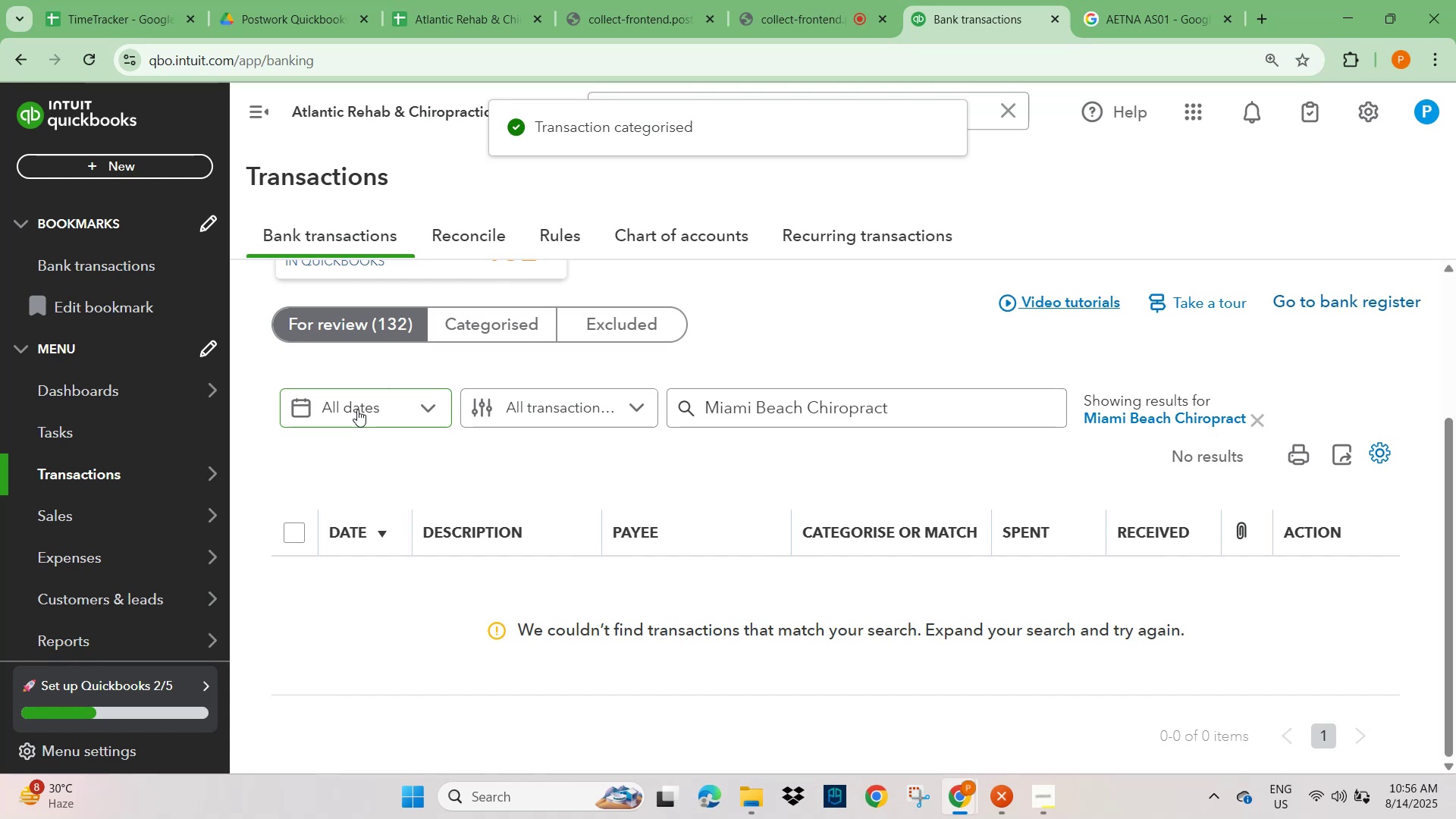 
wait(5.32)
 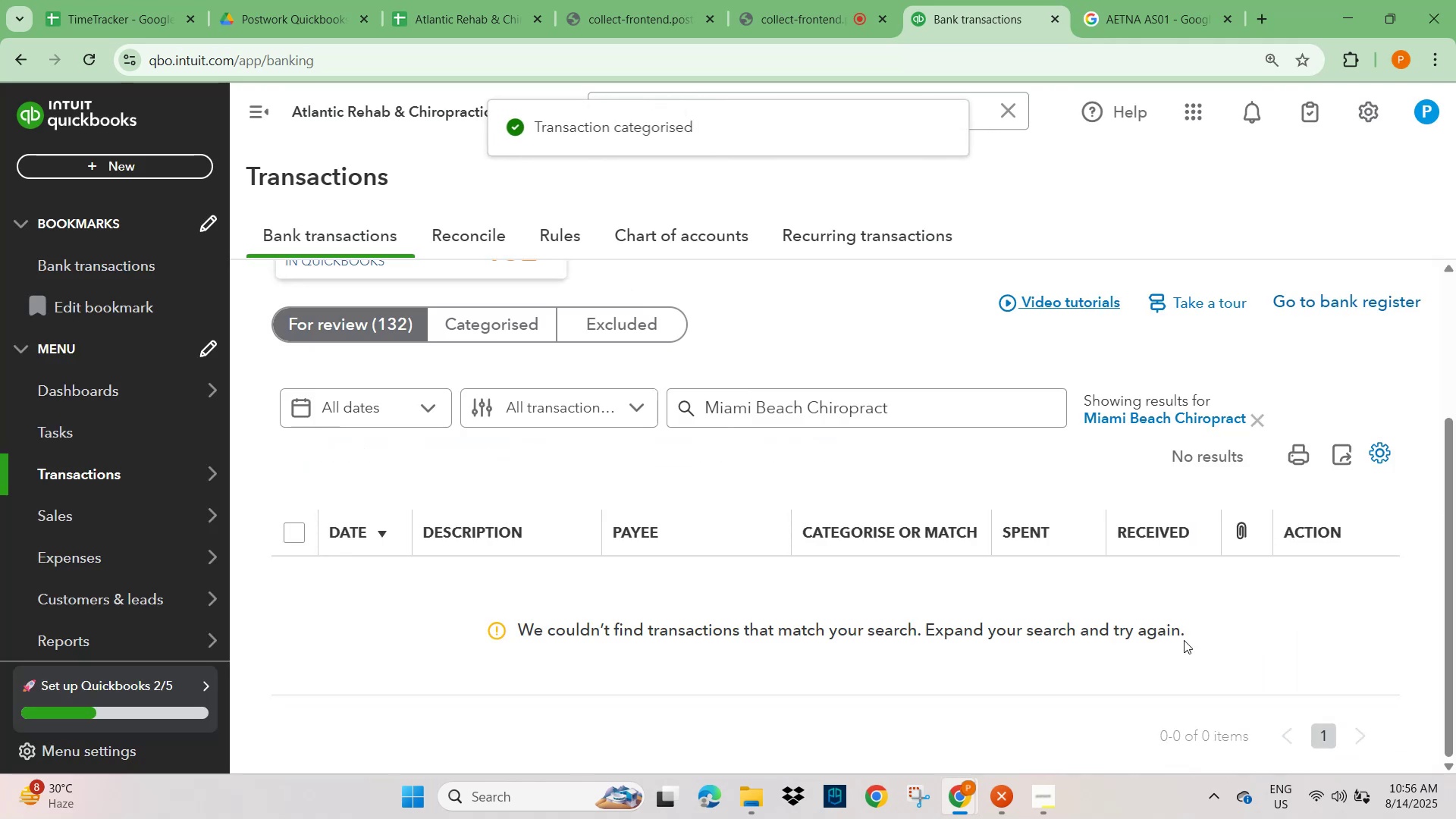 
left_click([1257, 419])
 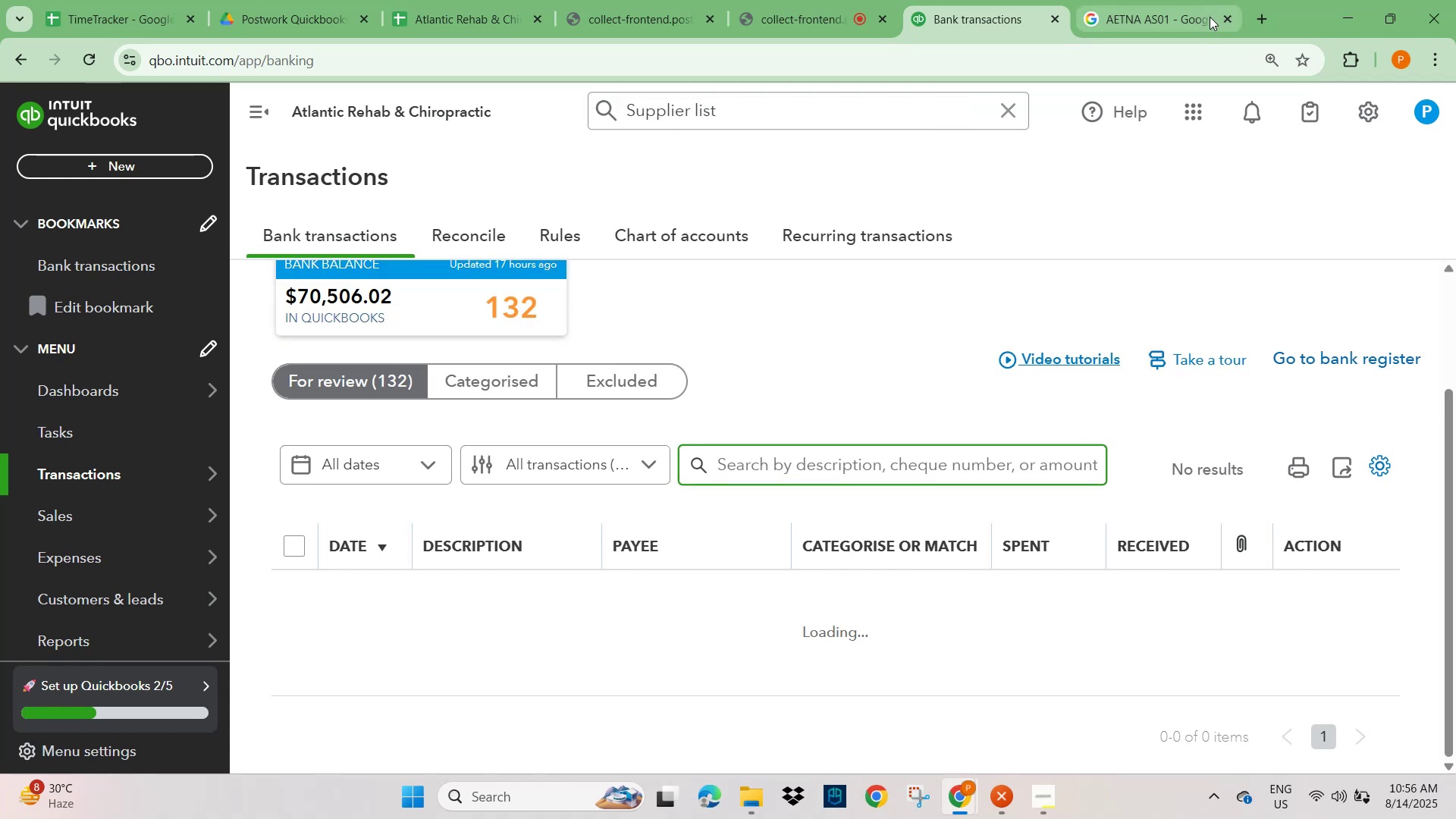 
left_click([1168, 14])
 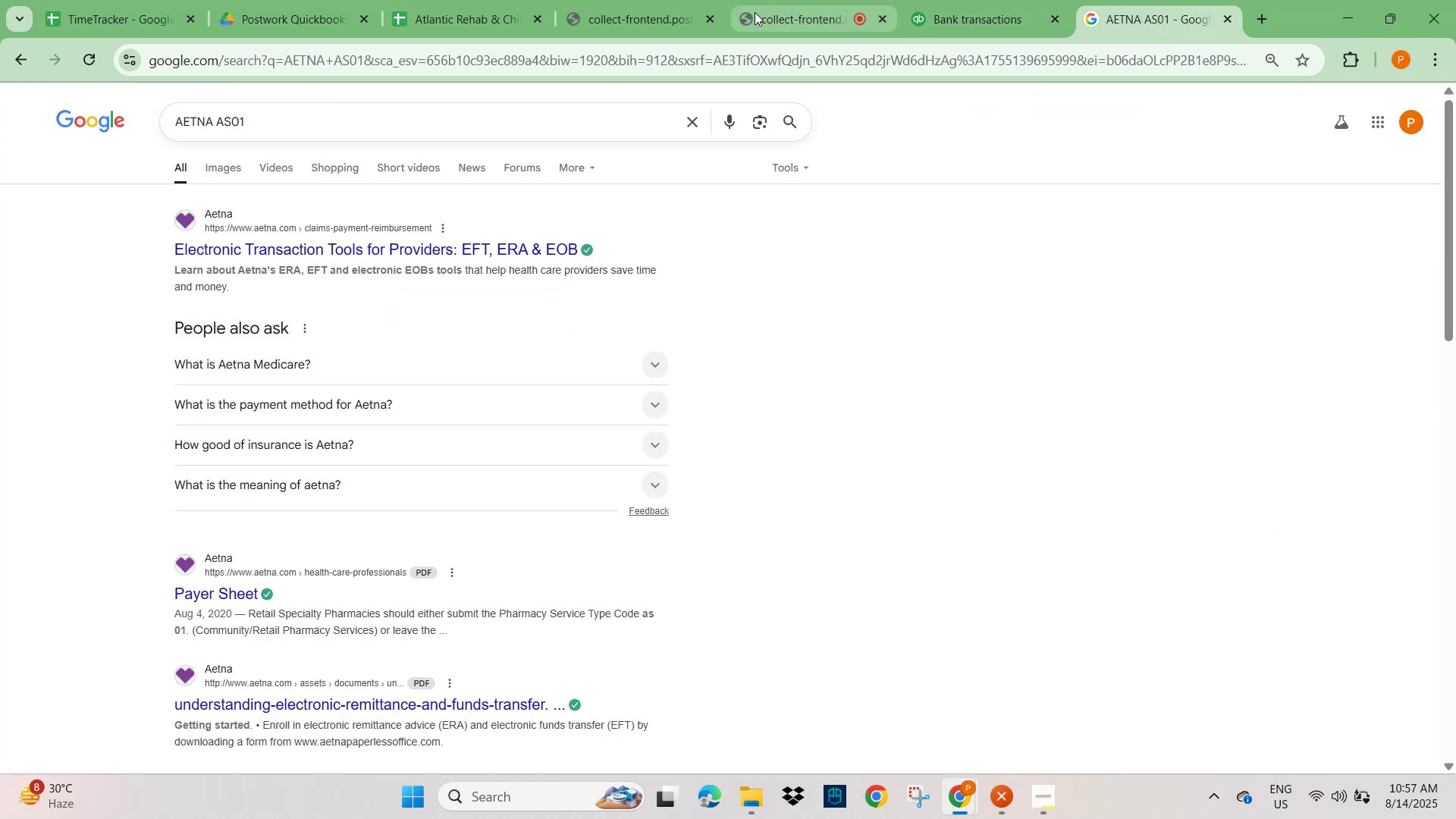 
left_click([785, 14])
 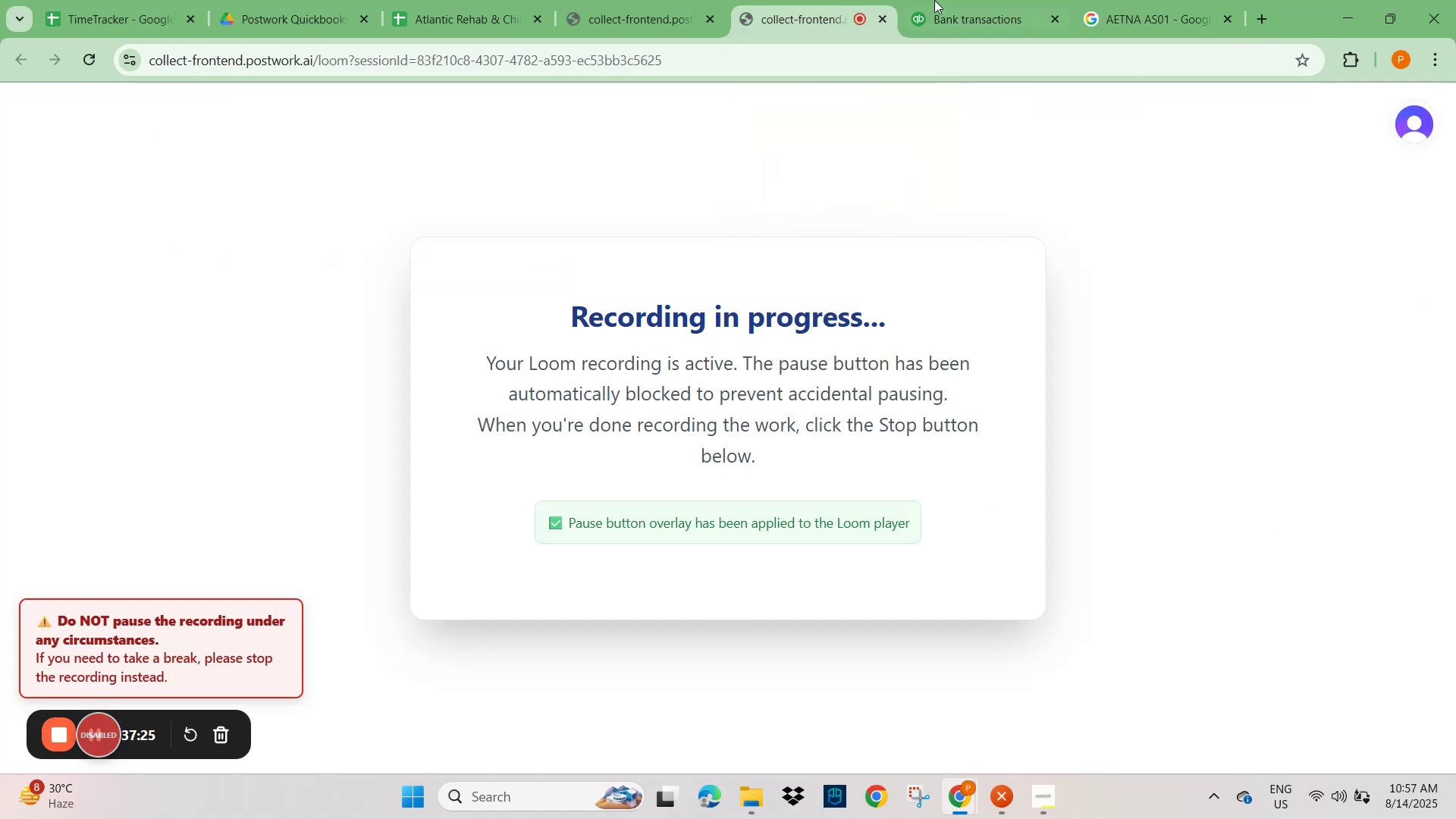 
left_click([992, 16])
 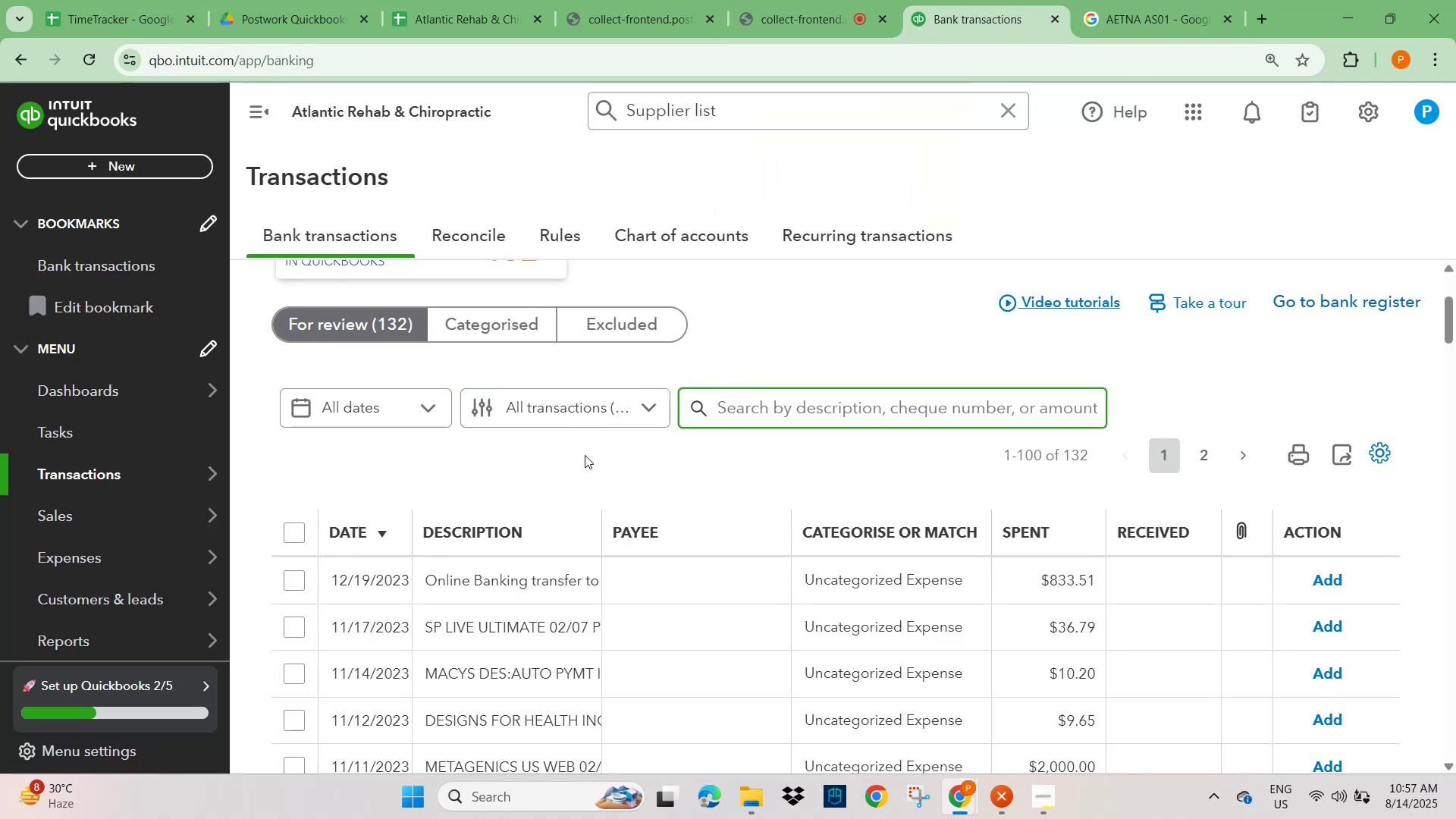 
scroll: coordinate [486, 529], scroll_direction: down, amount: 4.0
 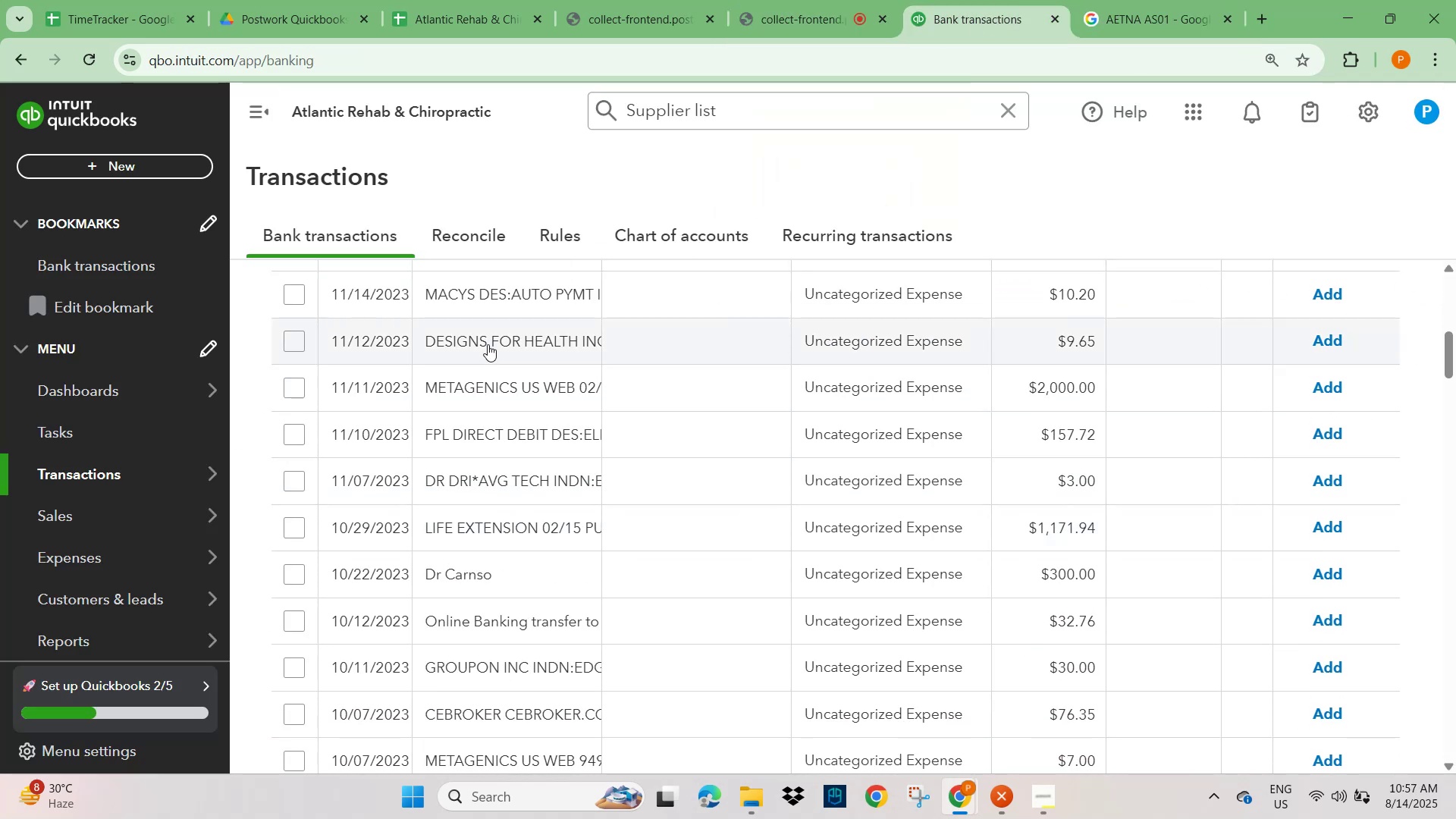 
left_click([488, 344])
 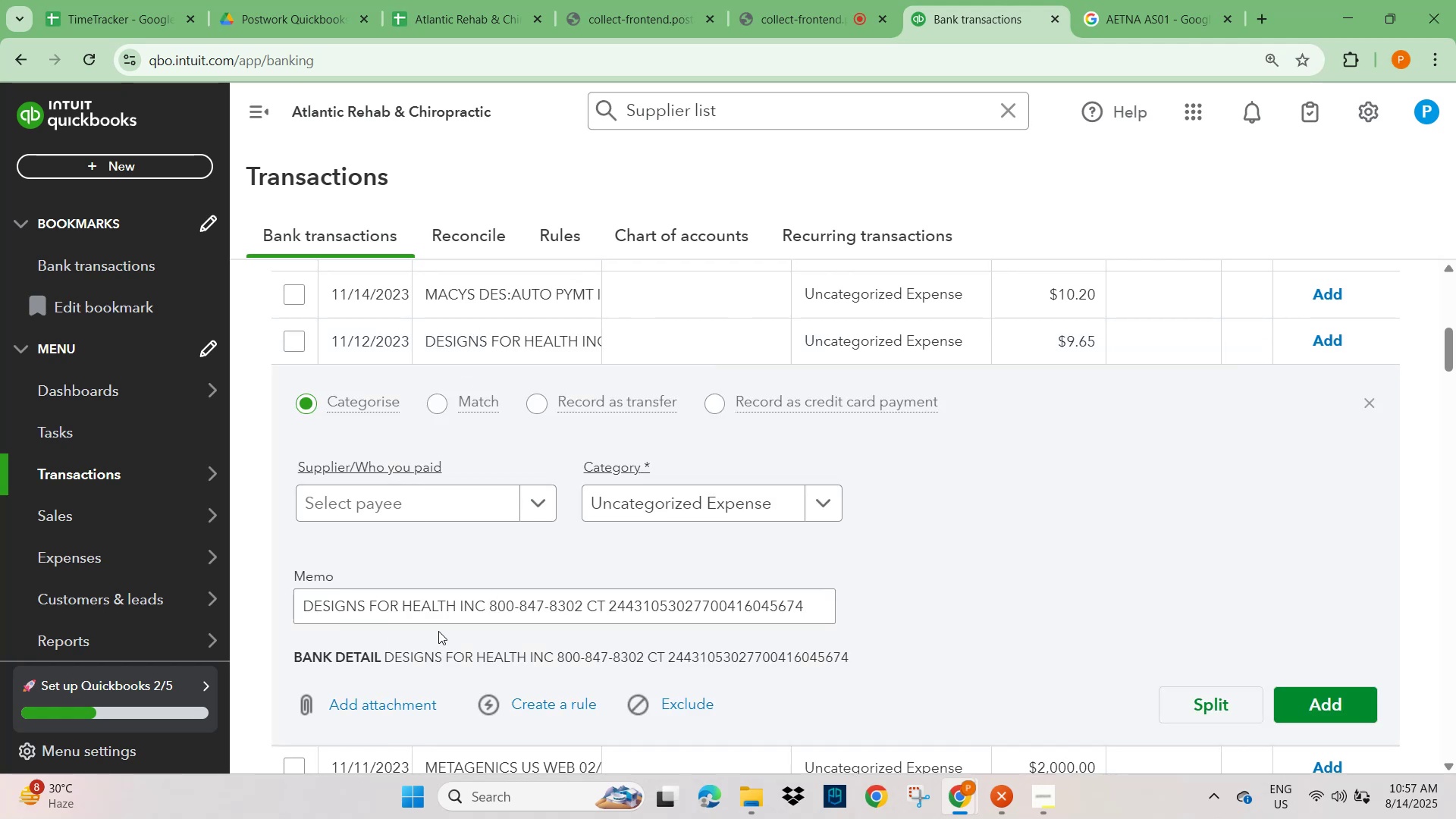 
left_click_drag(start_coordinate=[486, 605], to_coordinate=[283, 613])
 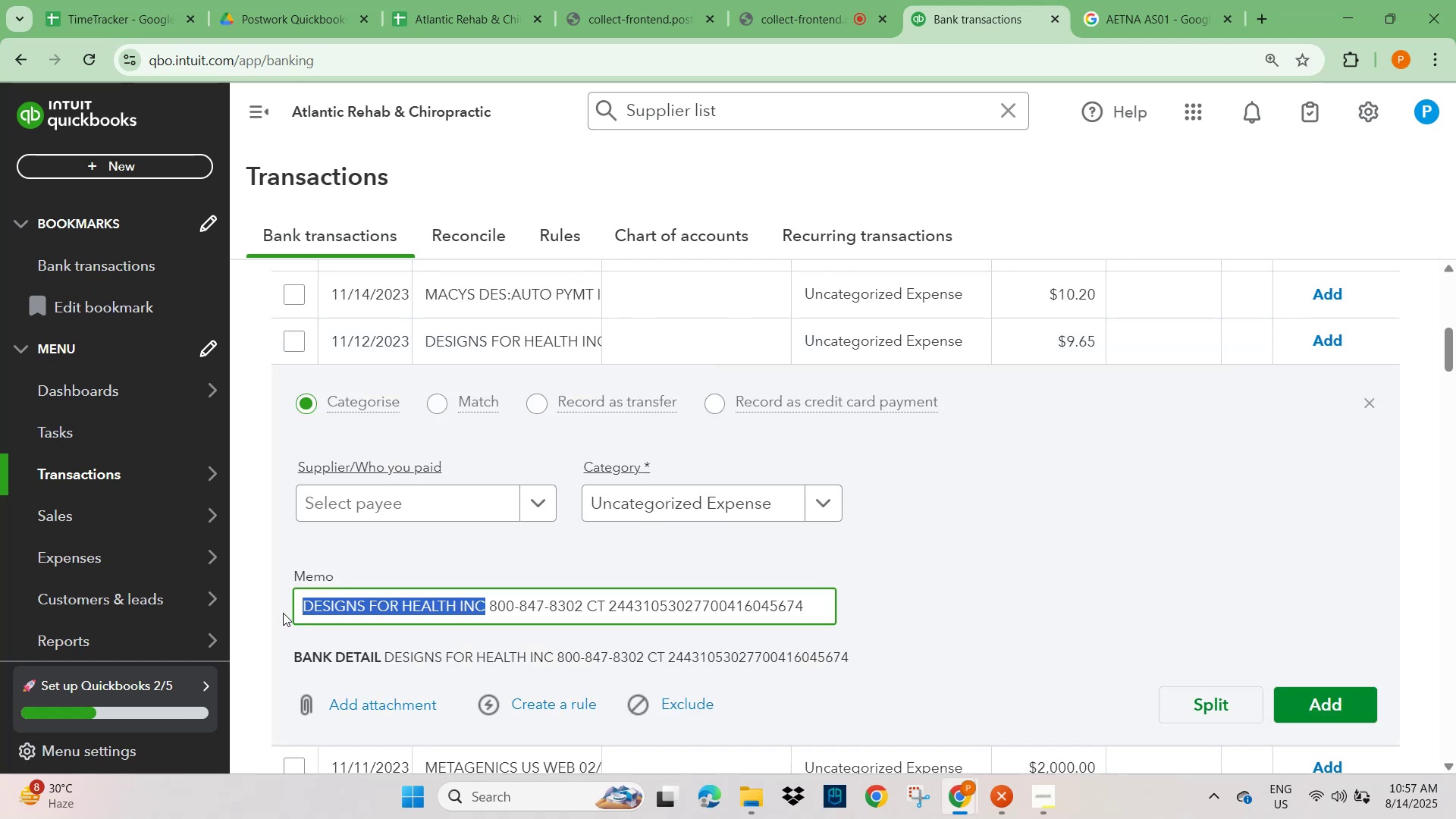 
key(Control+C)
 